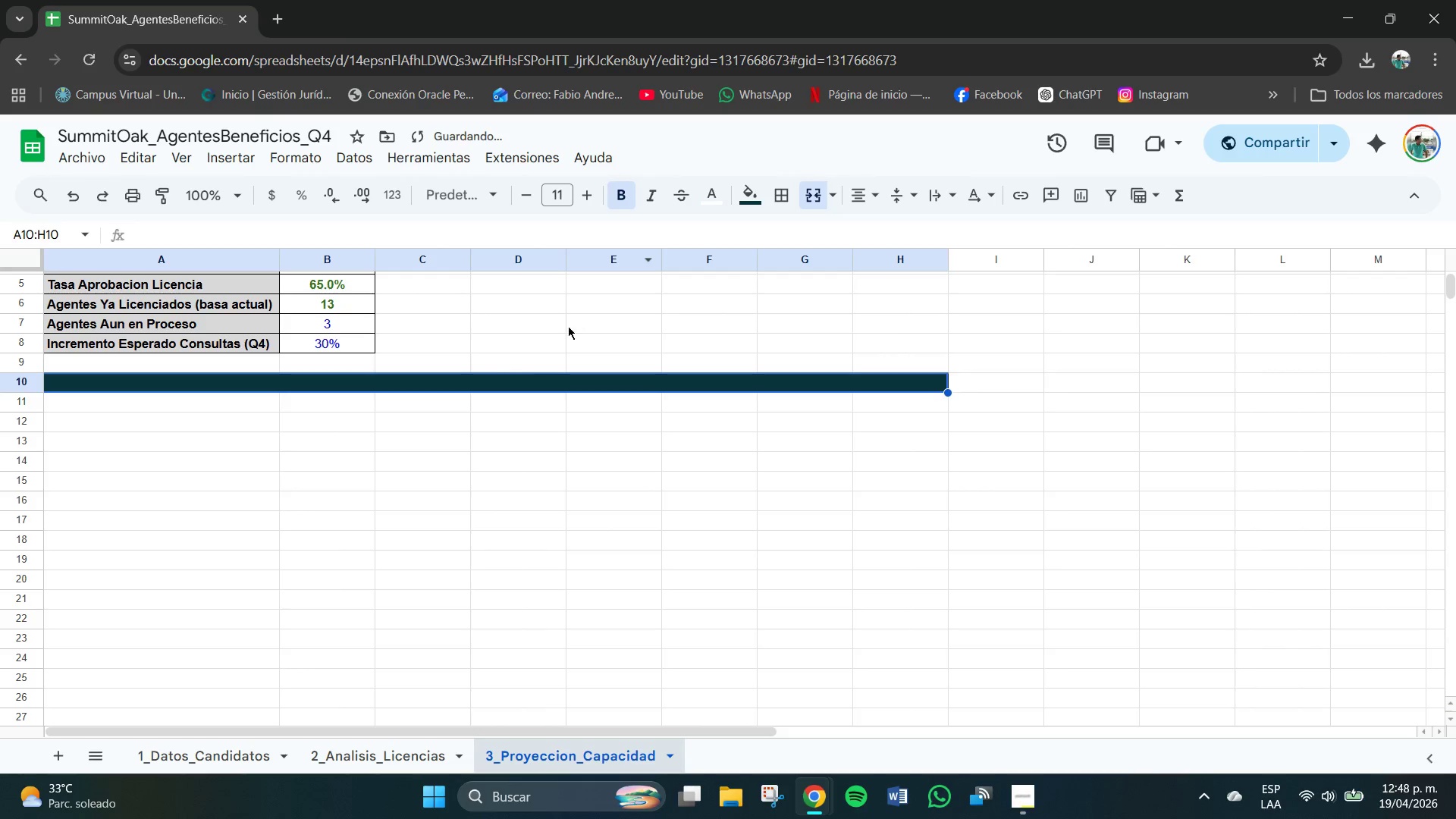 
double_click([479, 384])
 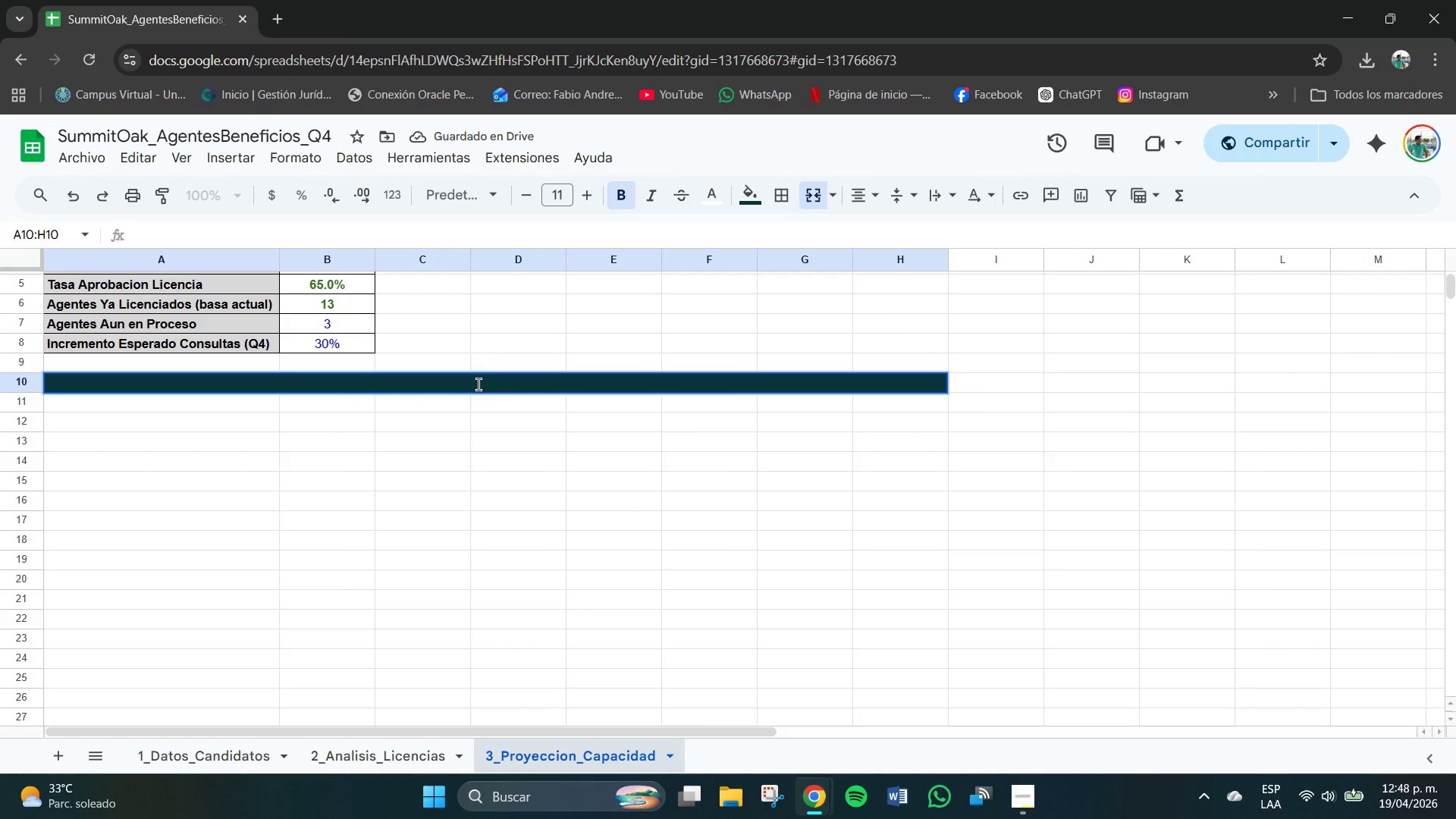 
type(TABAL)
key(Backspace)
key(Backspace)
type(LA DE PROTECCION)
key(Backspace)
key(Backspace)
key(Backspace)
key(Backspace)
key(Backspace)
key(Backspace)
type(YECCION MENSUAL *JUNIO)
 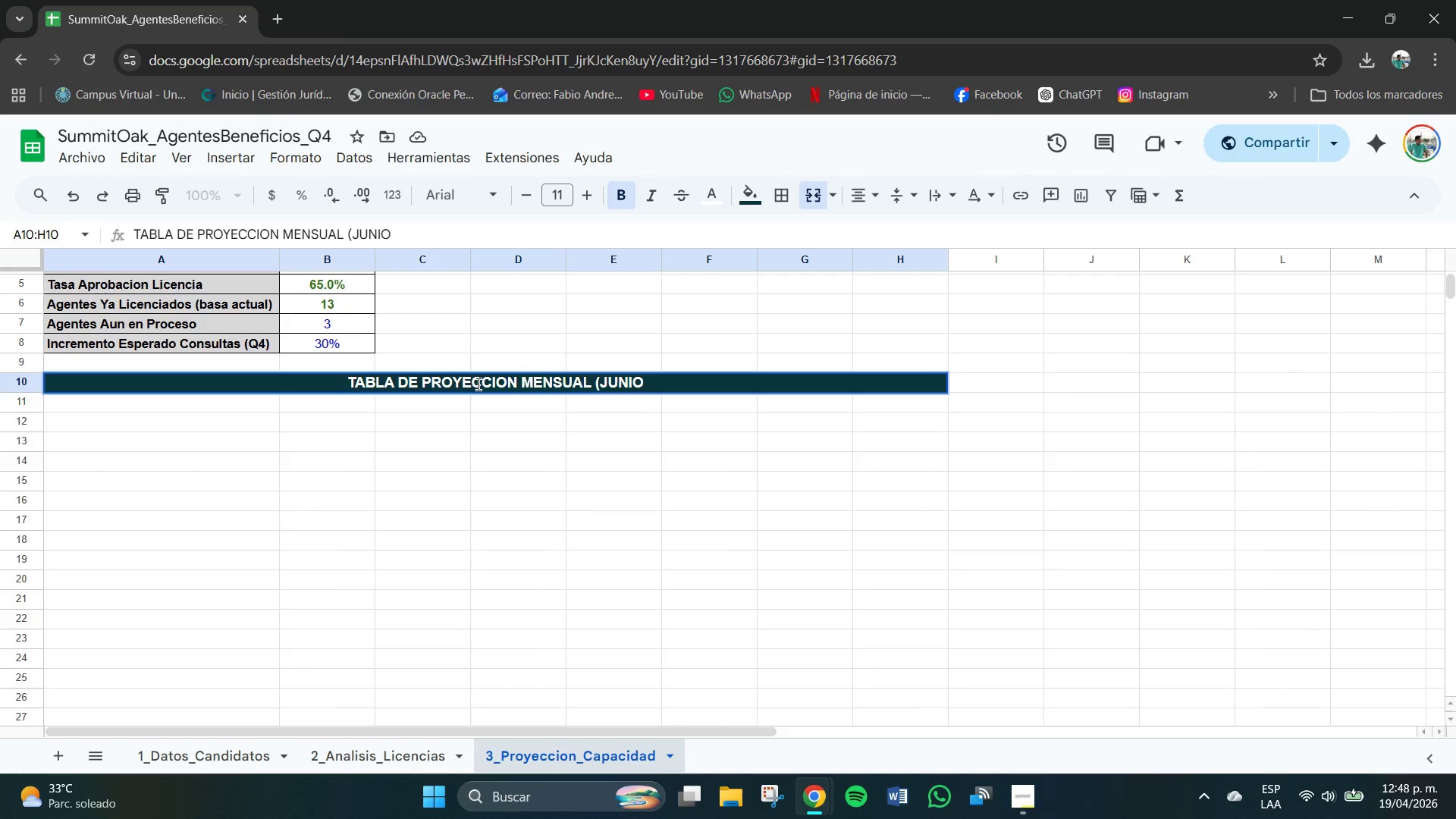 
type( -- SEPR)
key(Backspace)
type(TIEMBRE()
 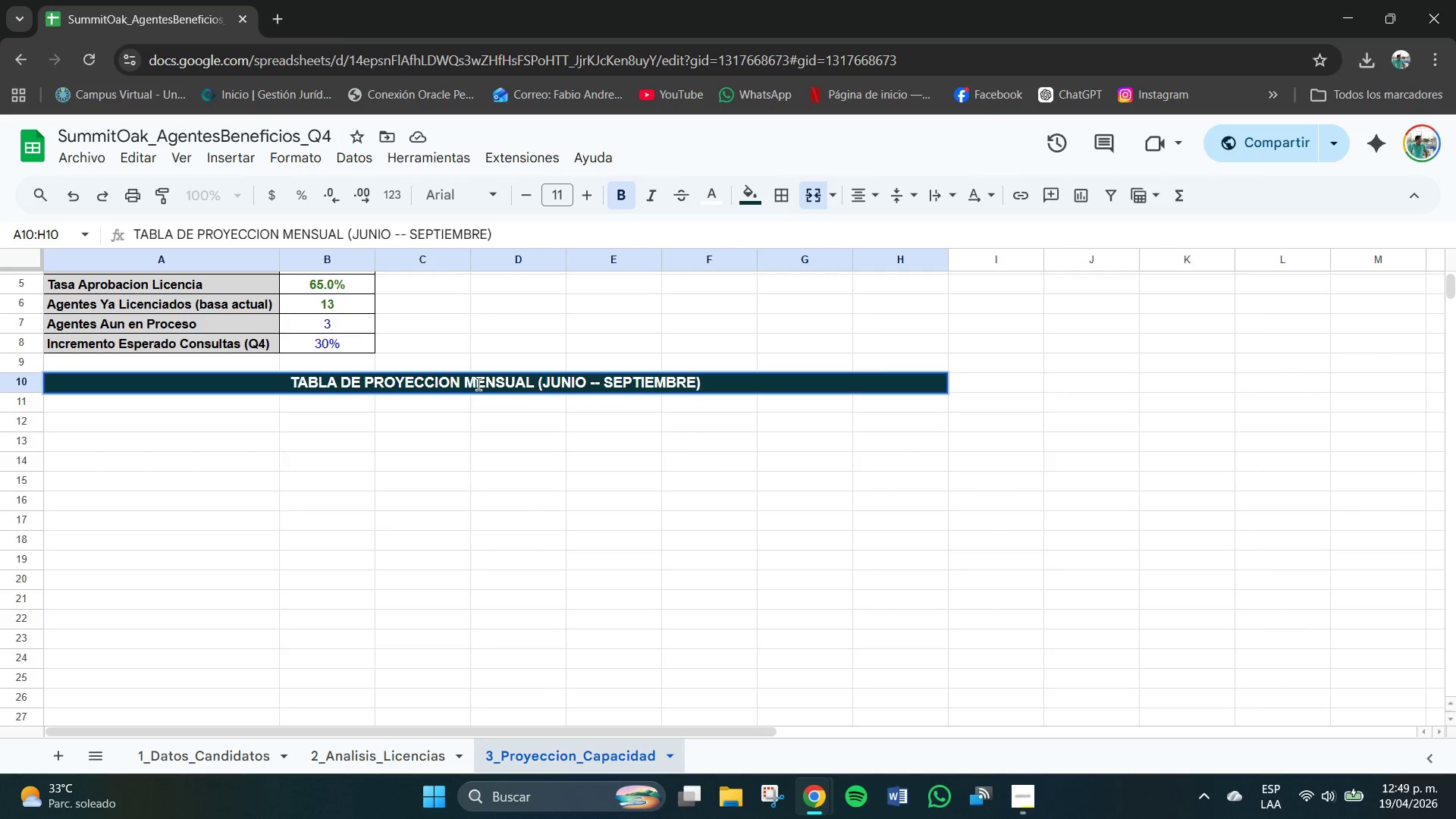 
left_click([550, 486])
 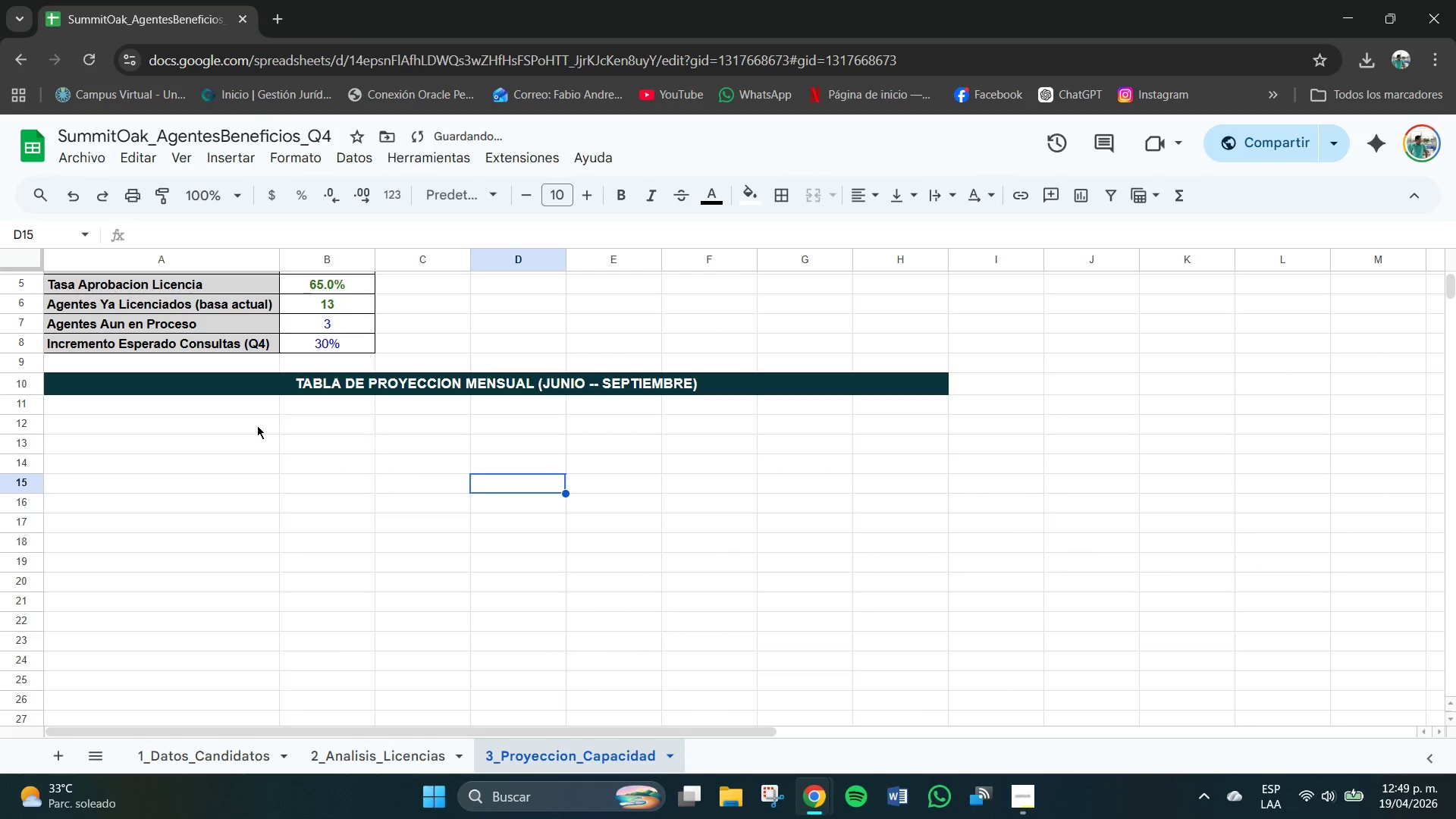 
left_click([158, 425])
 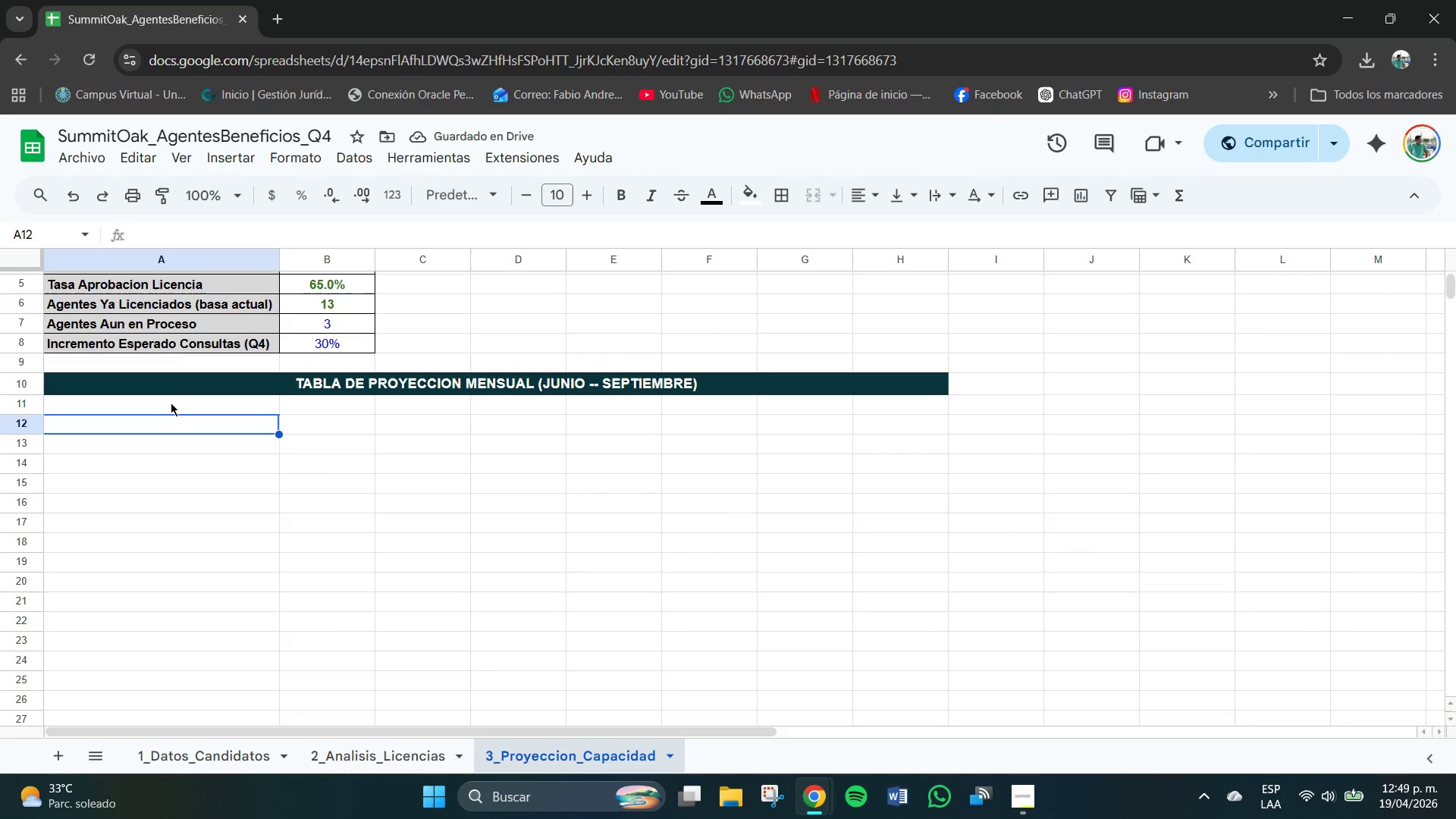 
left_click([174, 412])
 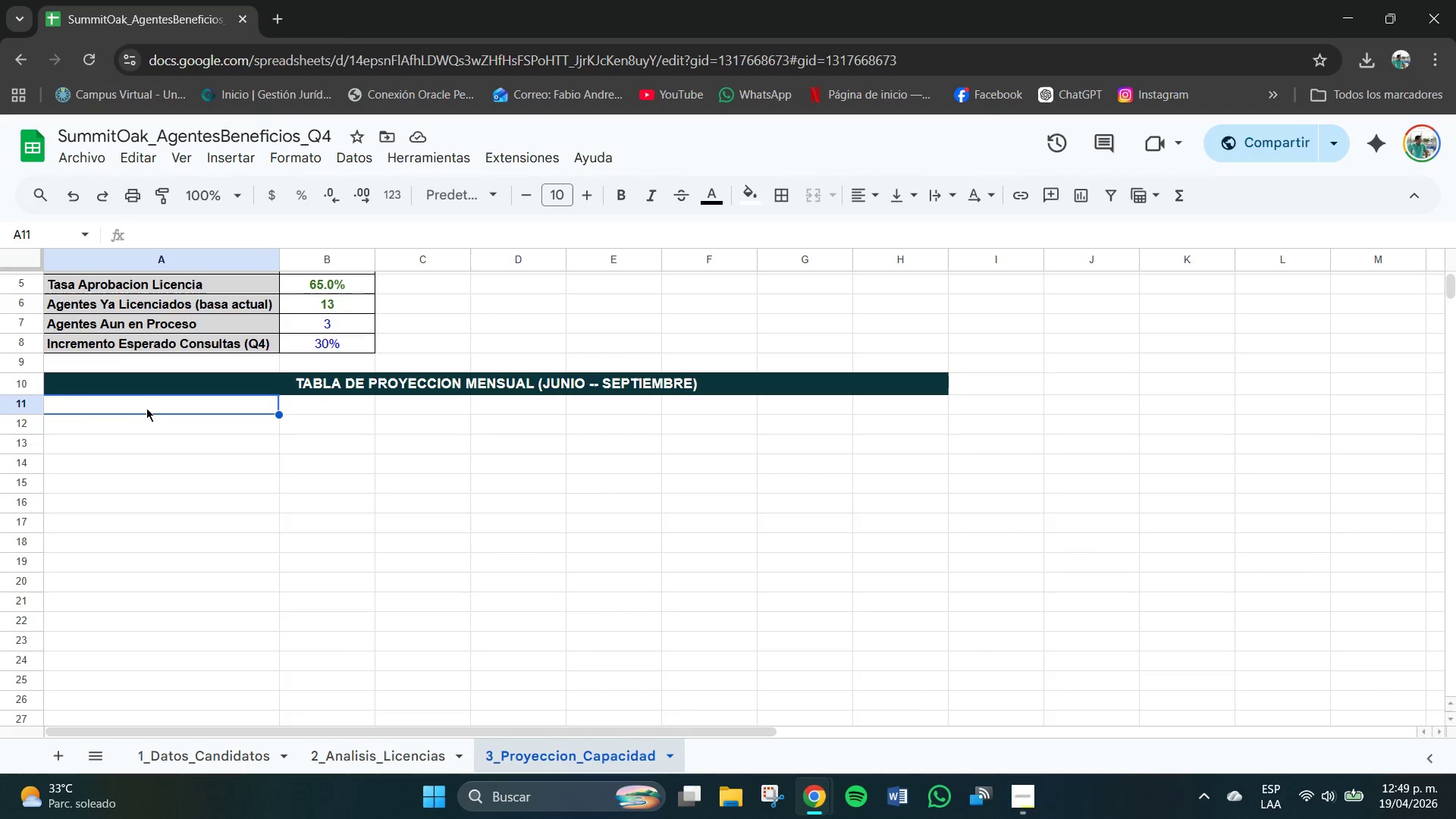 
left_click_drag(start_coordinate=[147, 408], to_coordinate=[890, 406])
 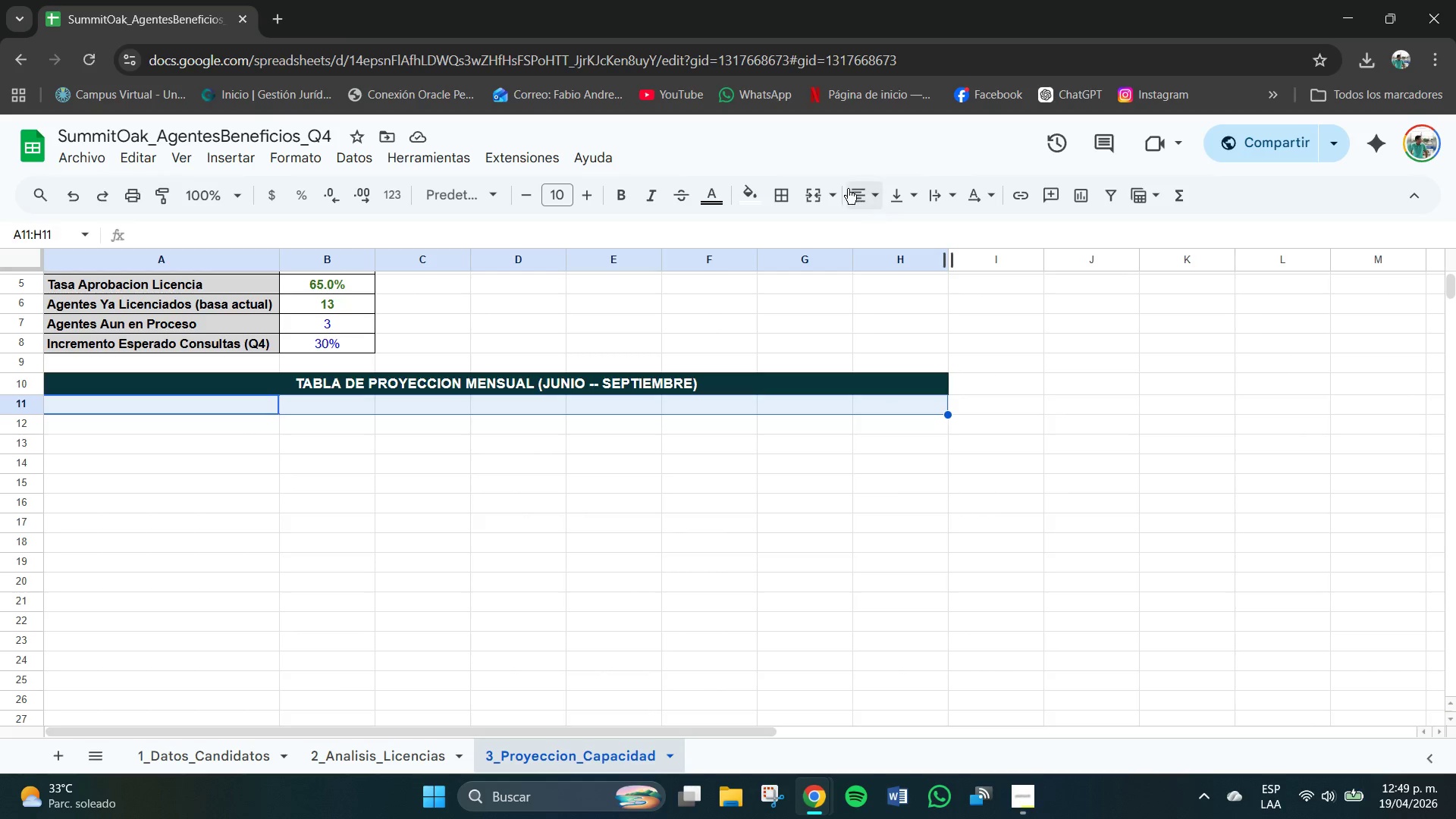 
left_click([869, 194])
 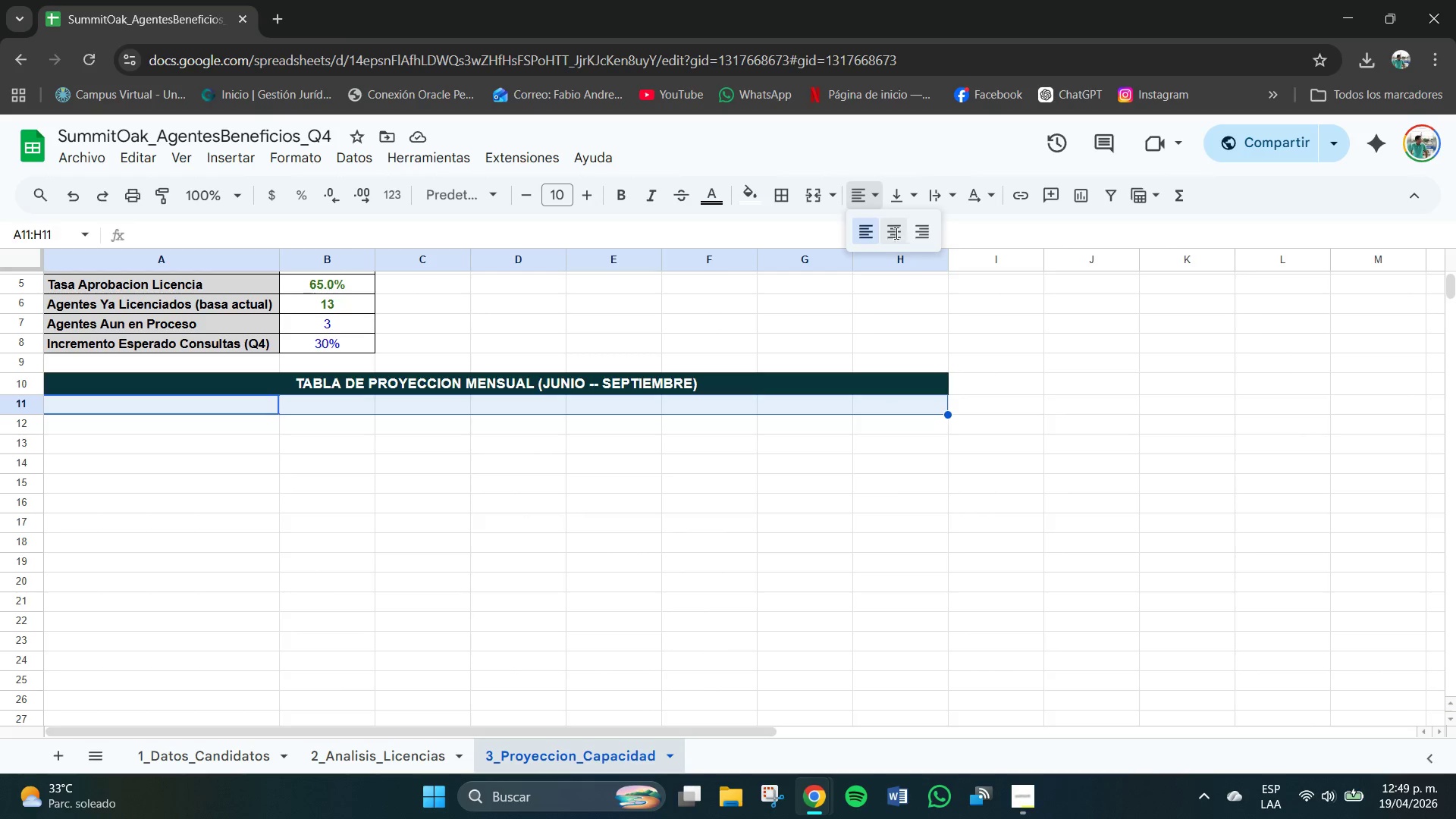 
double_click([902, 191])
 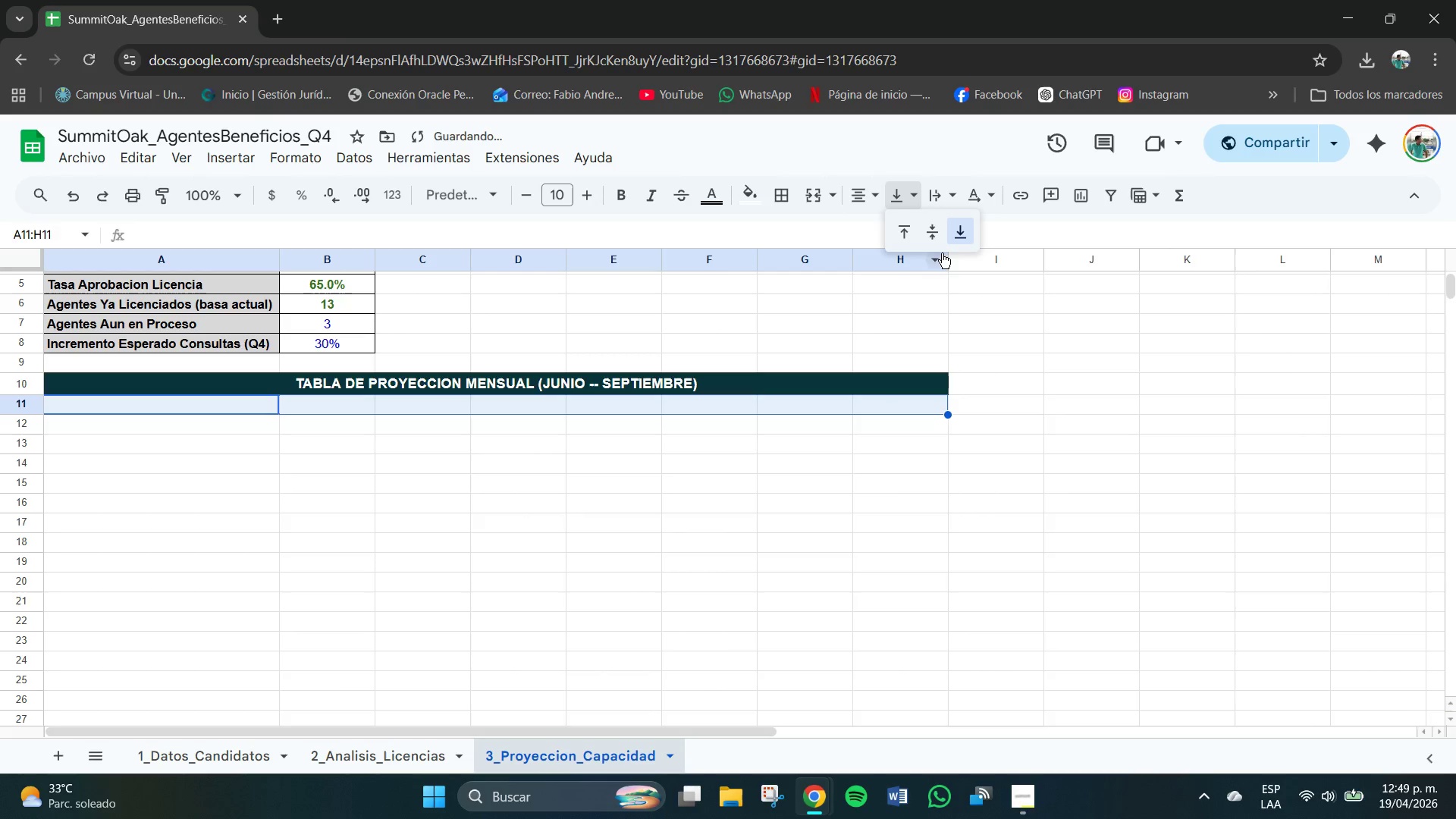 
left_click([935, 233])
 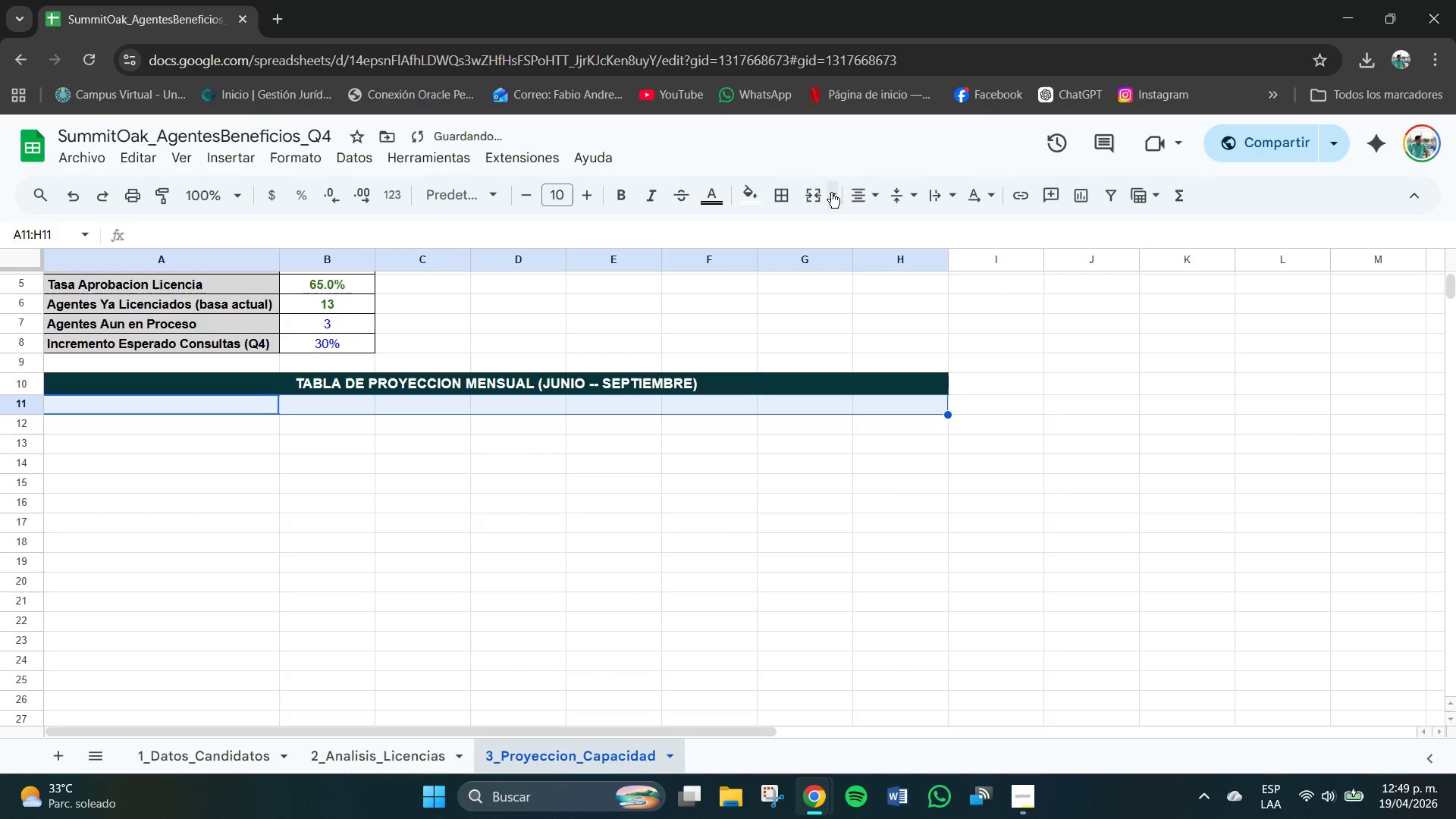 
left_click([828, 193])
 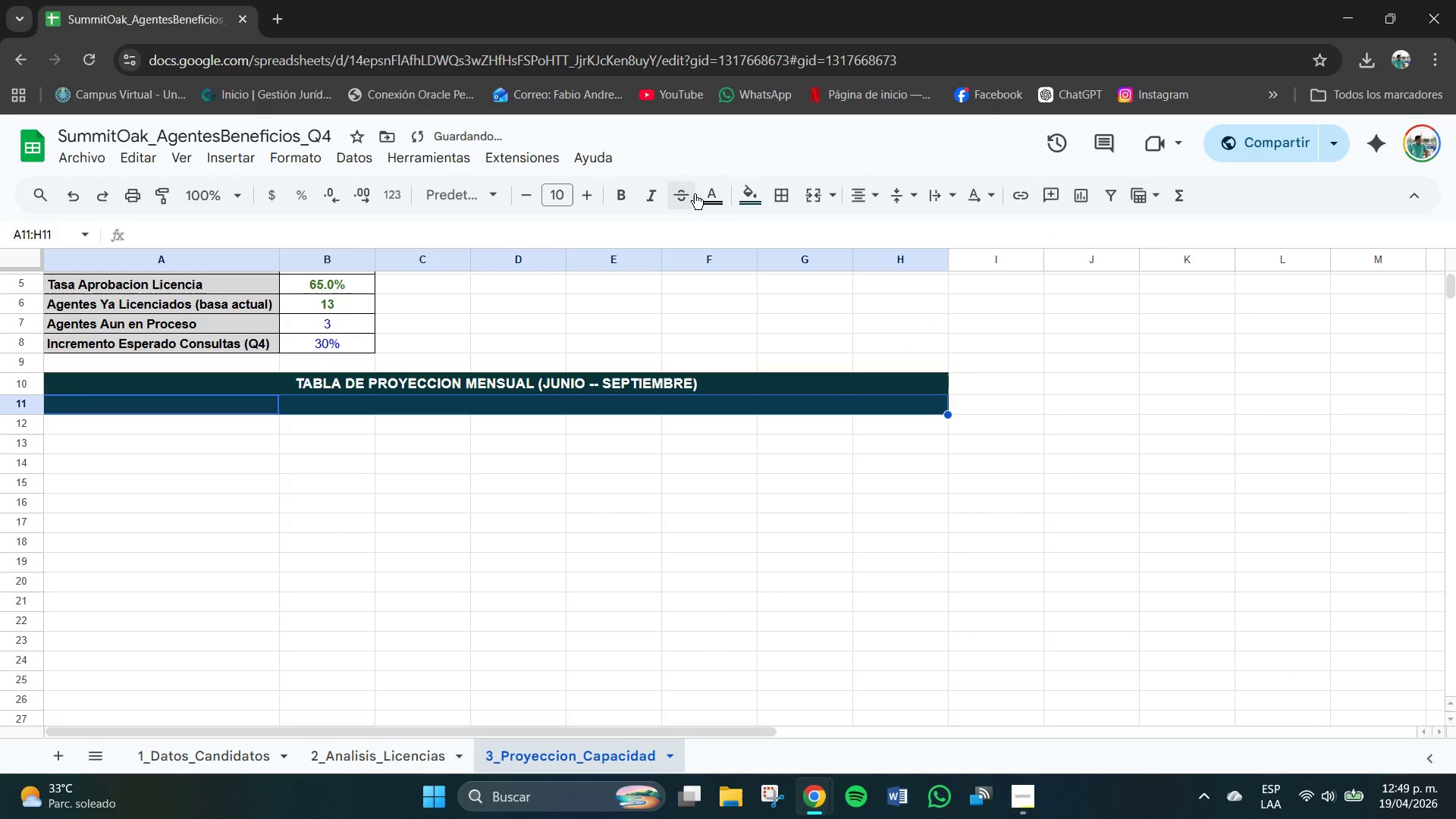 
left_click([619, 191])
 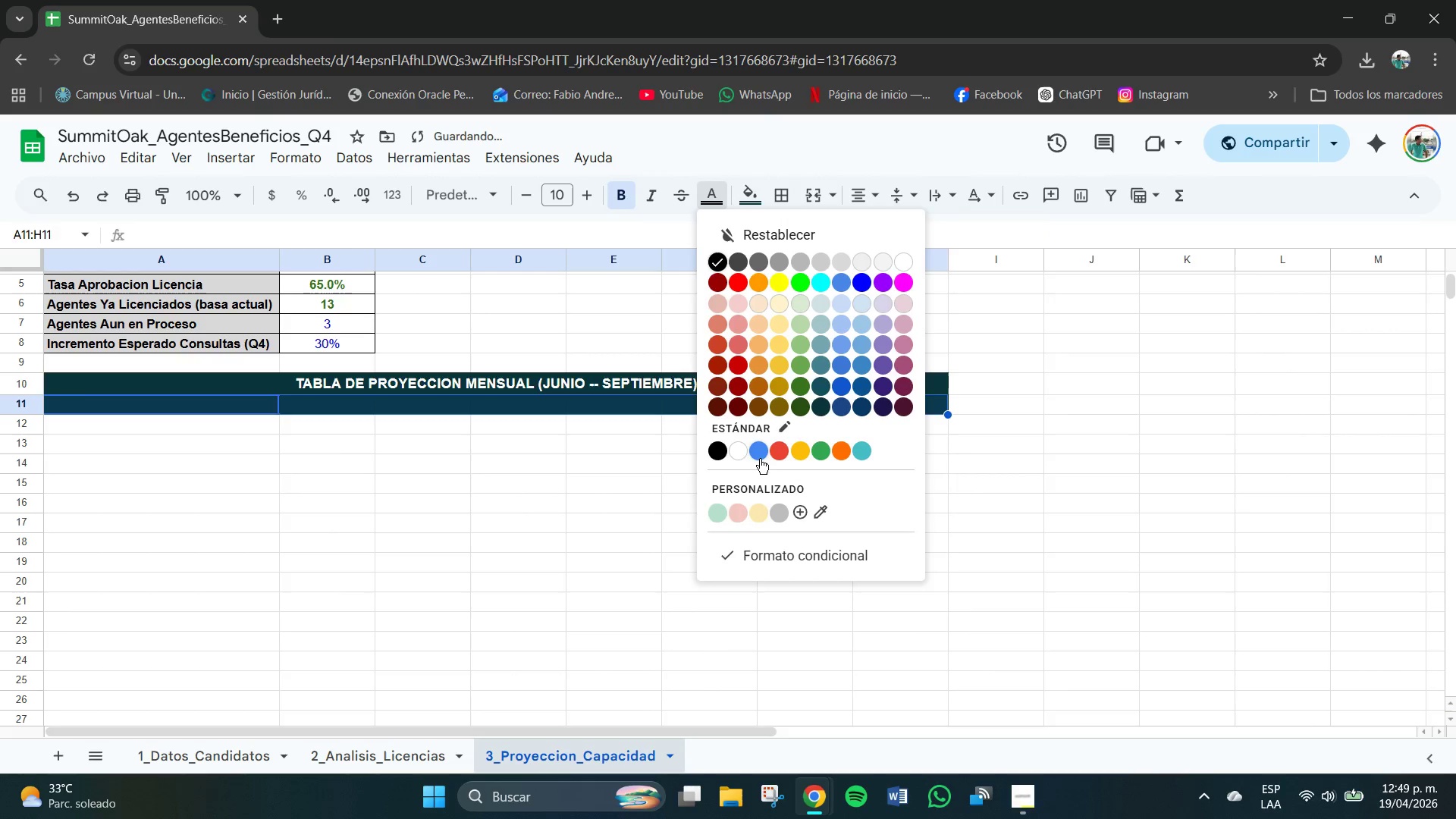 
left_click([734, 442])
 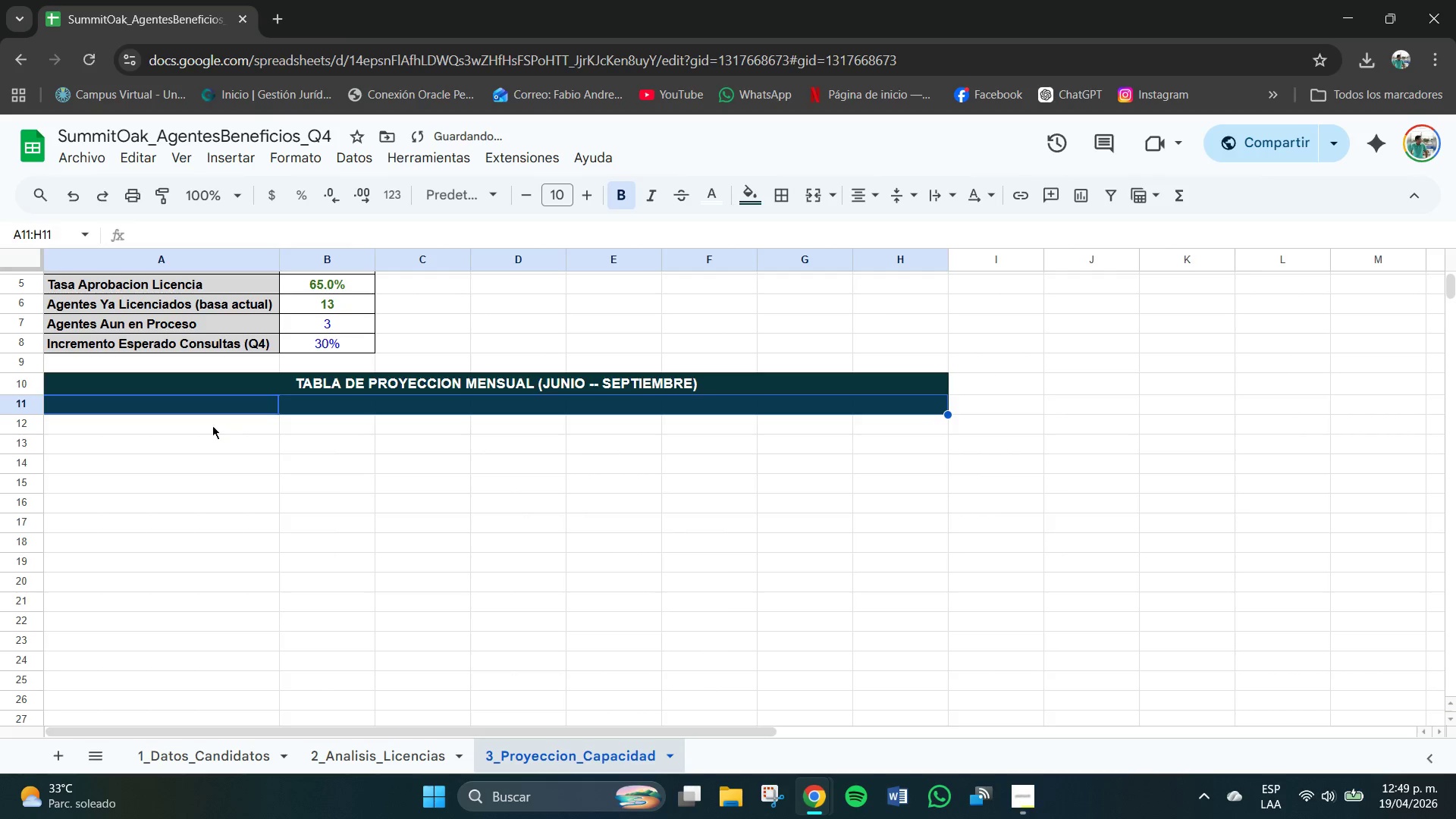 
double_click([191, 406])
 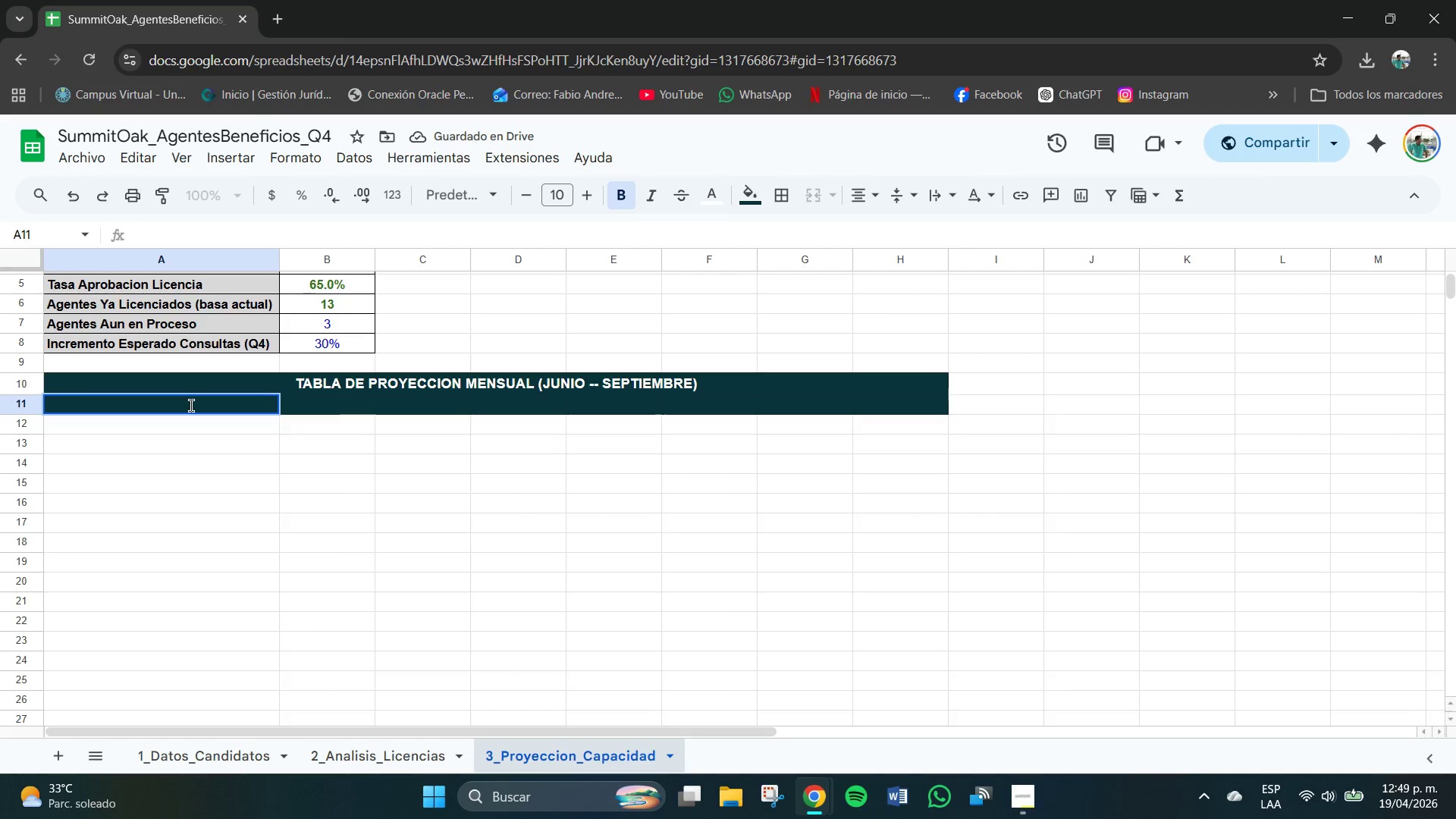 
type(Mes)
key(Tab)
 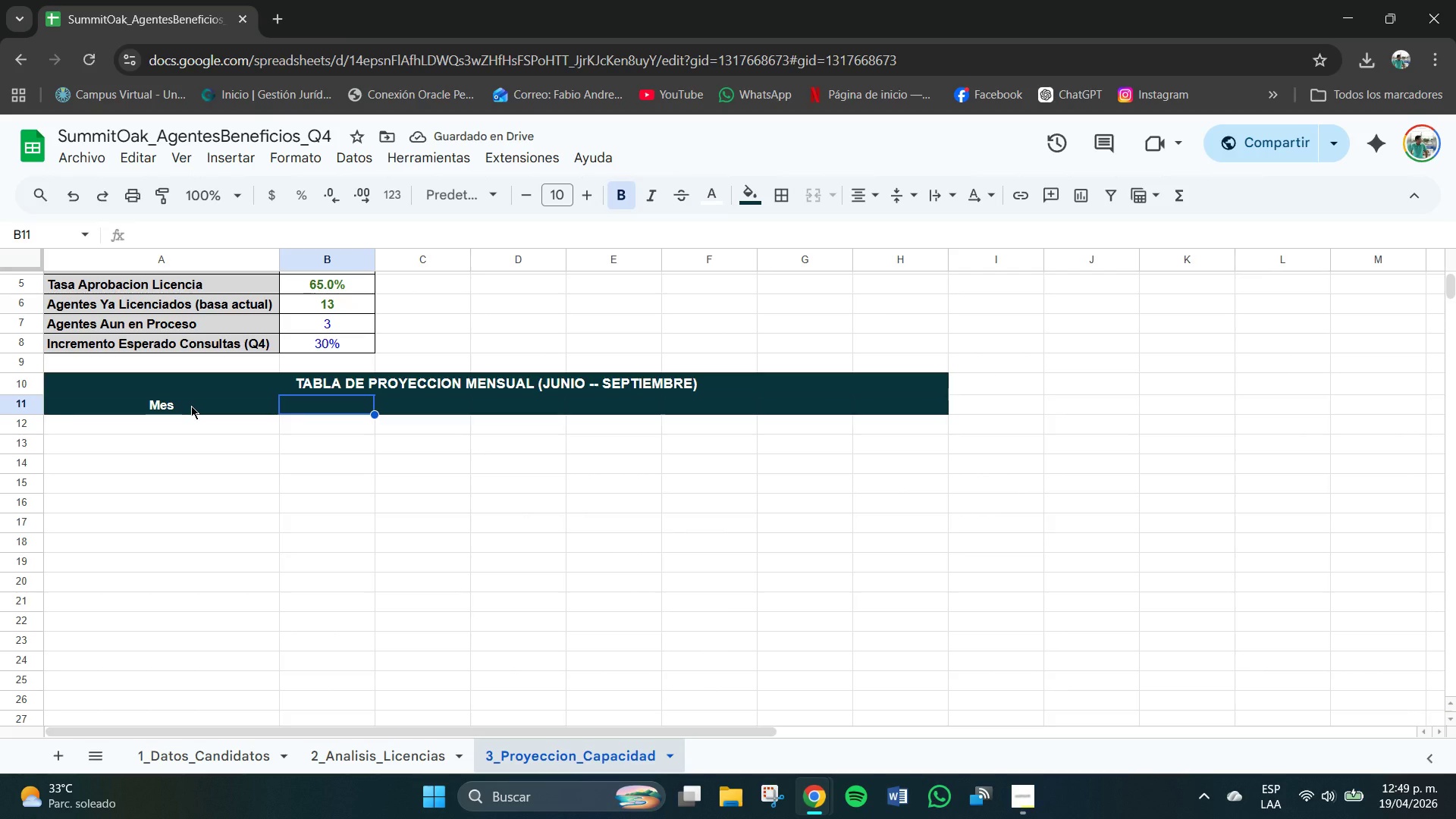 
type(Meta Parcil)
key(Backspace)
type(al *acm)
key(Backspace)
key(Backspace)
type(cum.()
 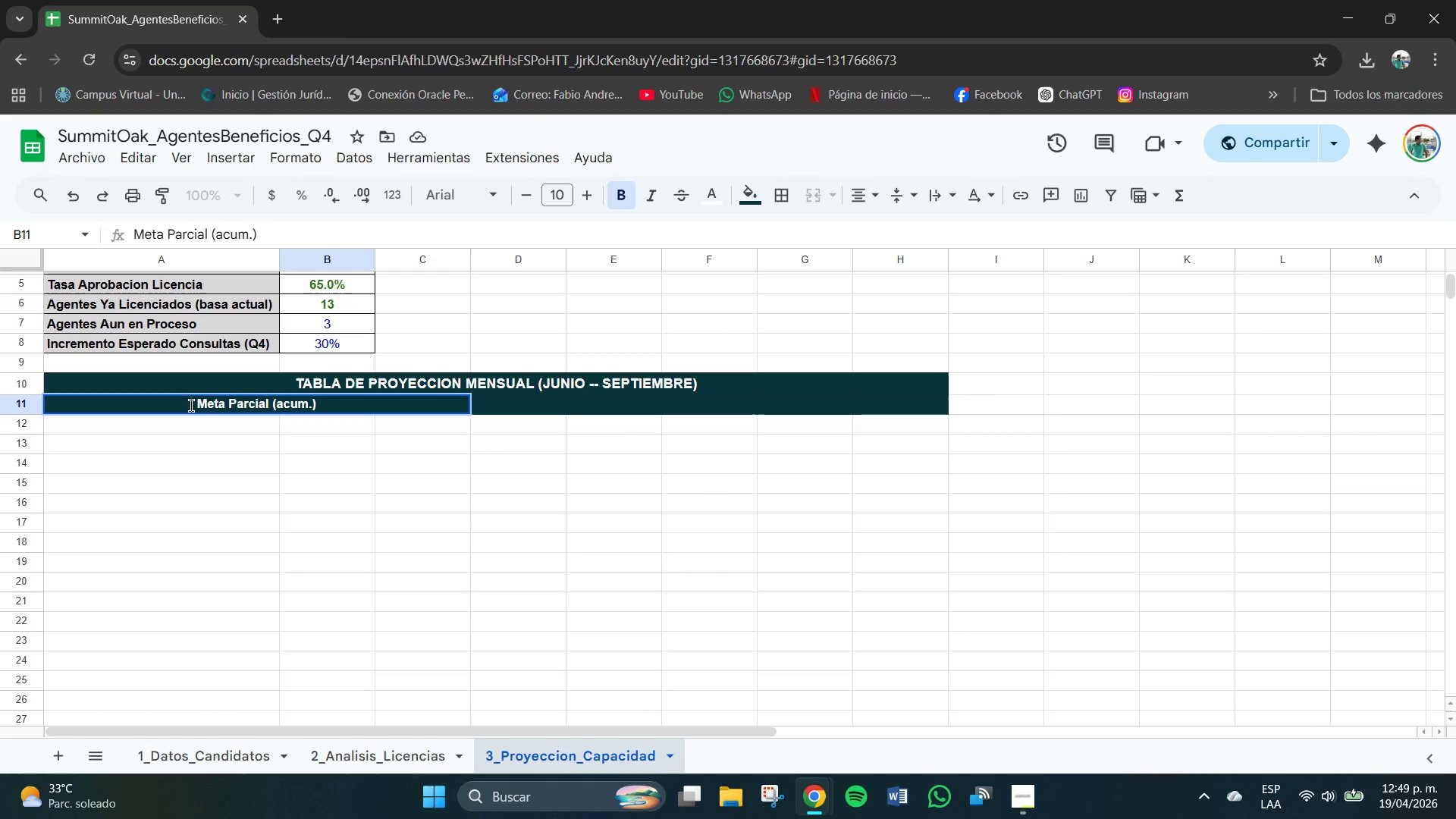 
key(Enter)
 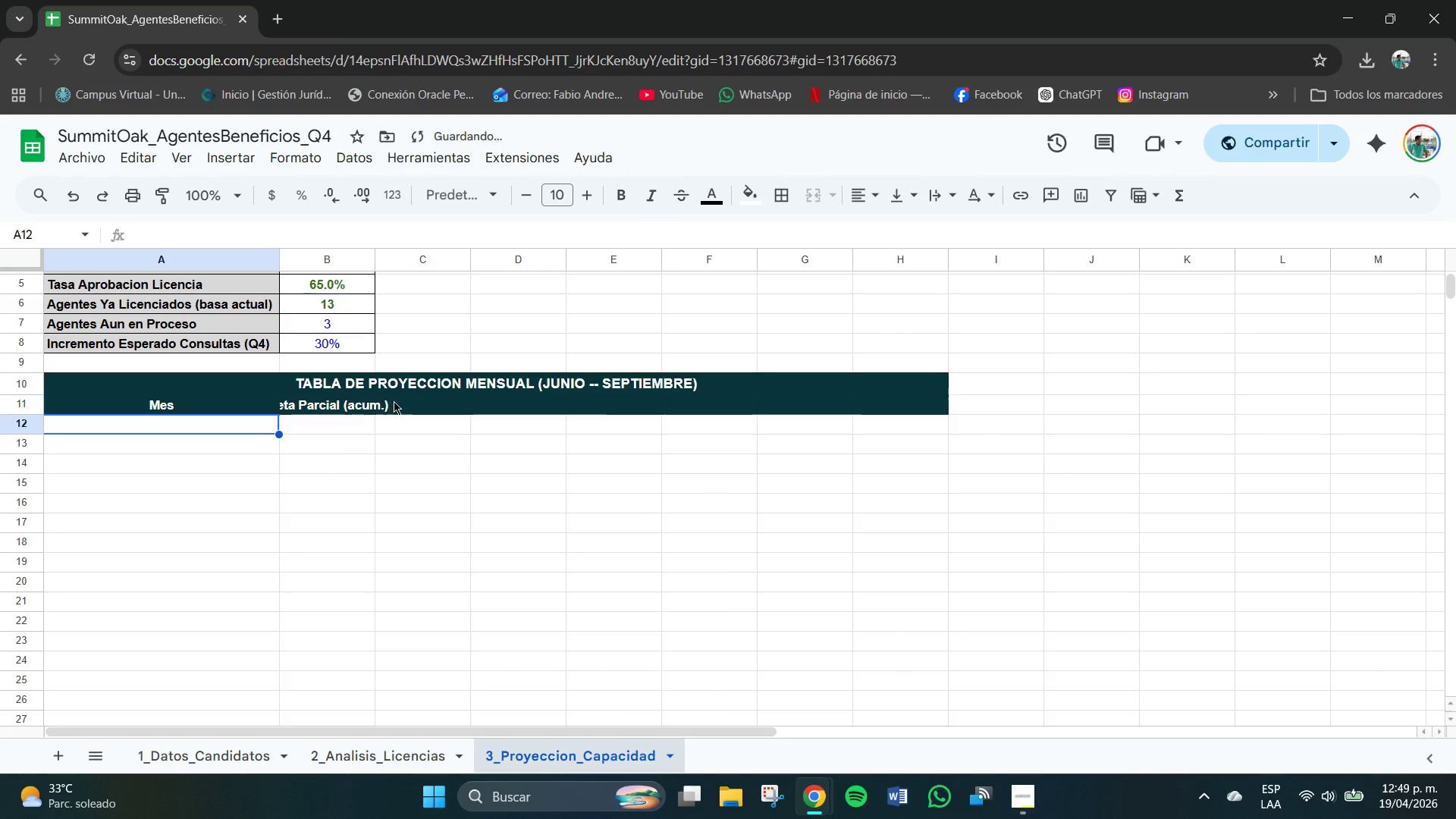 
left_click([447, 401])
 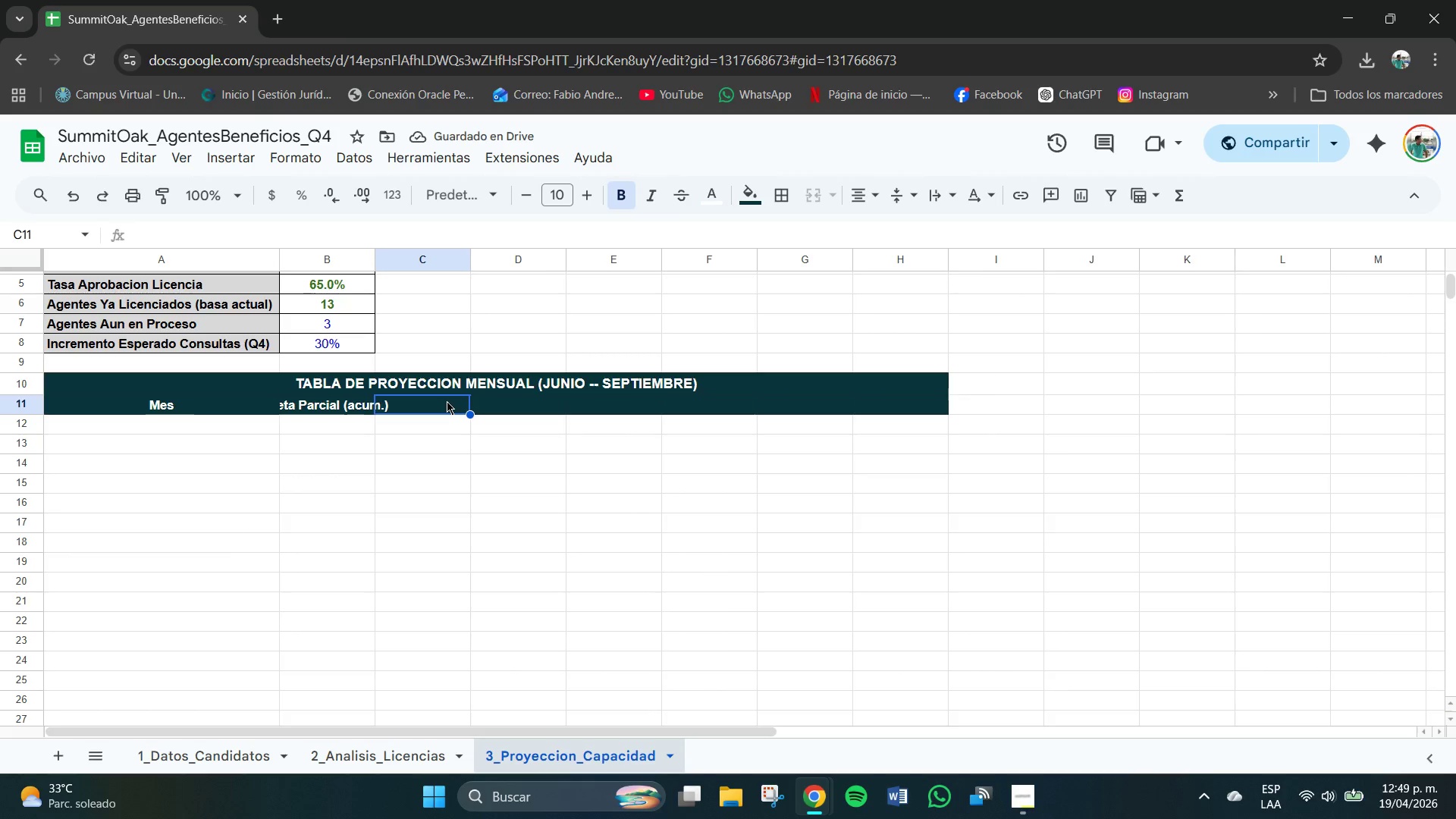 
type(Agentes a Contratr)
key(Backspace)
type(ar *bruot)
key(Backspace)
key(Backspace)
type(to()
 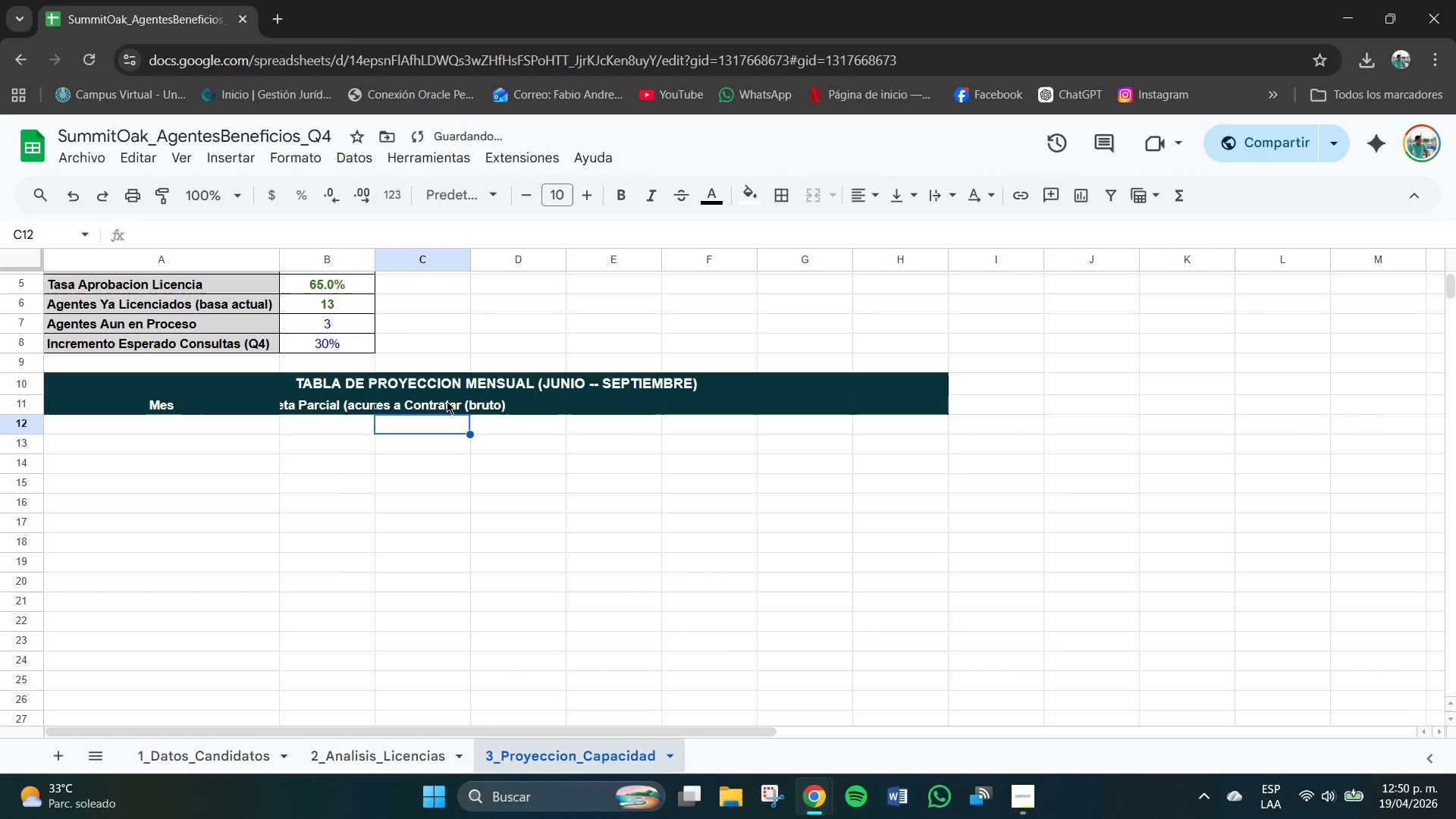 
 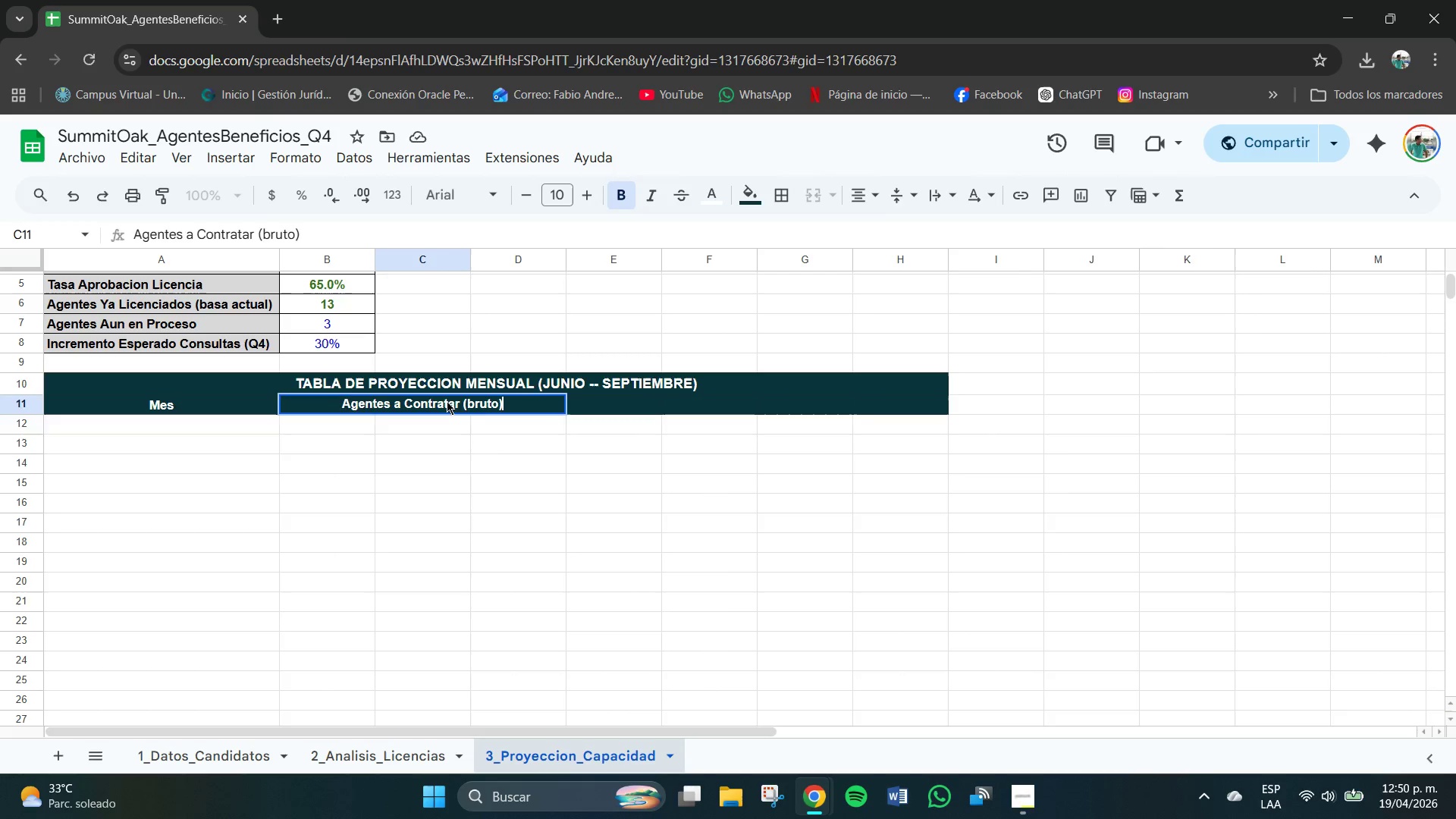 
key(Enter)
 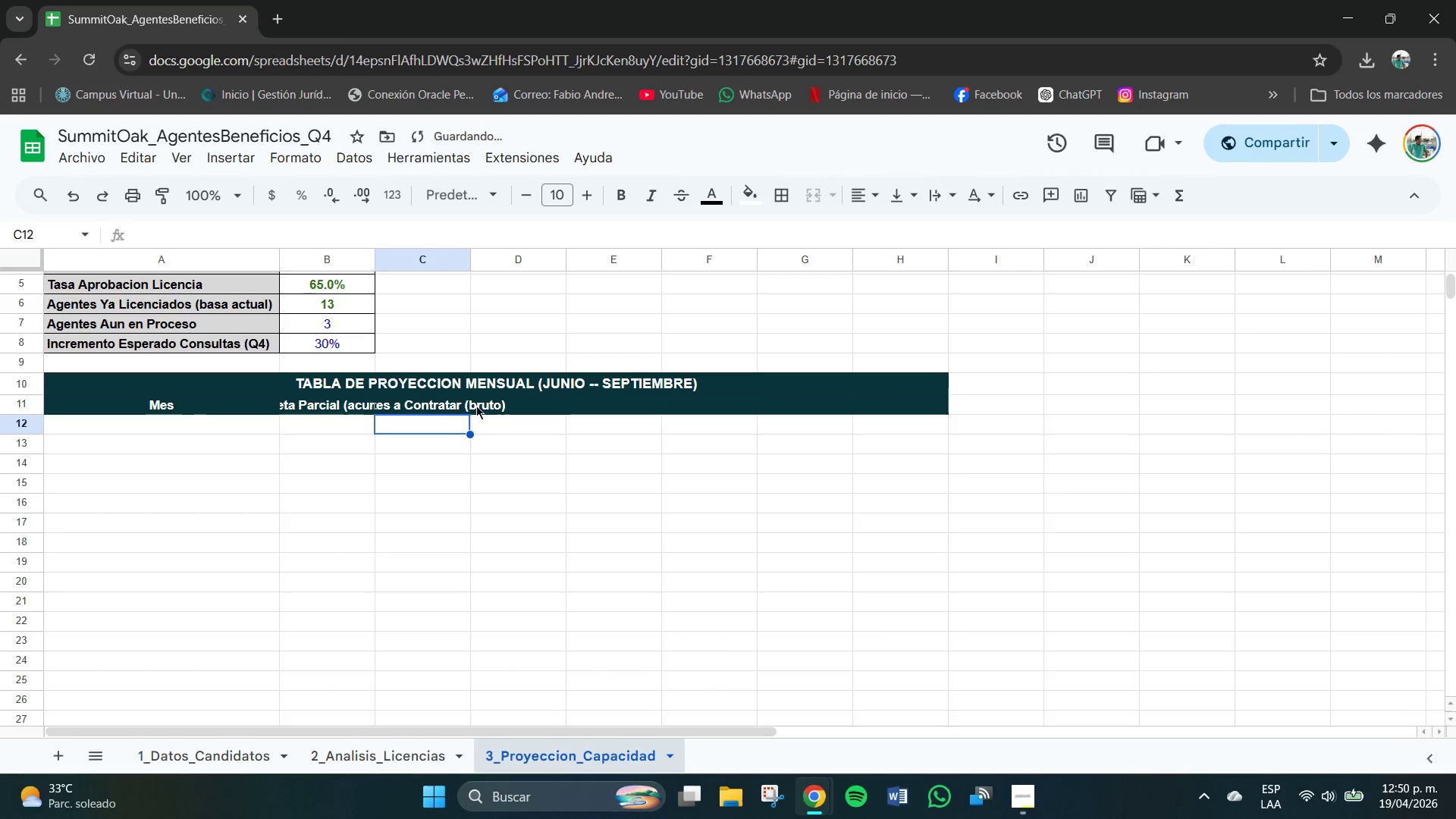 
left_click([564, 402])
 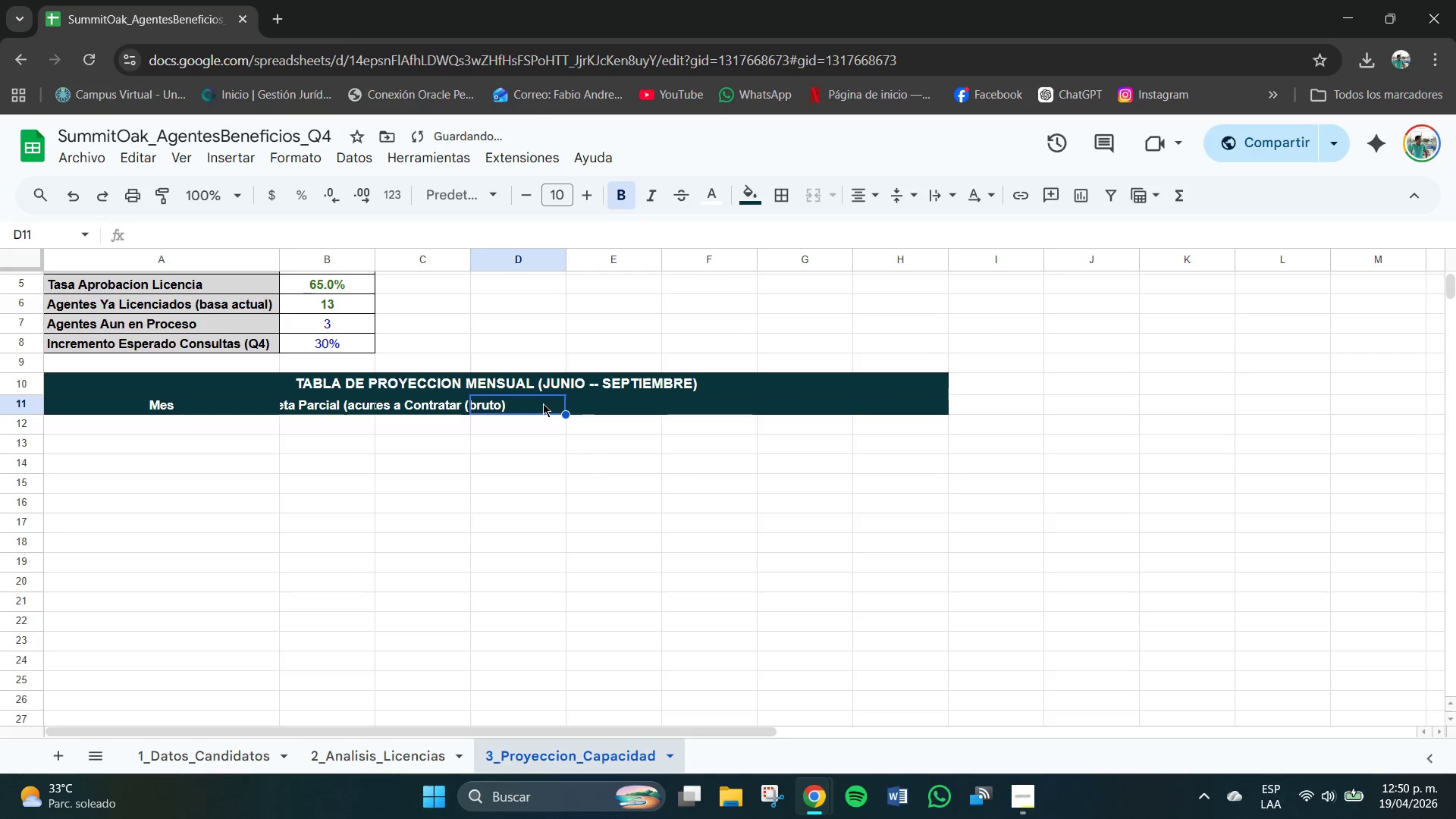 
double_click([543, 403])
 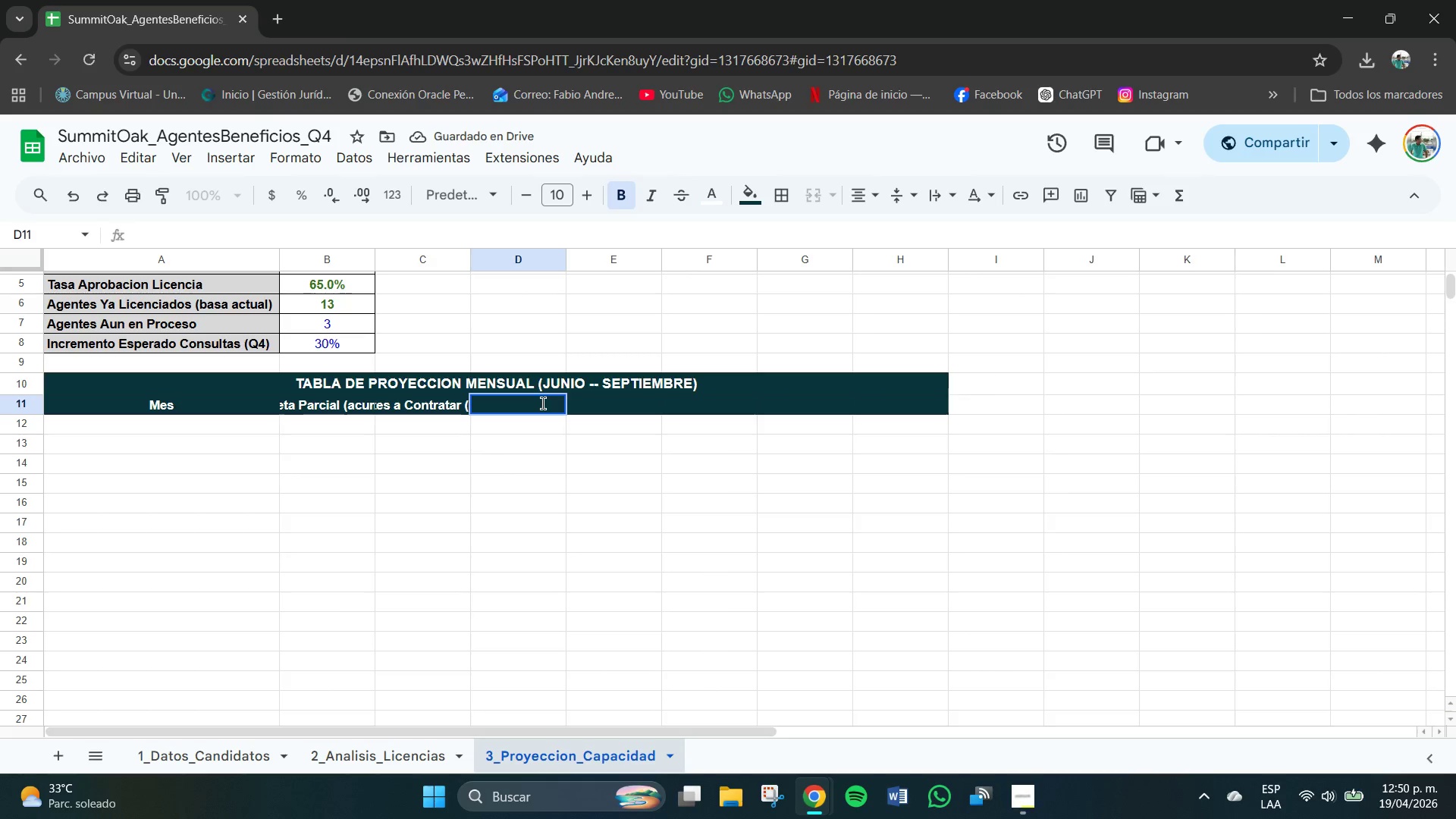 
type(Deserrcion)
key(Backspace)
key(Backspace)
key(Backspace)
key(Backspace)
key(Backspace)
key(Backspace)
type(rcion)
 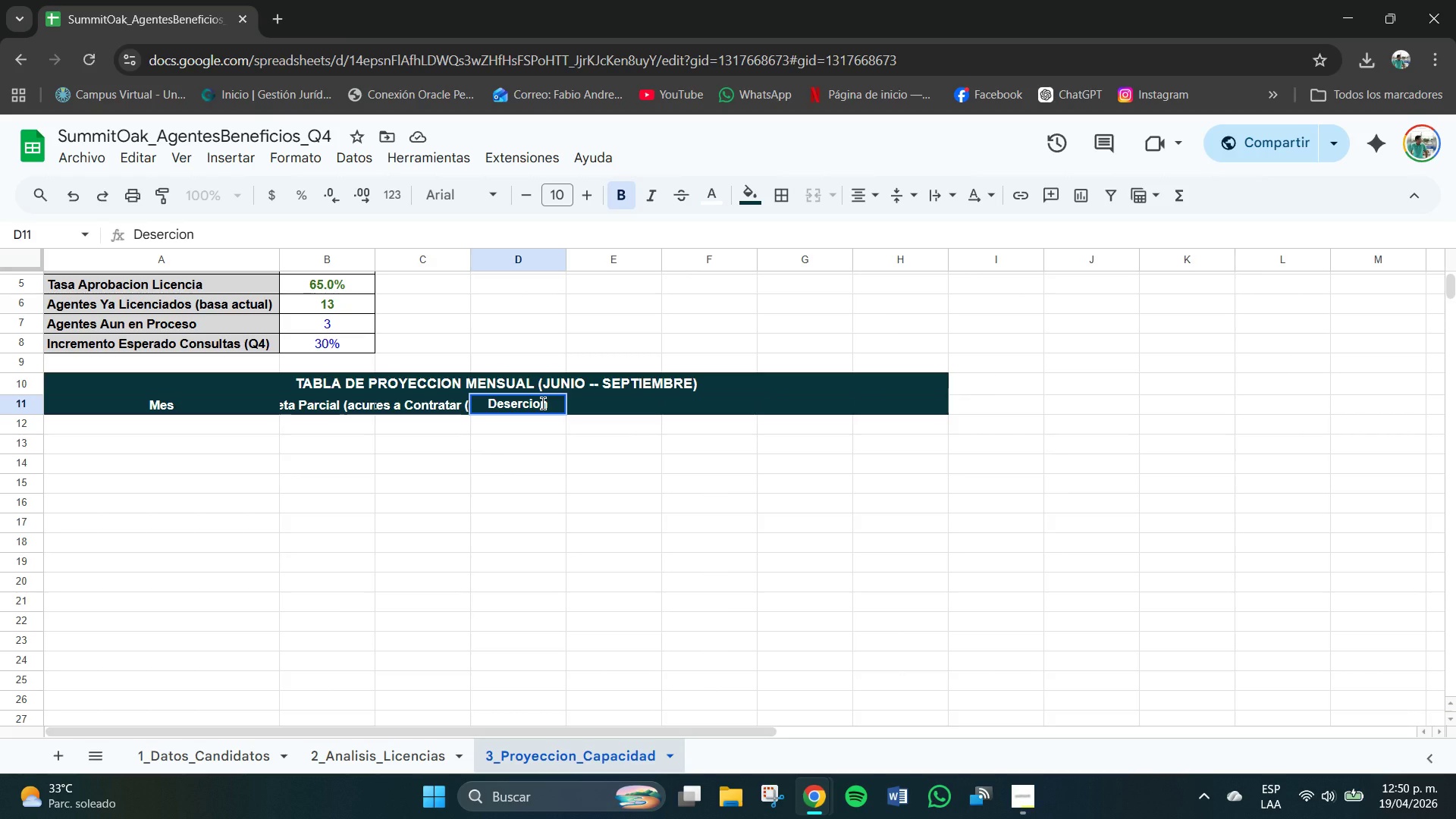 
wait(6.78)
 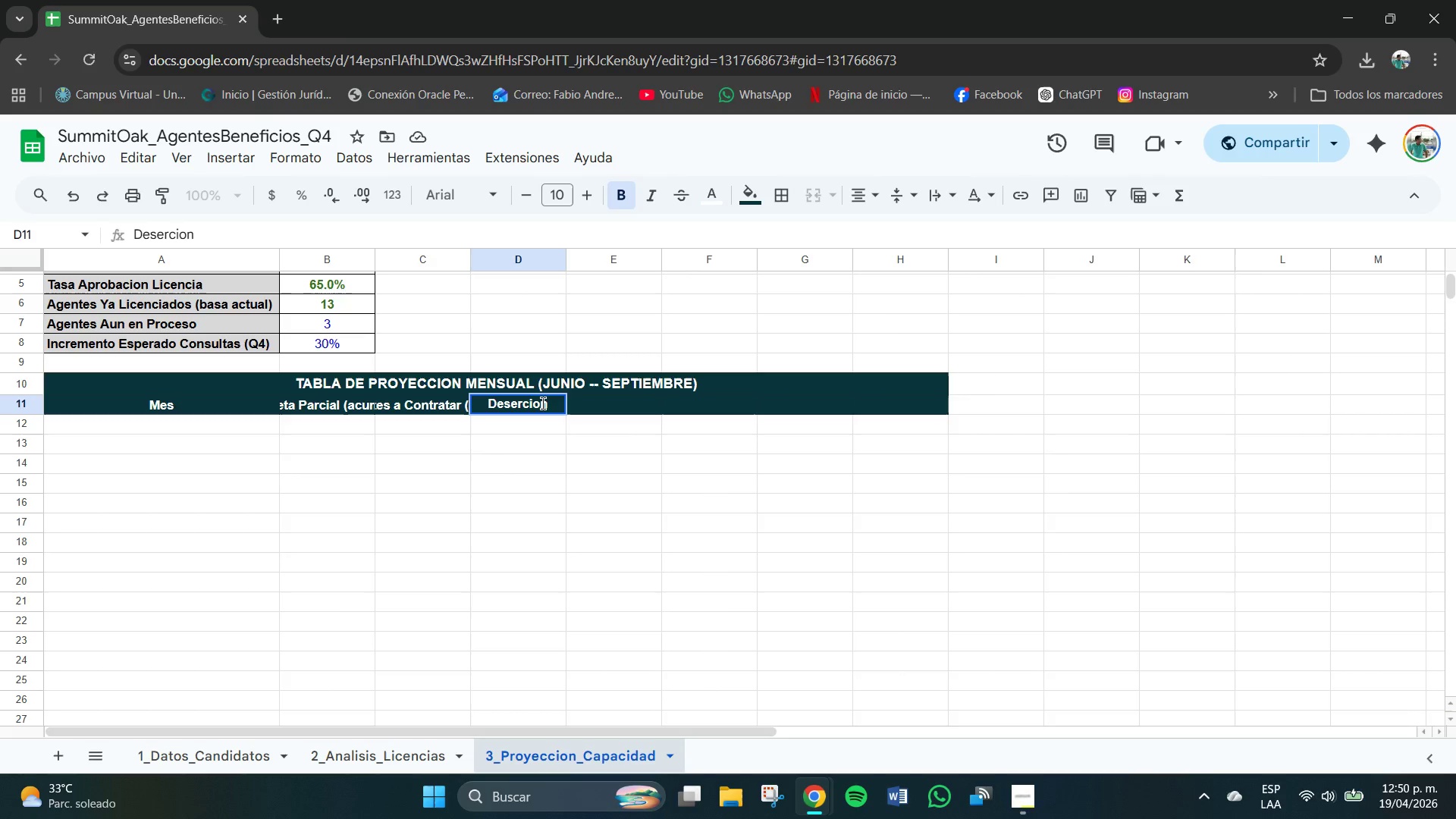 
type( *15%()
key(Tab)
type(Netos Esperra)
key(Backspace)
key(Backspace)
type(ados )
key(Tab)
type(Acum.Netos Esperados)
key(Tab)
type(Estado)
key(Tab)
type(% m)
key(Backspace)
type(mE)
key(Backspace)
key(Backspace)
type(Meta)
 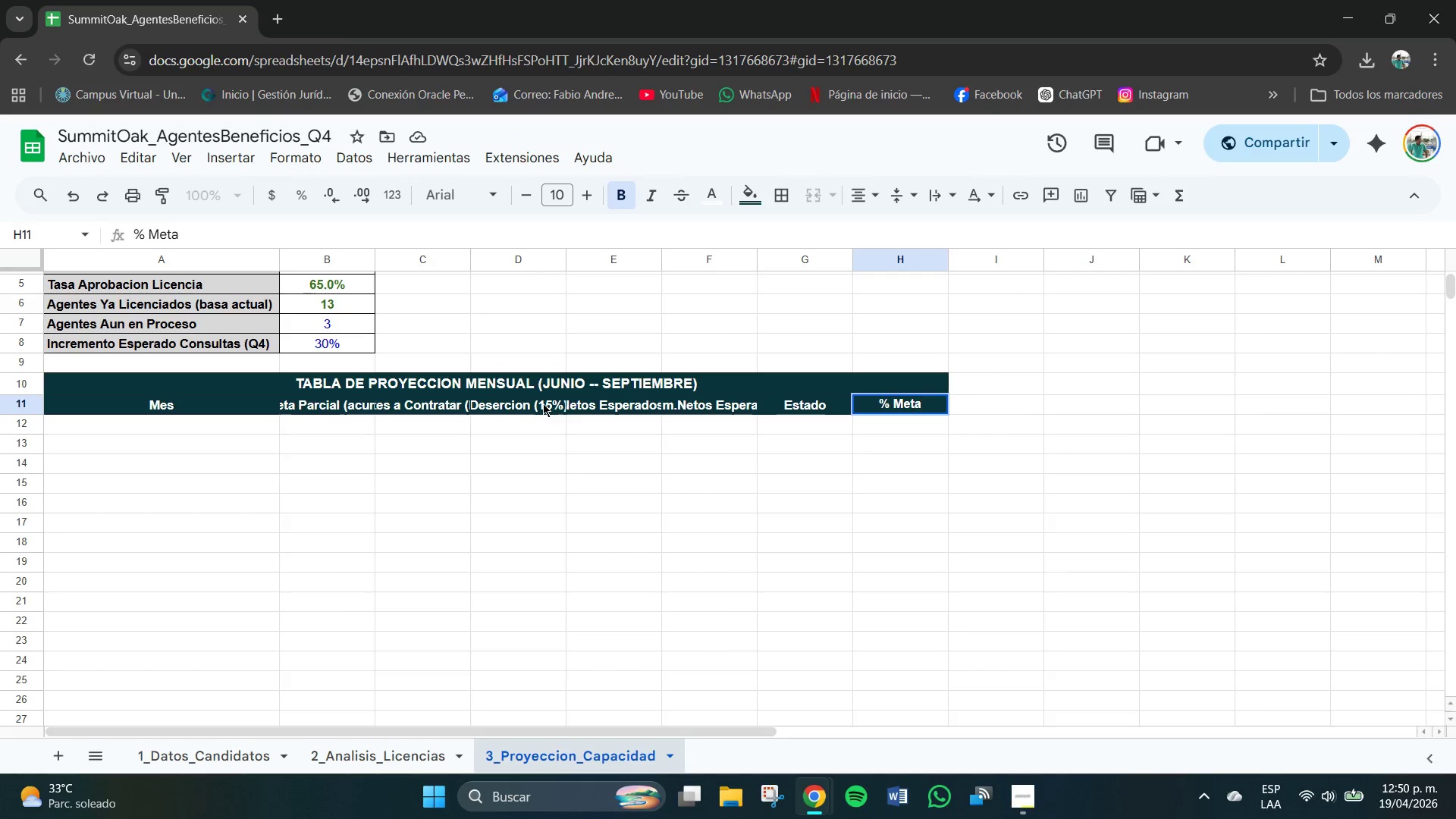 
key(Enter)
 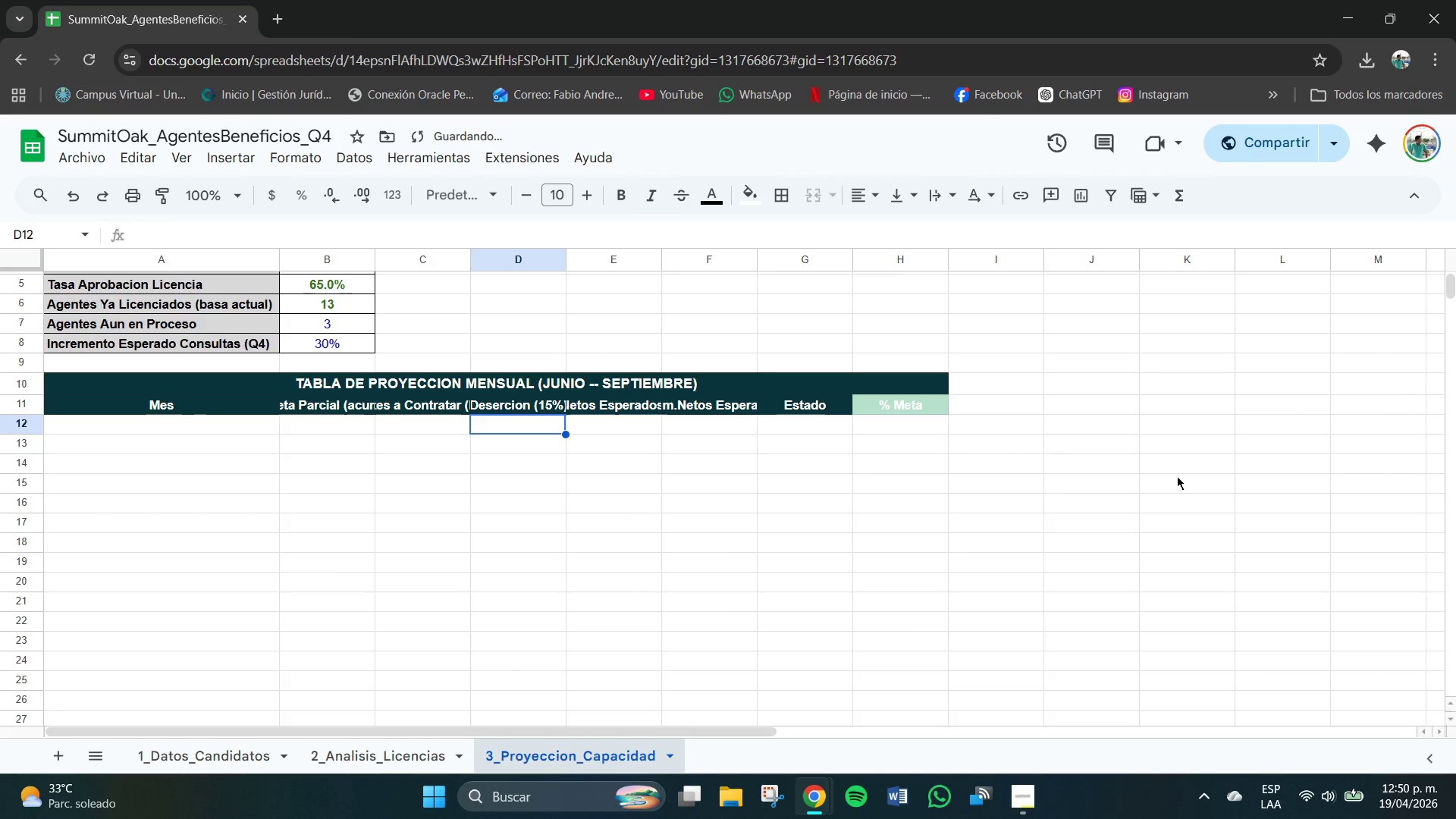 
left_click([875, 420])
 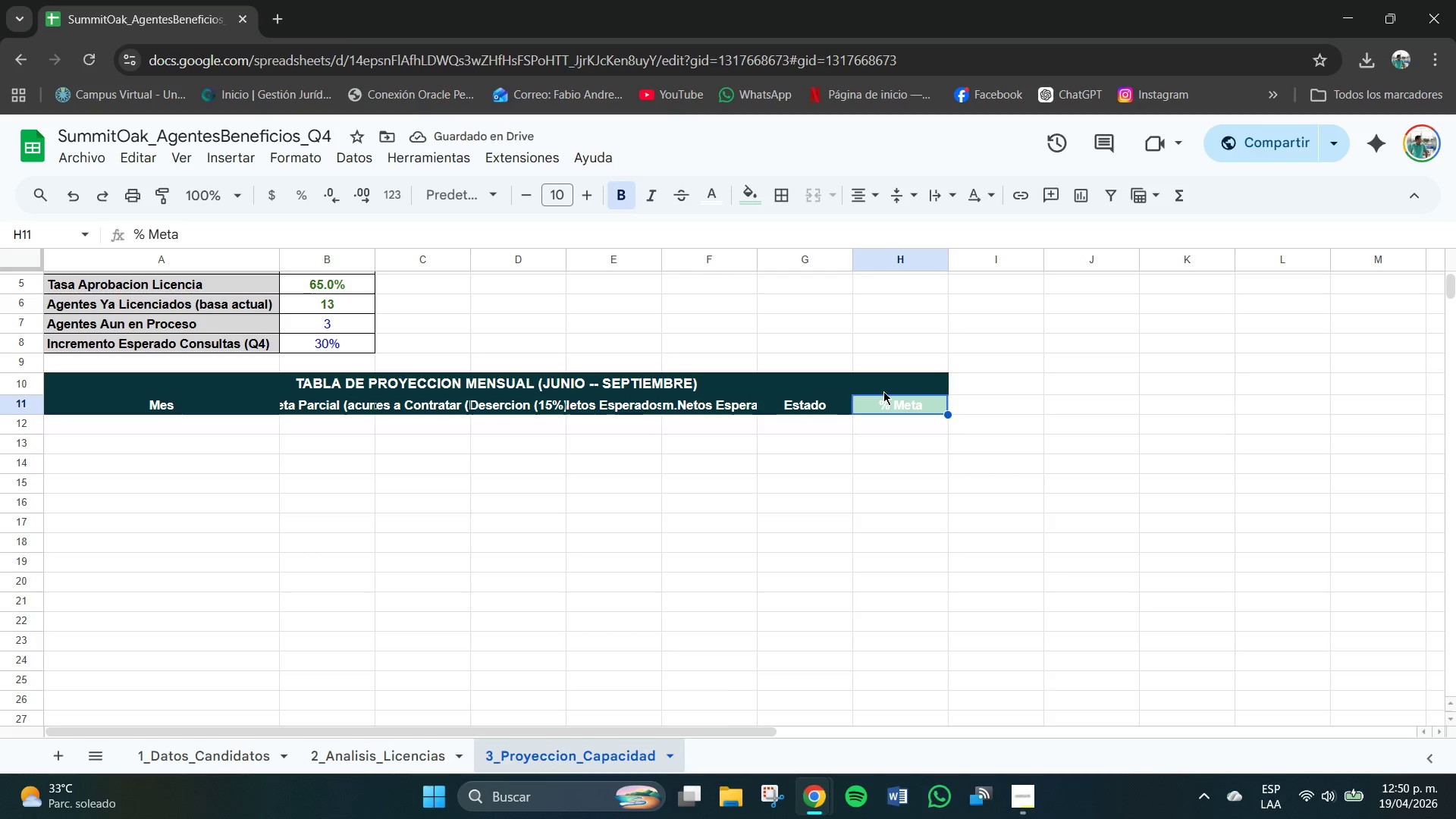 
key(Control+Z)
 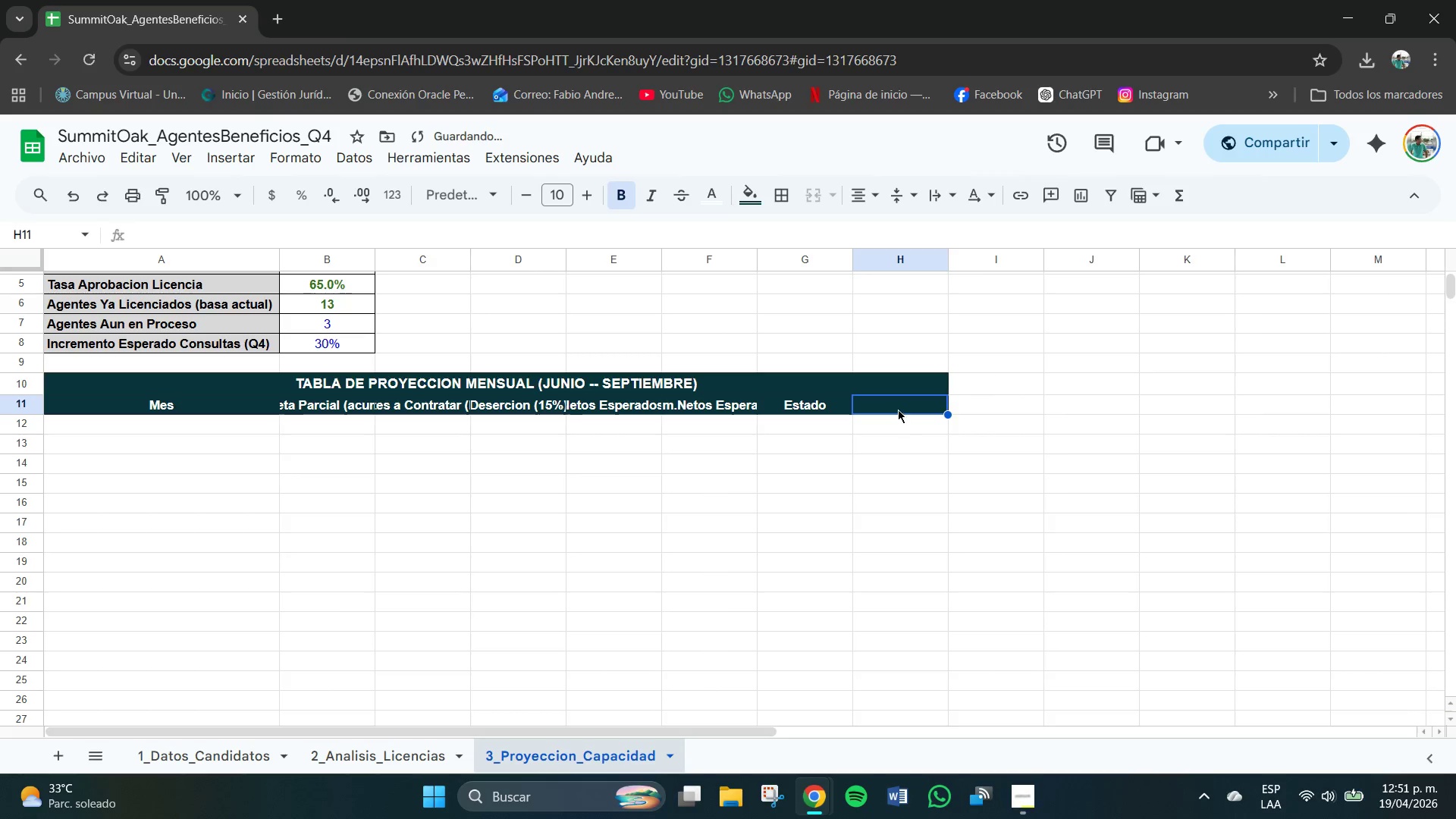 
left_click([898, 404])
 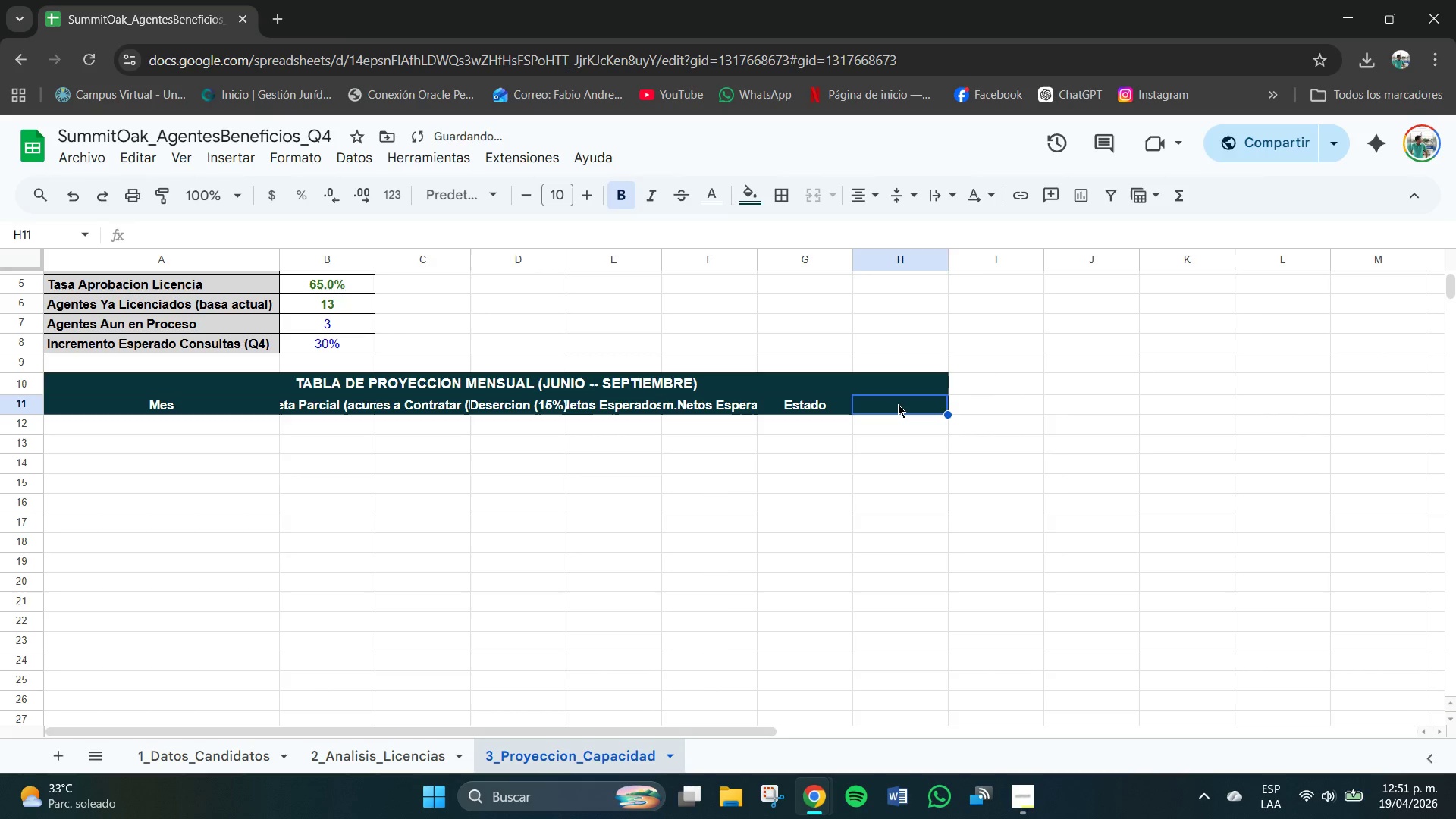 
key(Control+ControlLeft)
 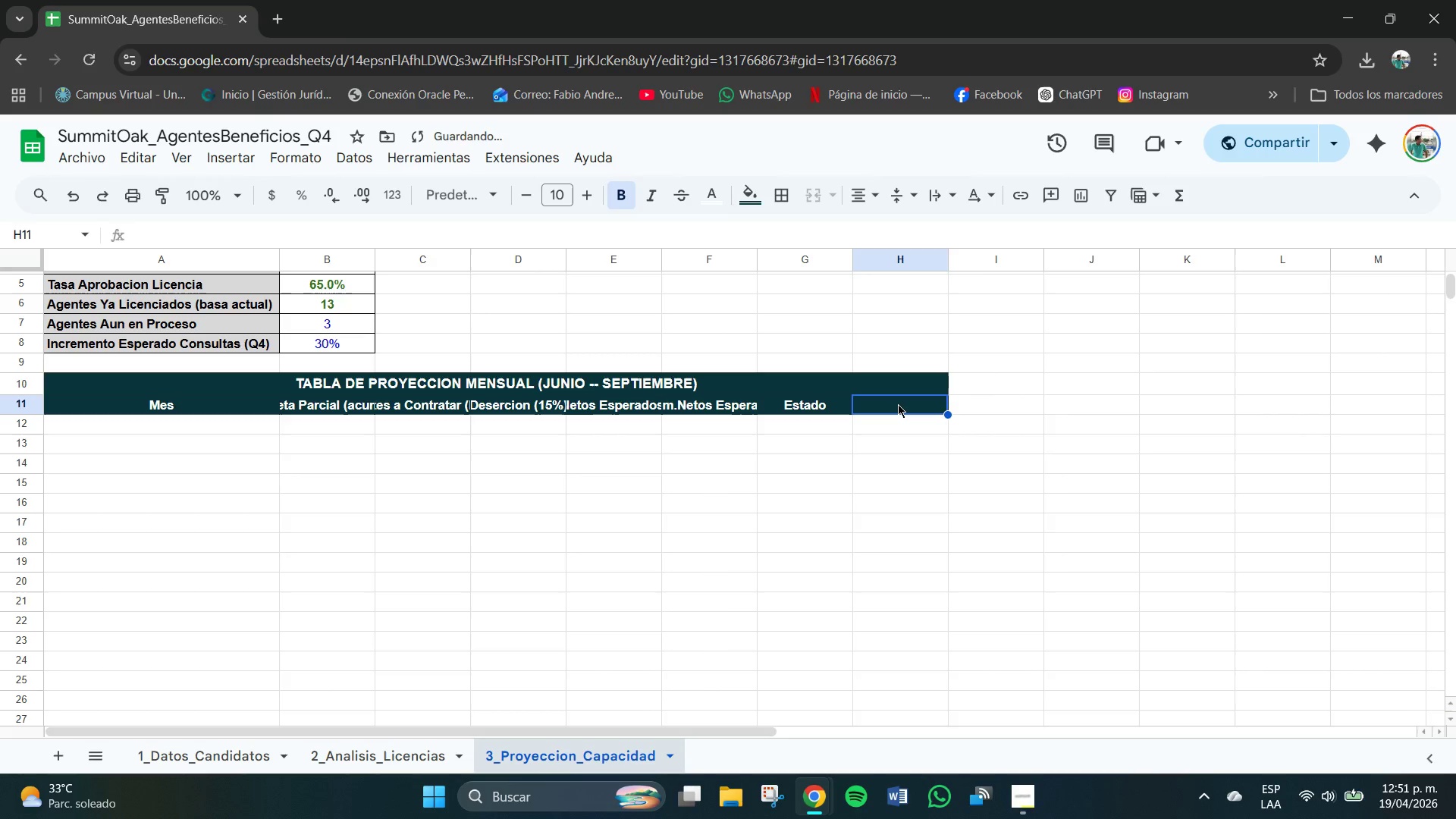 
double_click([898, 404])
 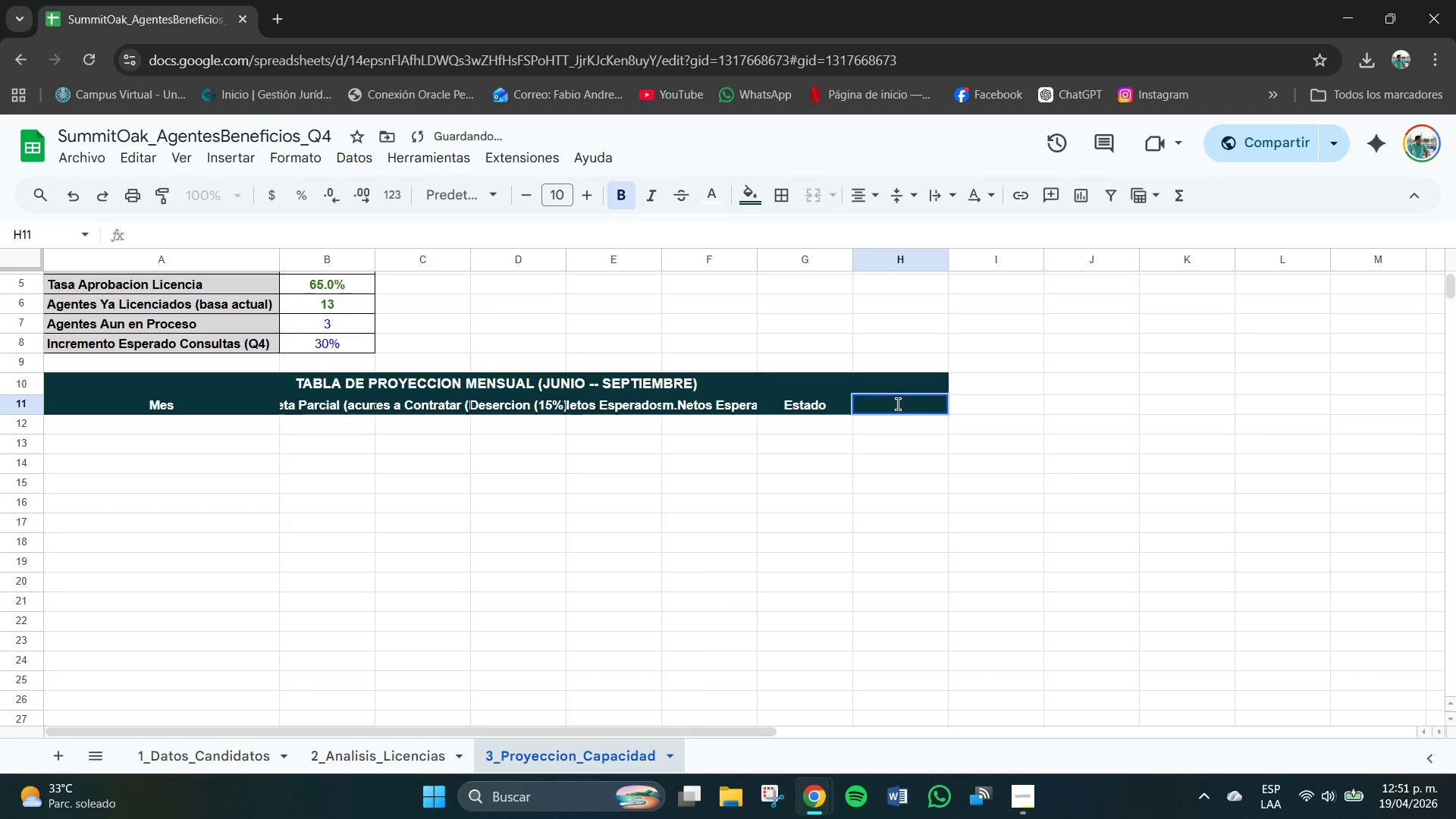 
hold_key(key=ArrowUp, duration=0.5)
 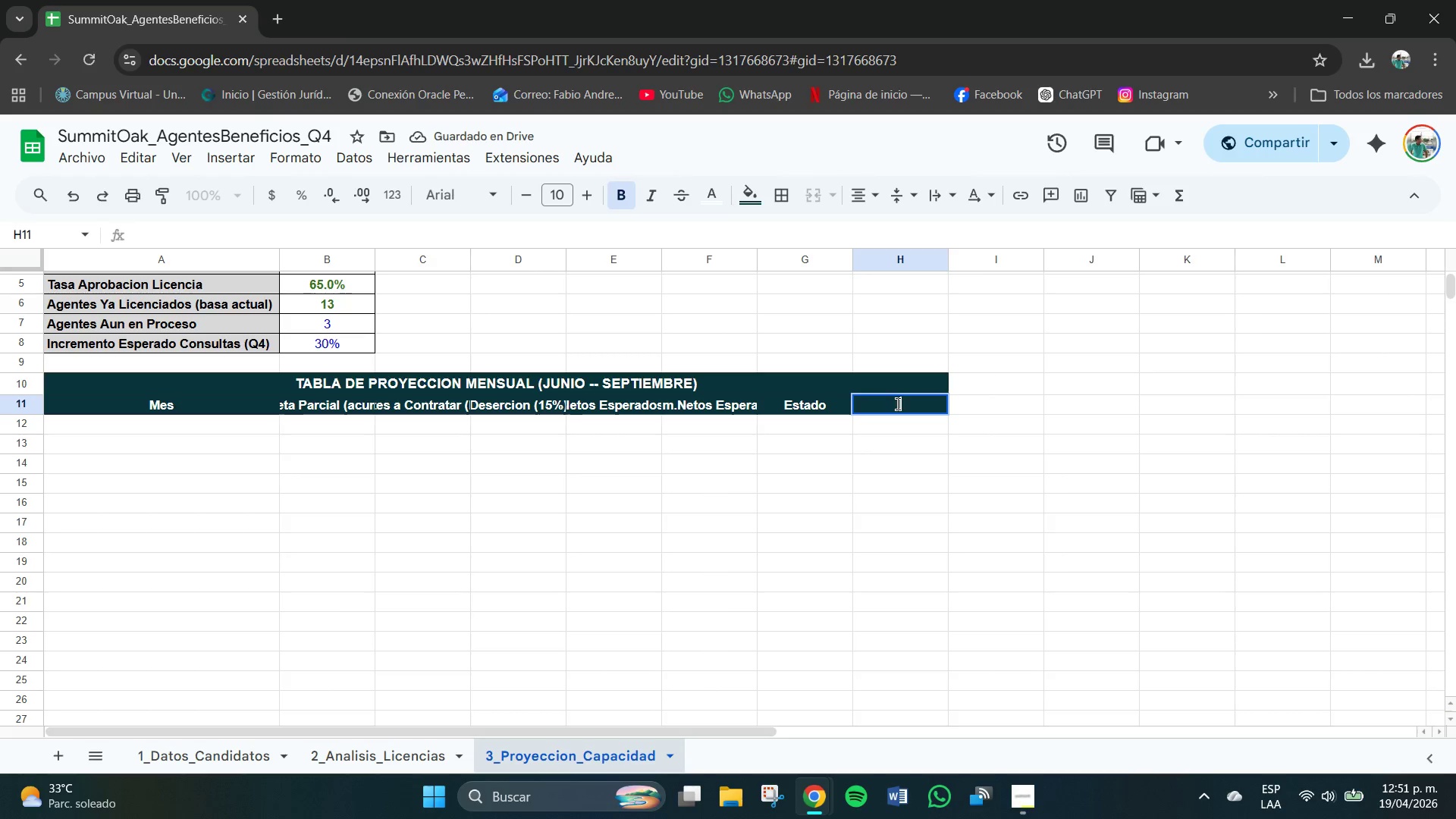 
type(%Meta )
 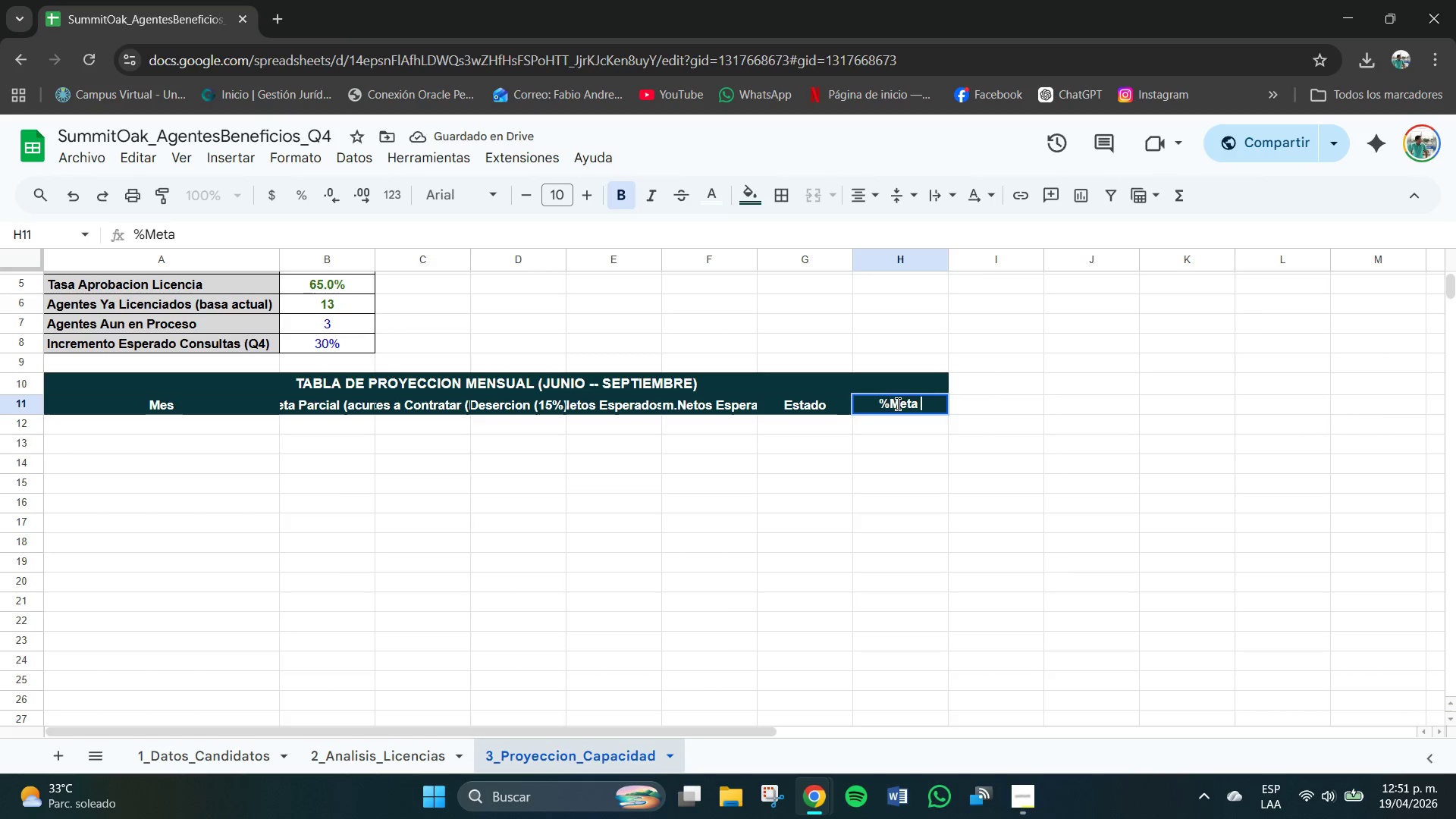 
key(Enter)
 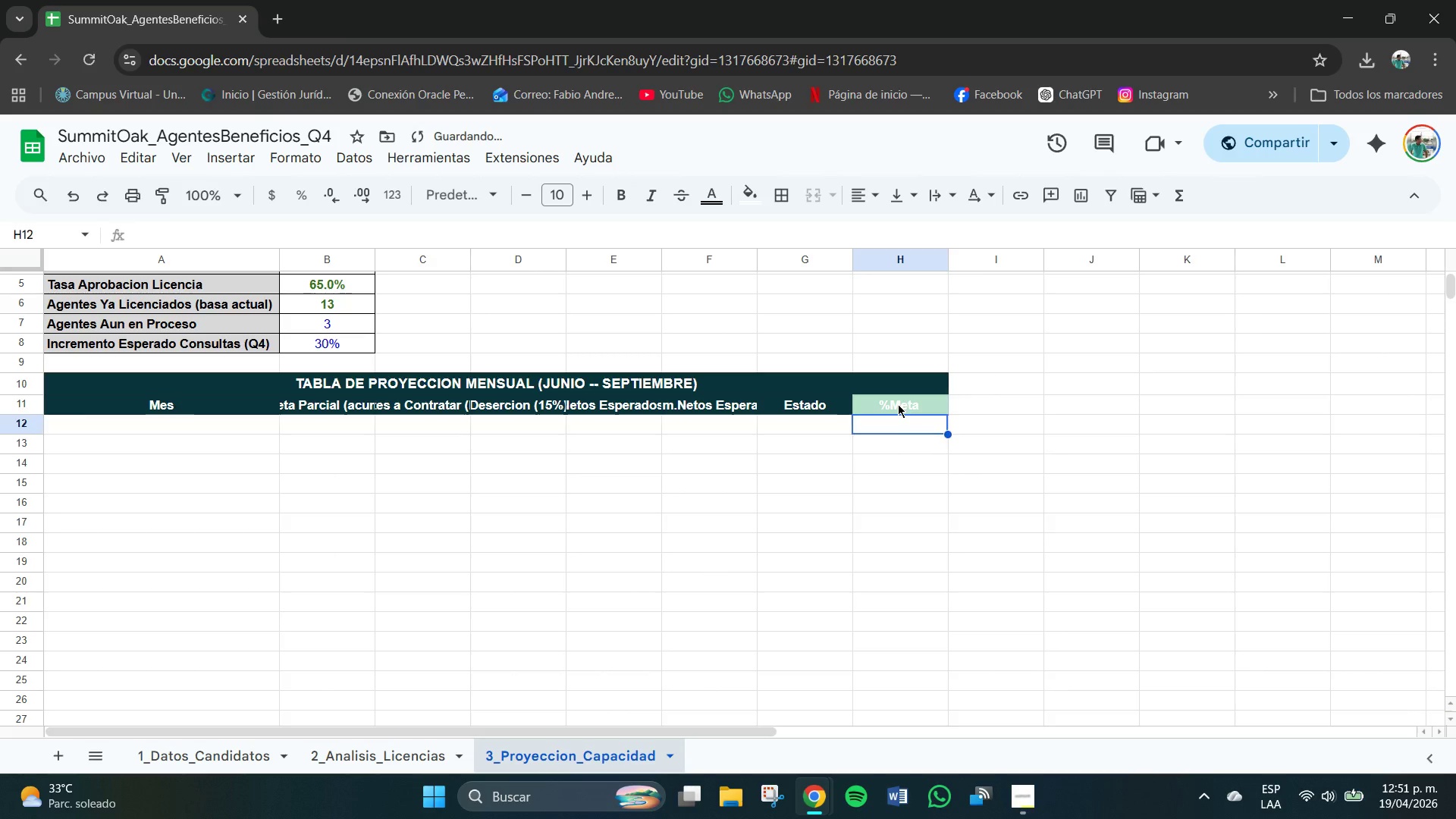 
left_click([898, 404])
 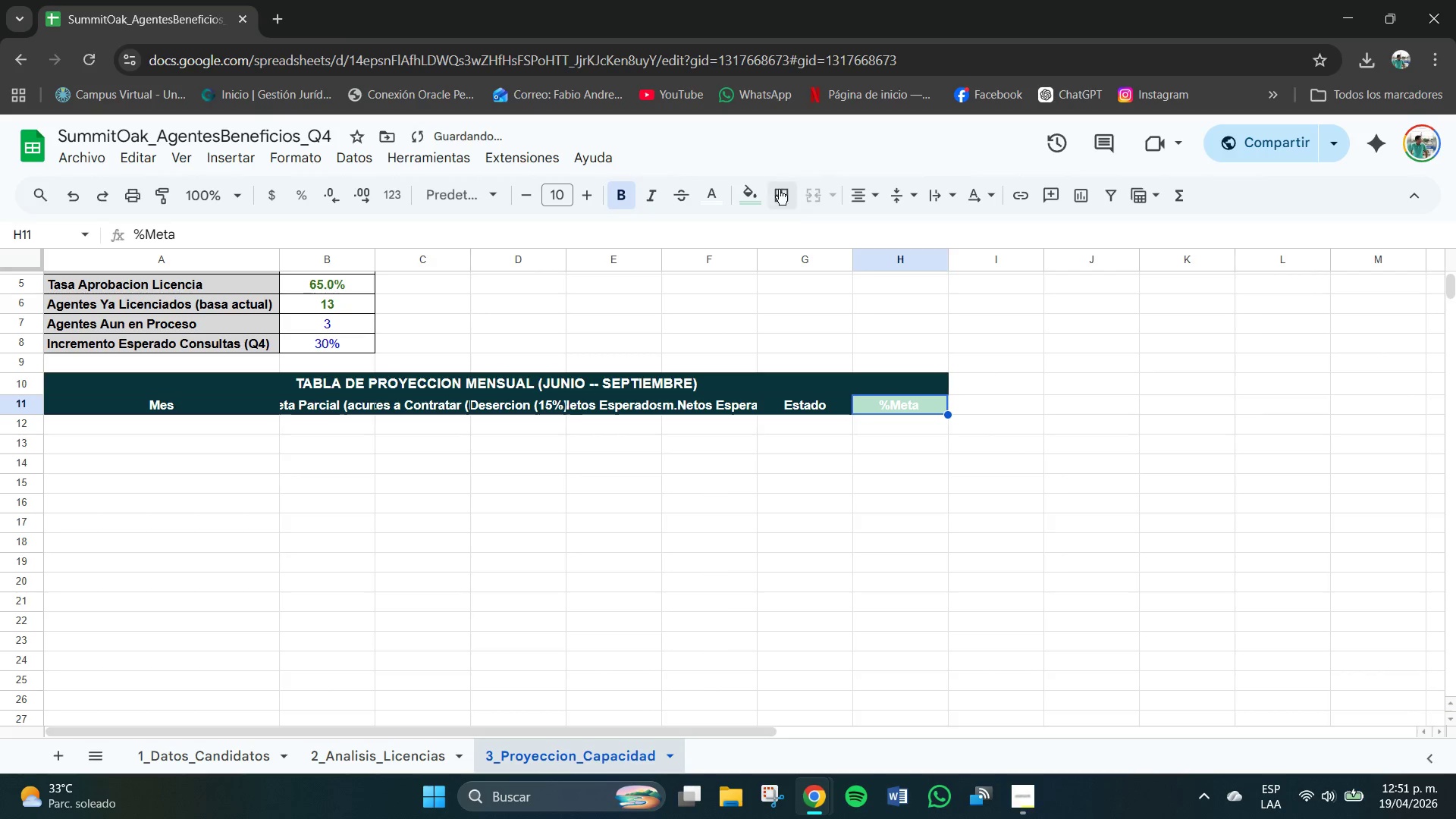 
left_click([758, 184])
 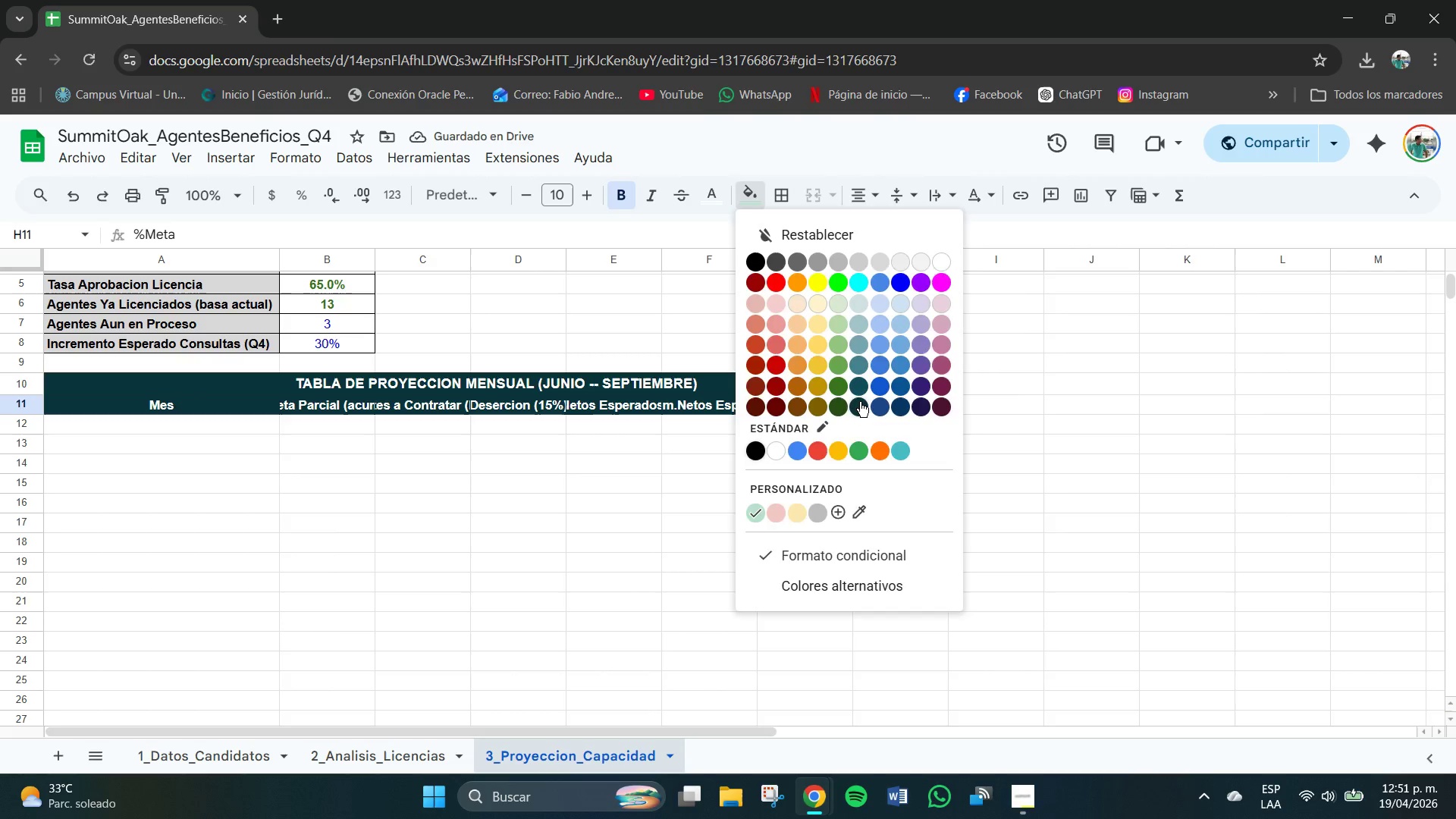 
double_click([871, 441])
 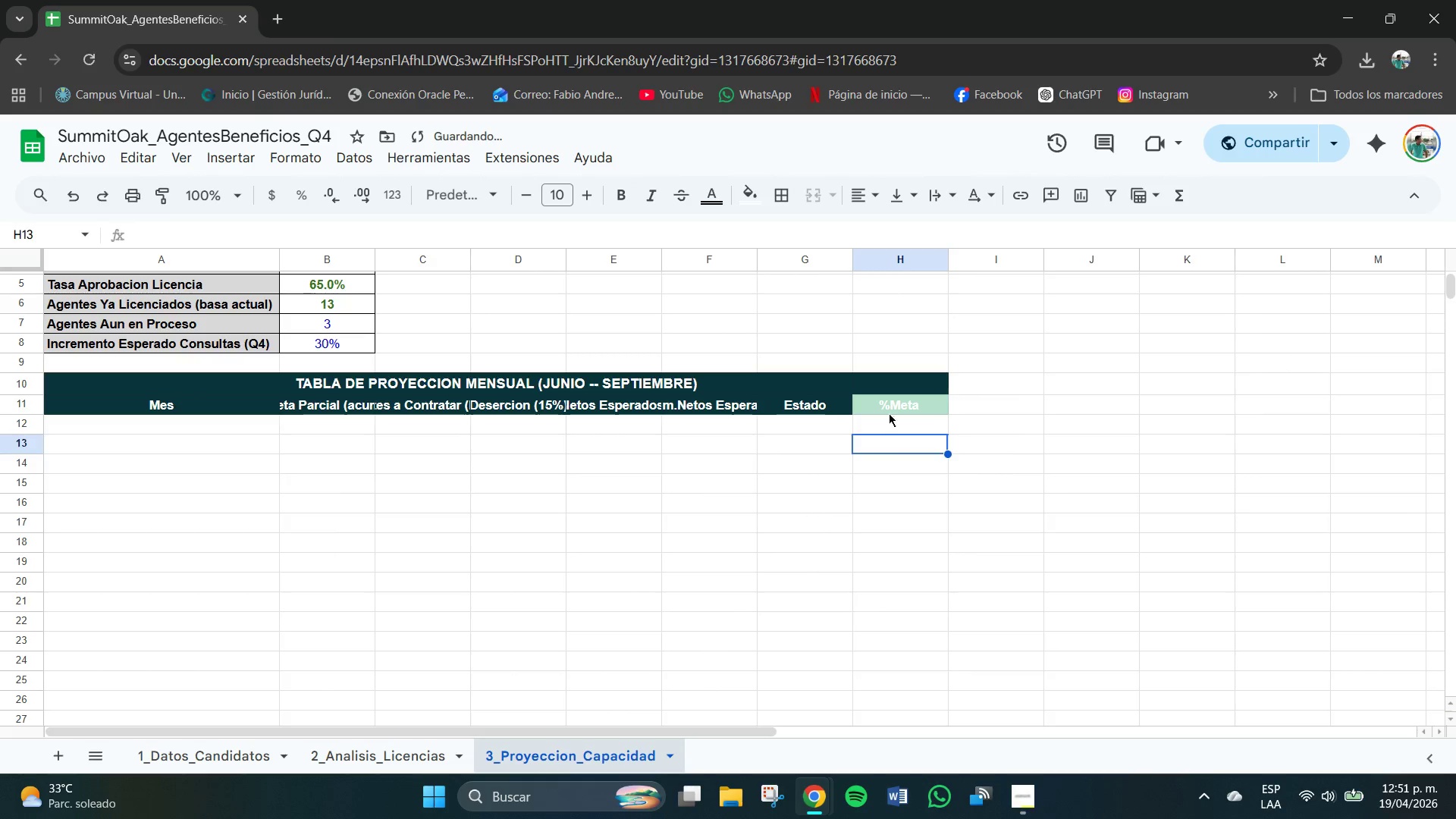 
triple_click([890, 409])
 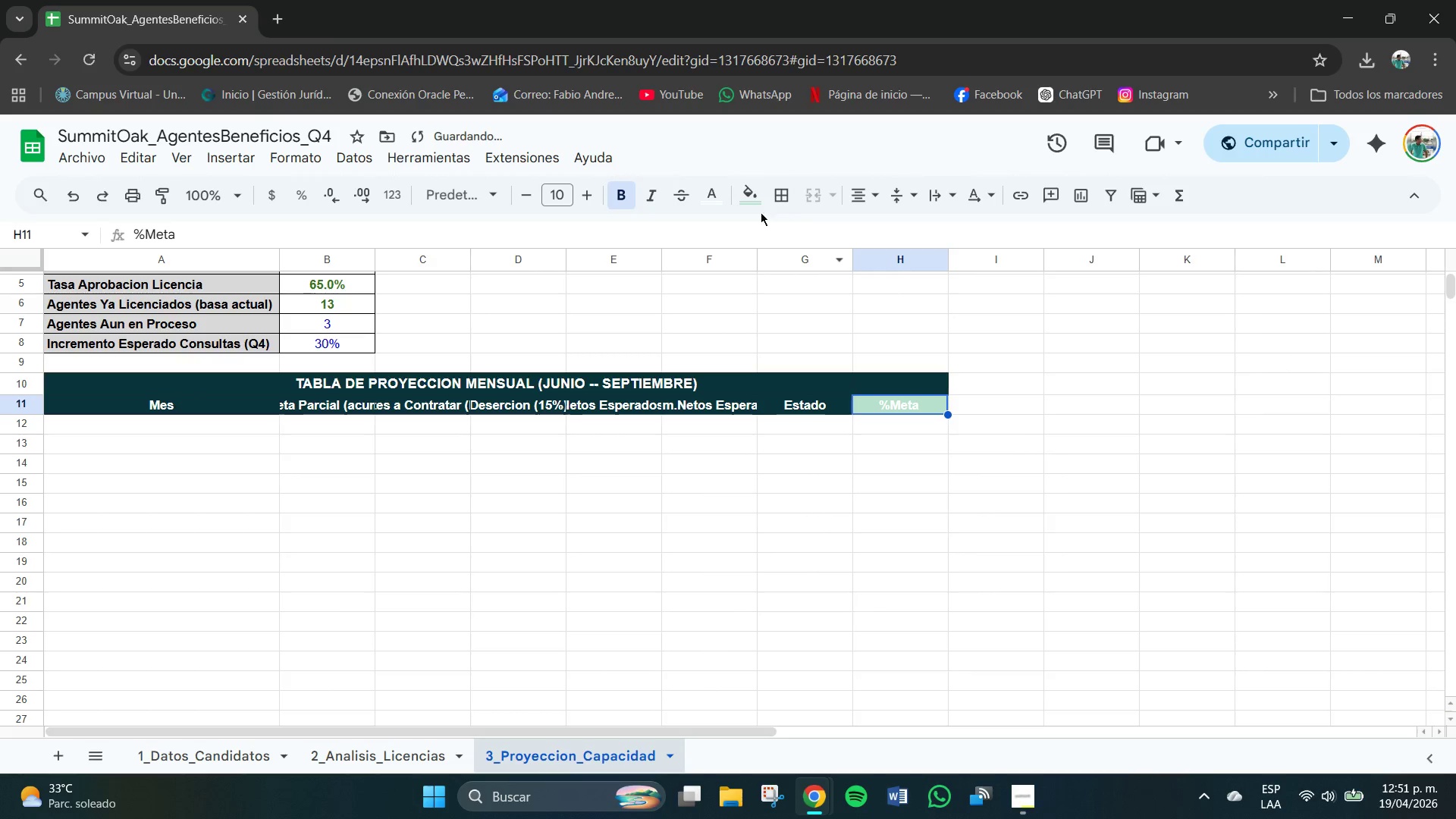 
left_click([759, 190])
 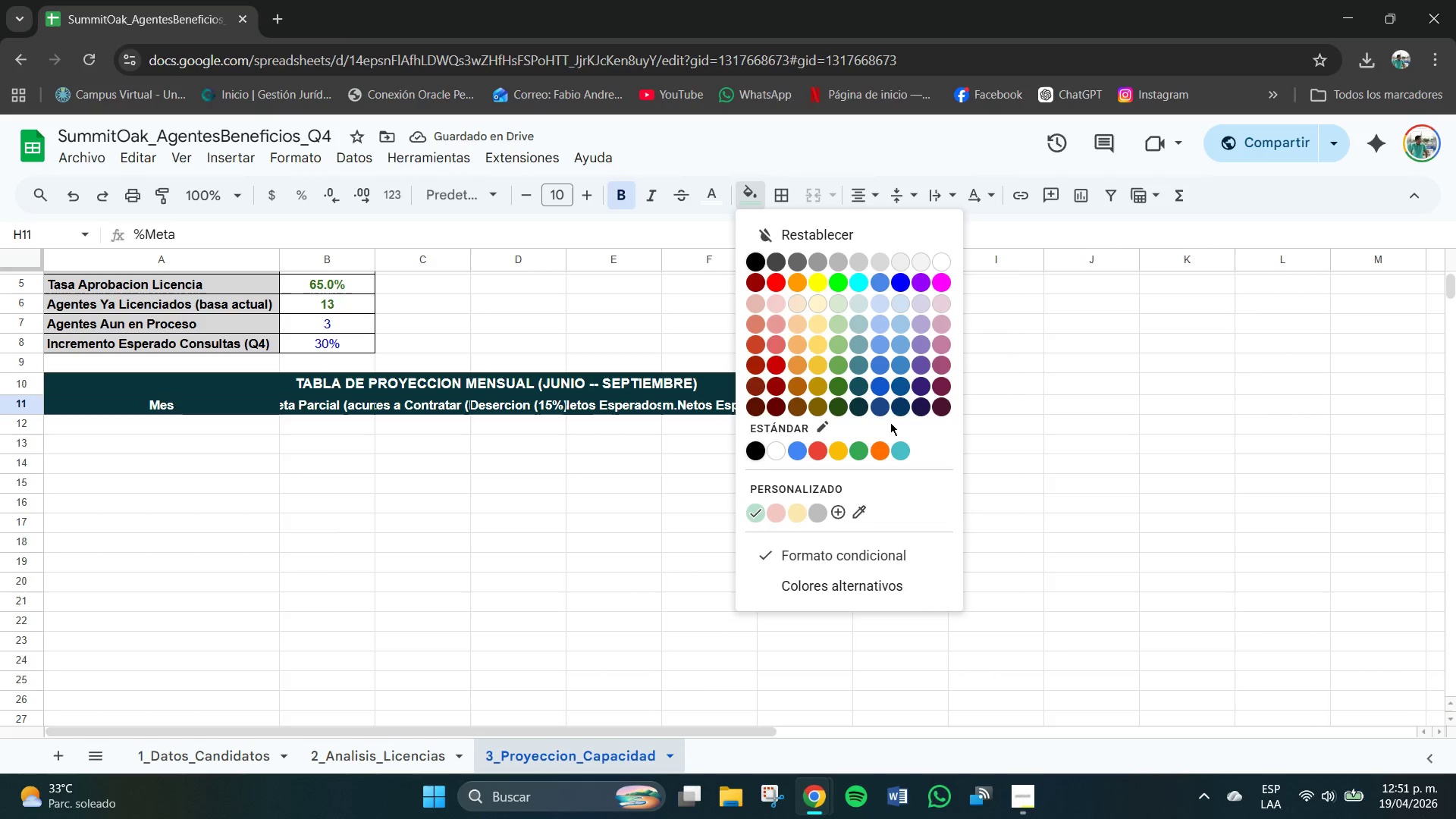 
left_click([861, 401])
 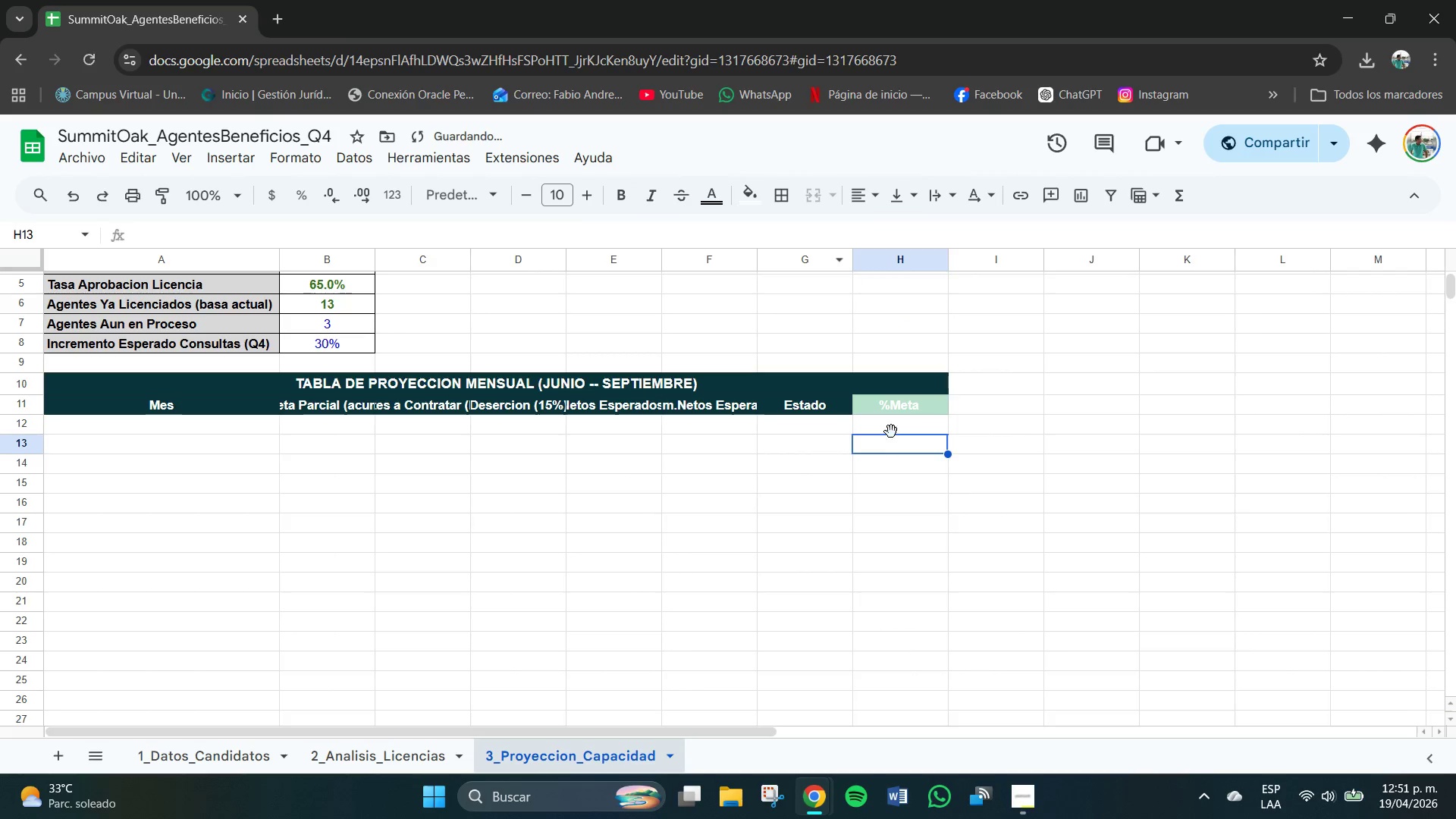 
double_click([904, 401])
 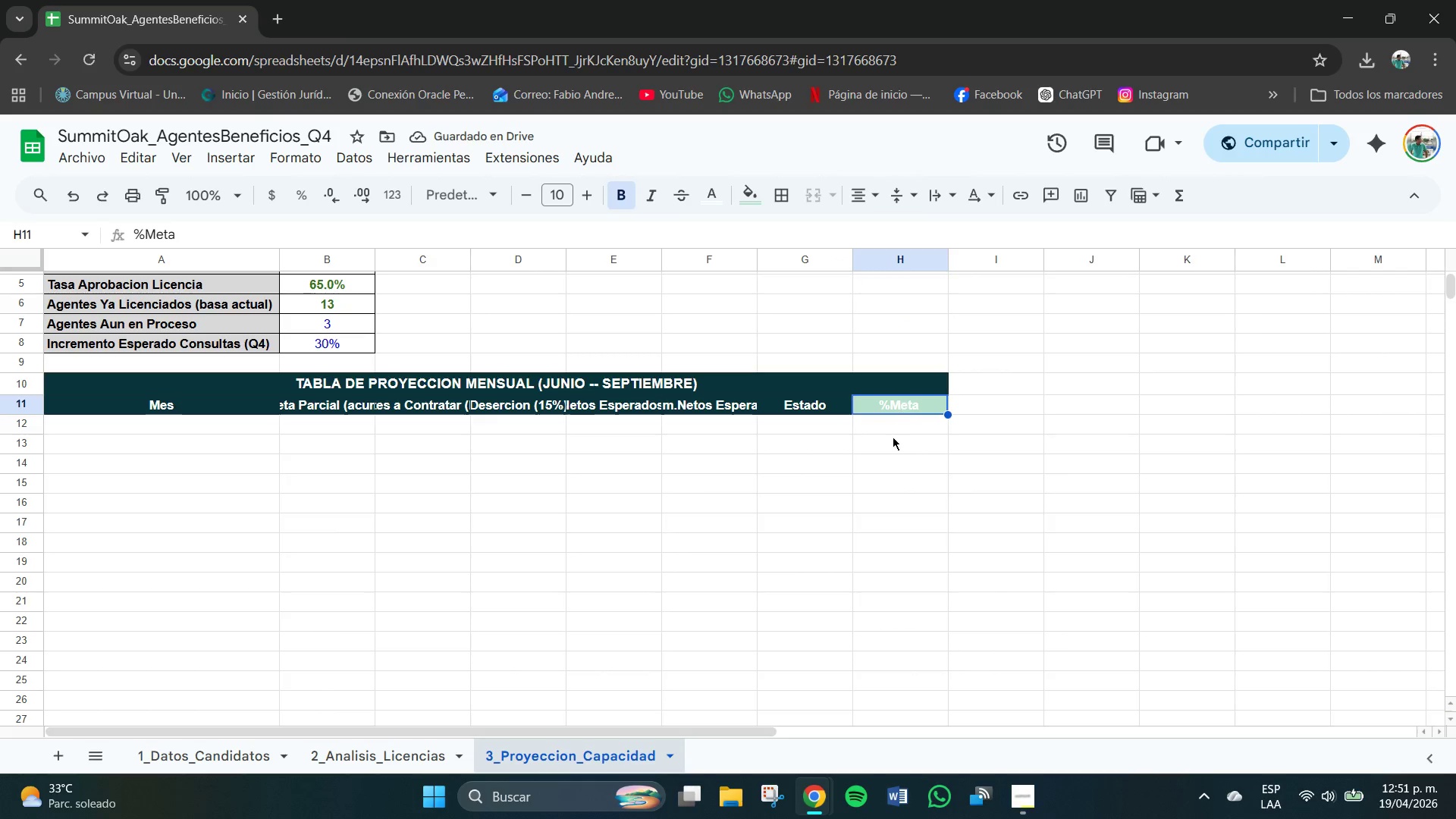 
double_click([873, 402])
 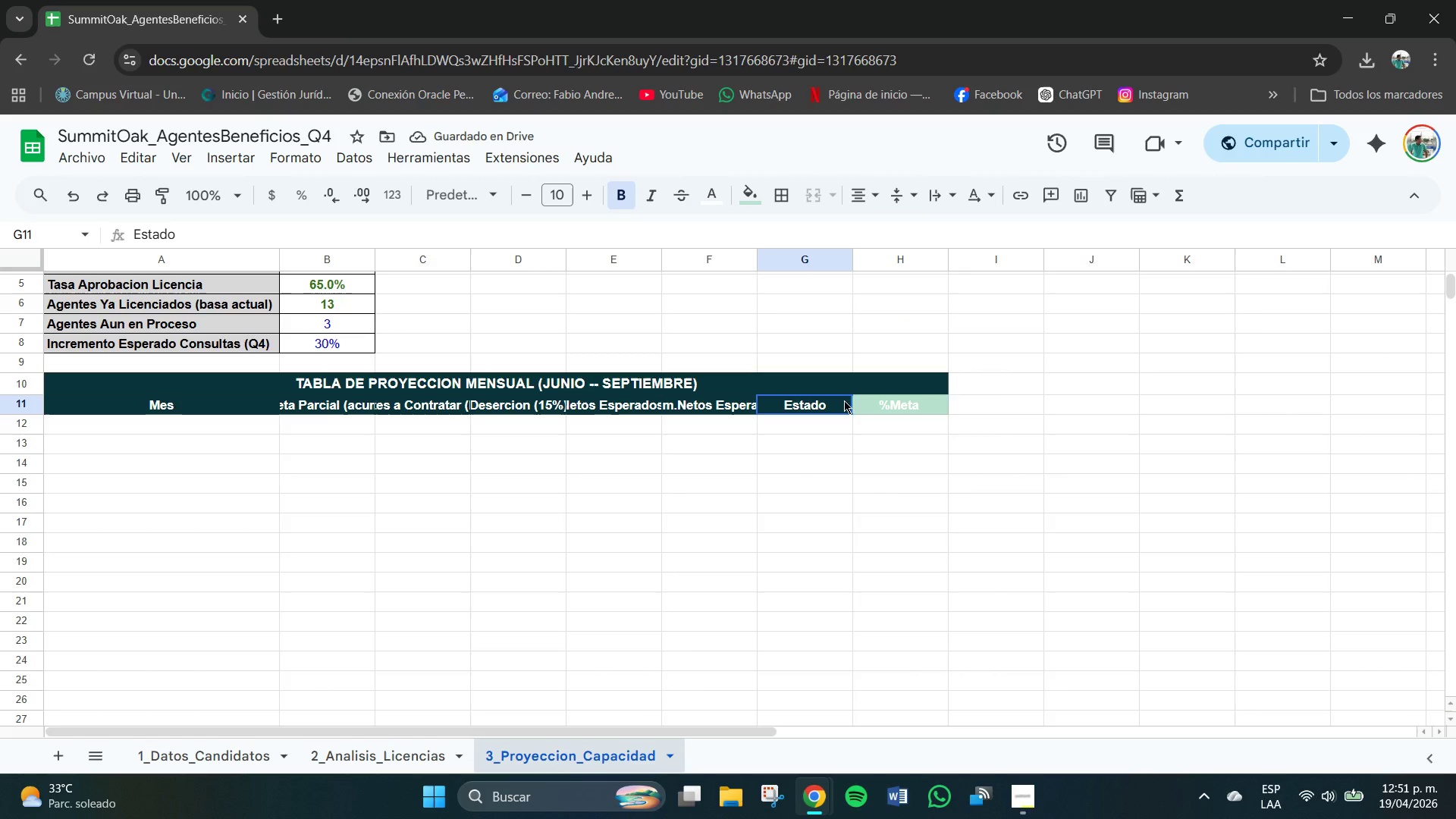 
left_click_drag(start_coordinate=[844, 400], to_coordinate=[904, 405])
 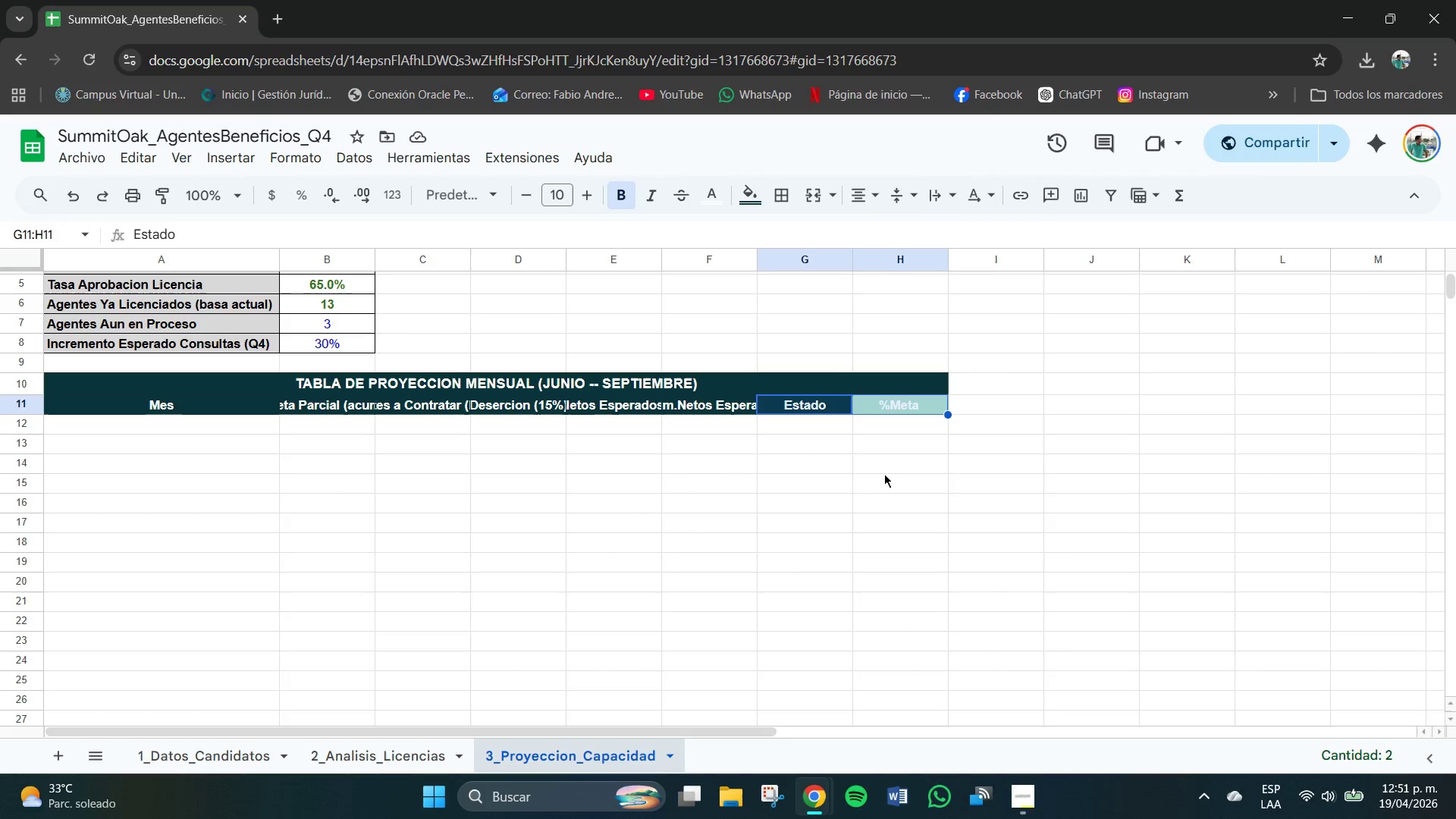 
left_click([884, 481])
 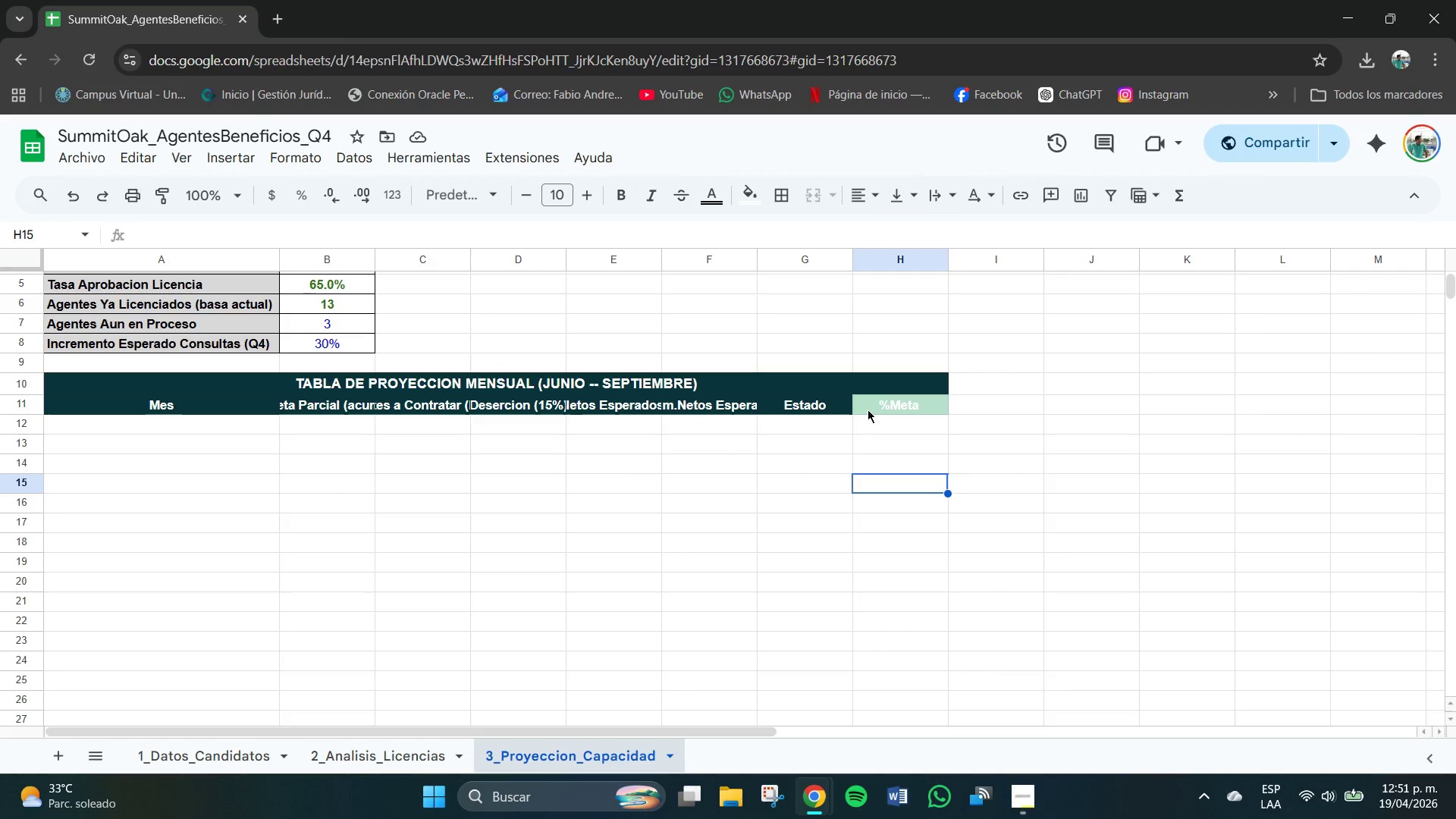 
left_click_drag(start_coordinate=[856, 406], to_coordinate=[933, 402])
 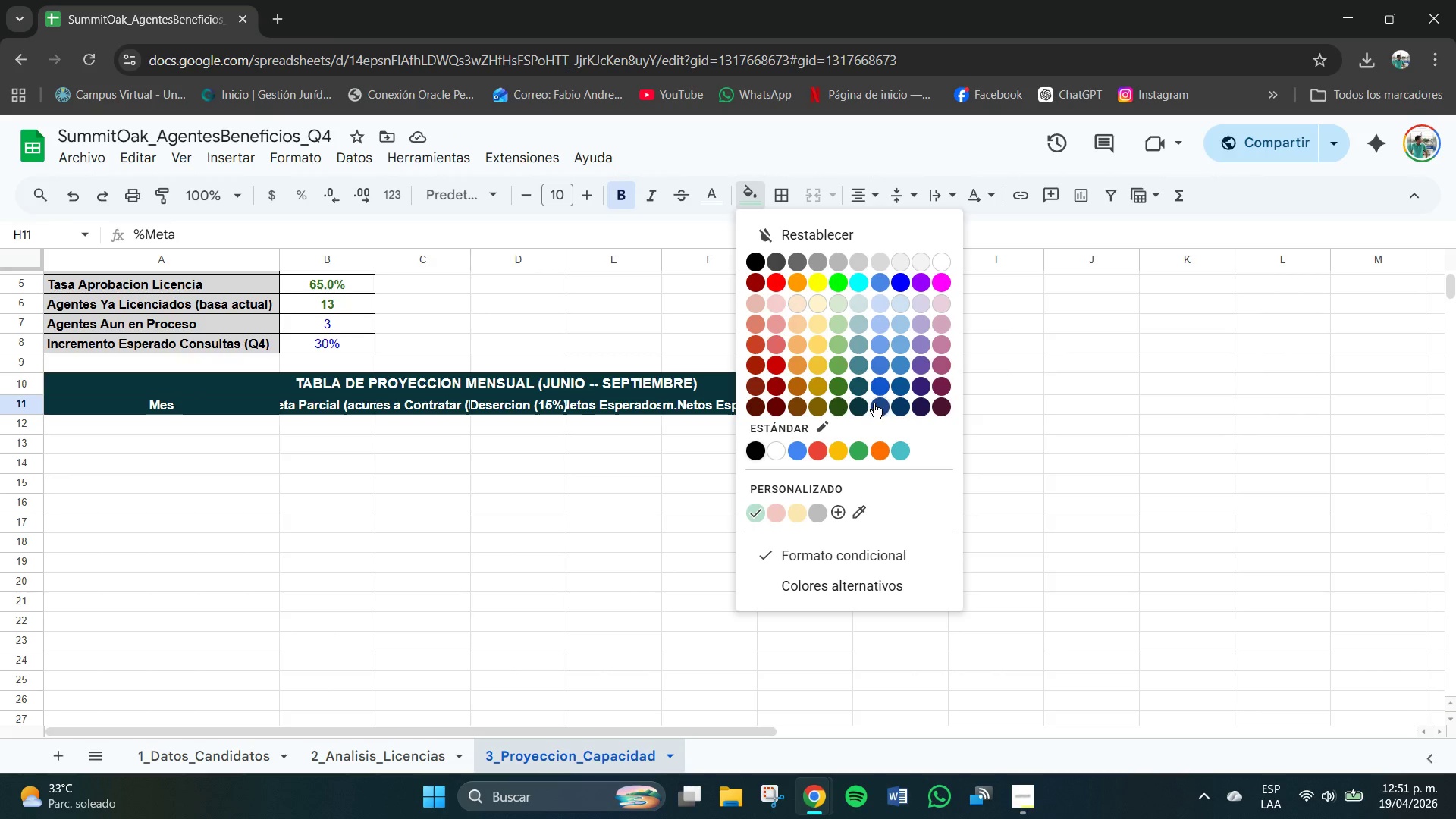 
left_click([861, 403])
 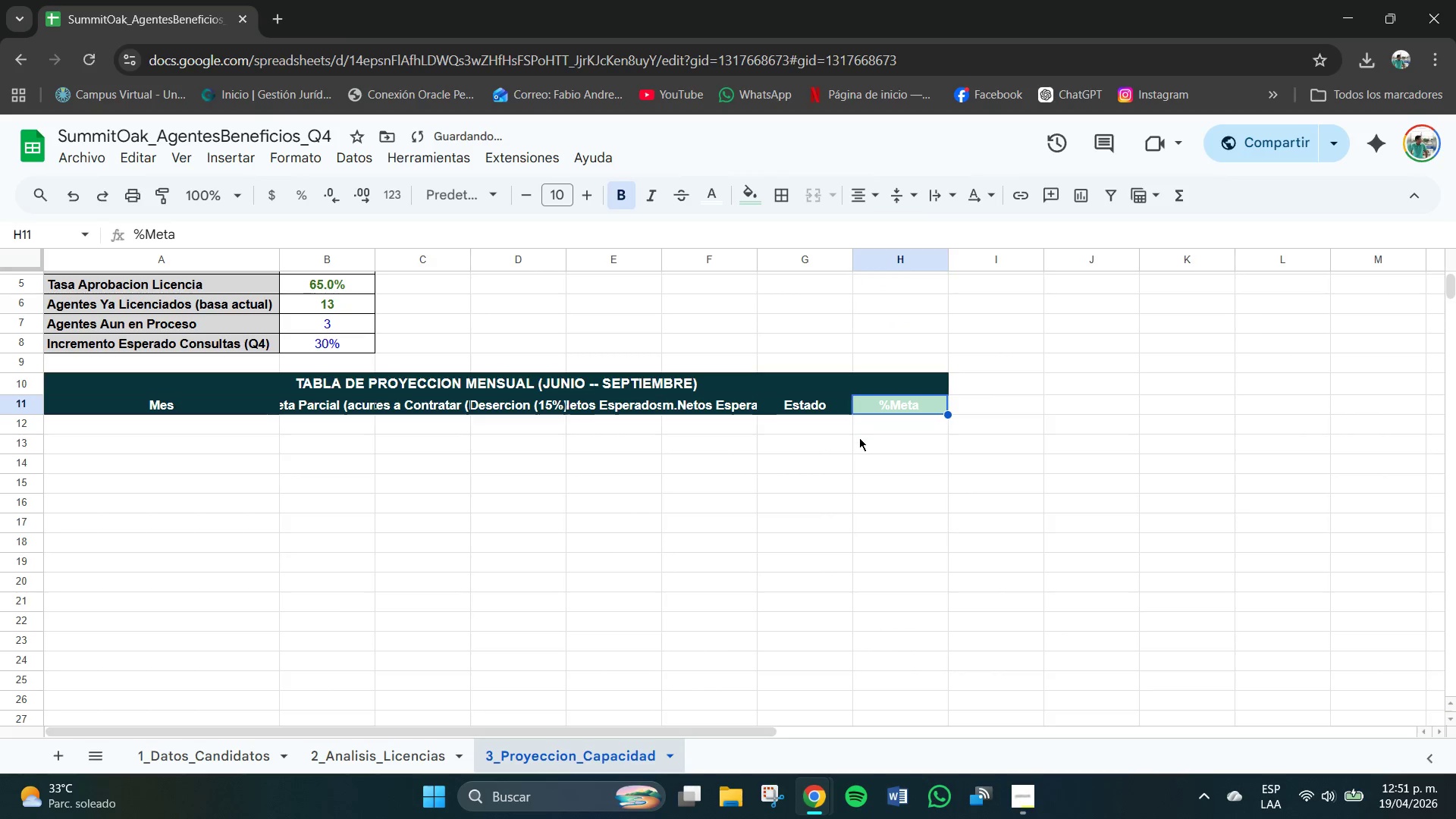 
left_click([878, 432])
 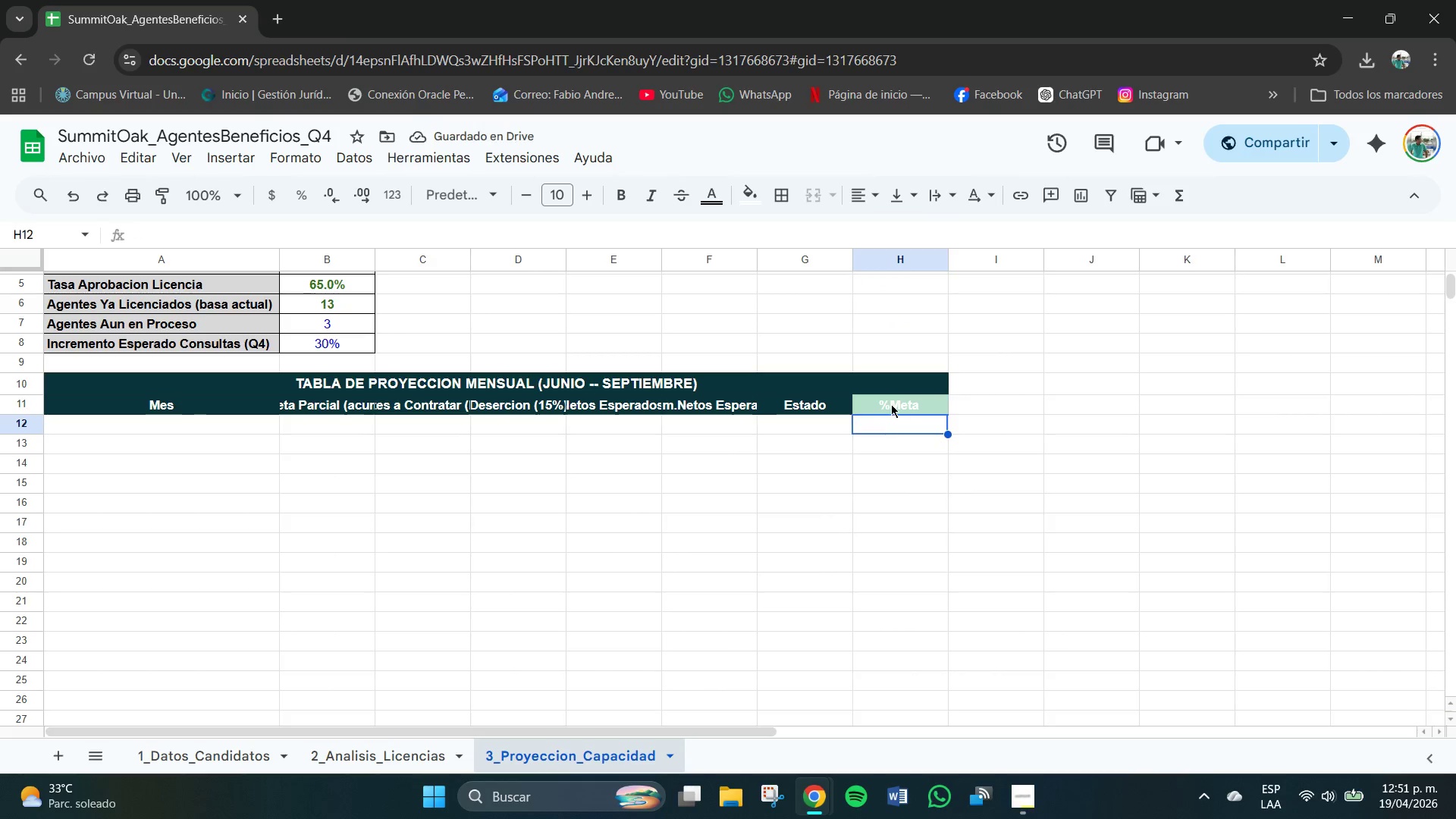 
left_click([891, 404])
 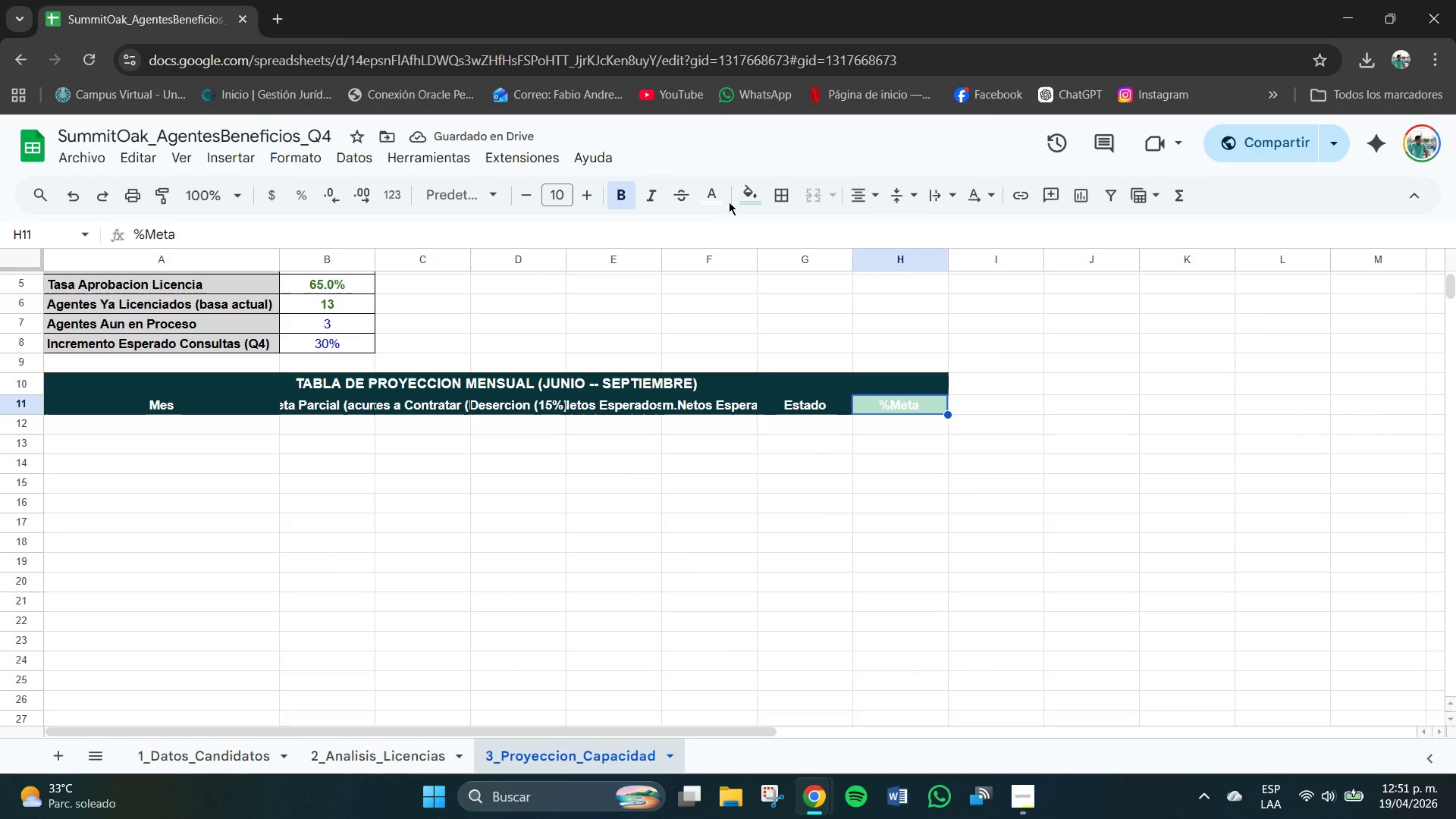 
double_click([720, 197])
 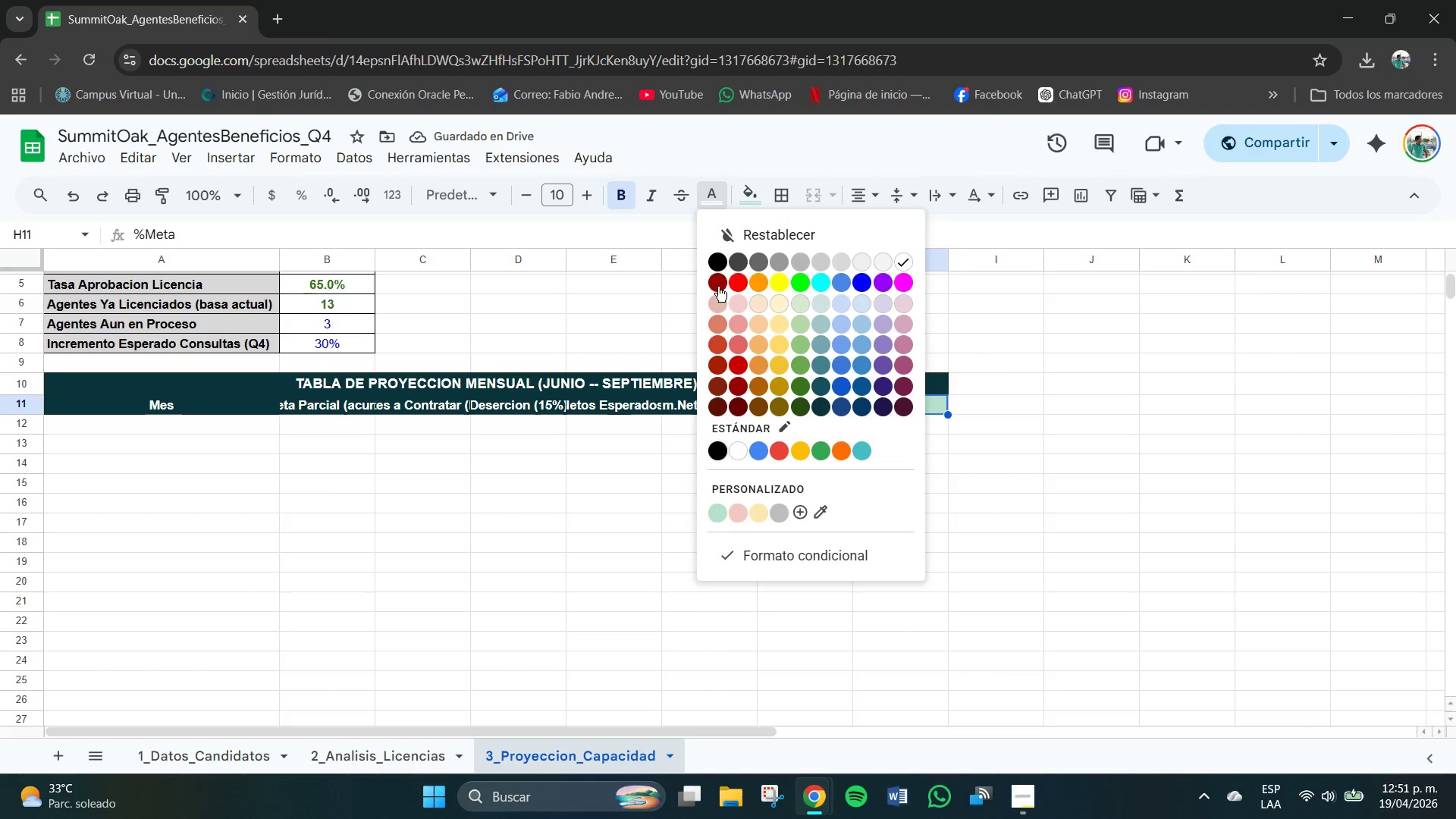 
left_click([712, 263])
 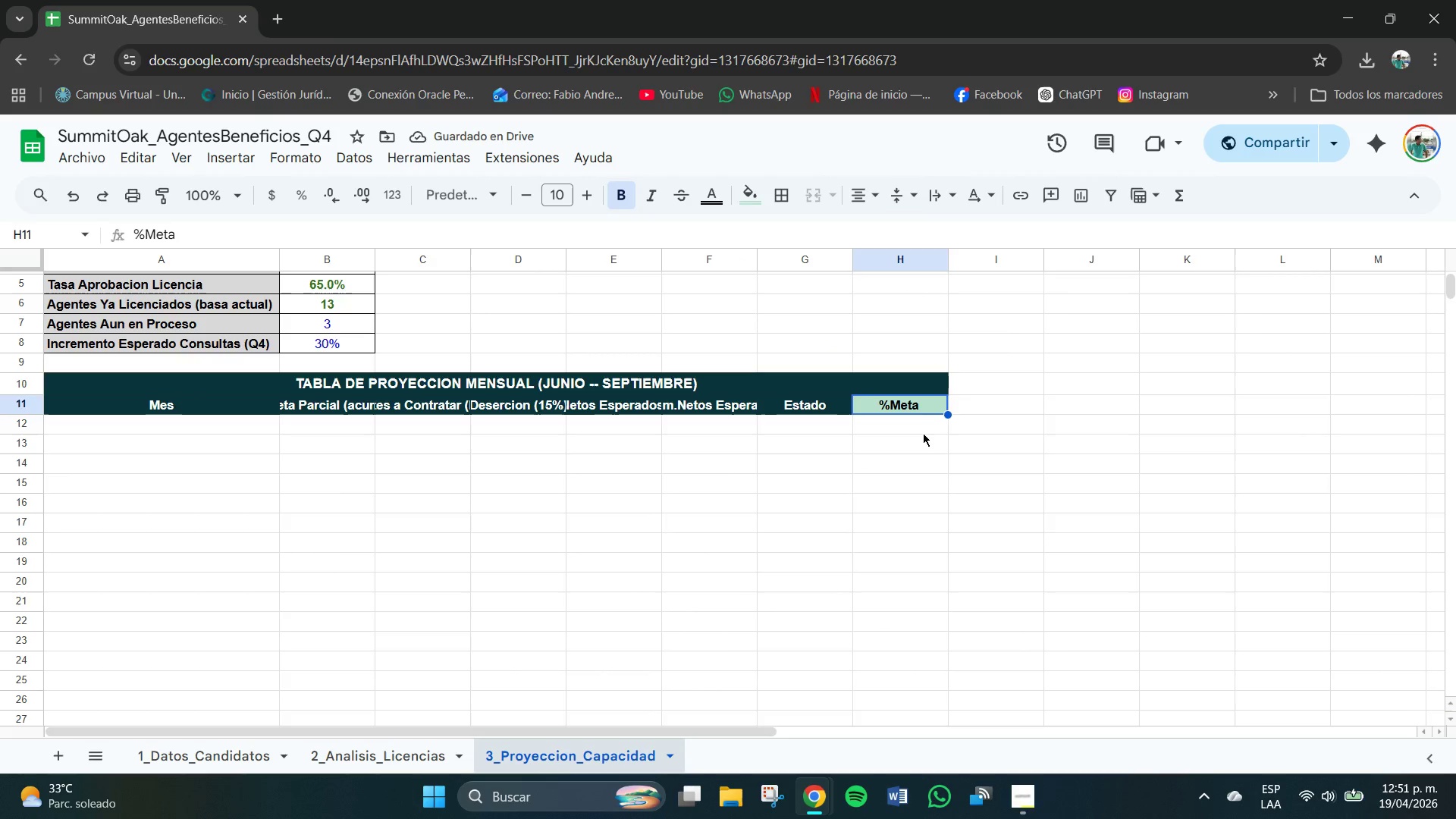 
left_click([943, 260])
 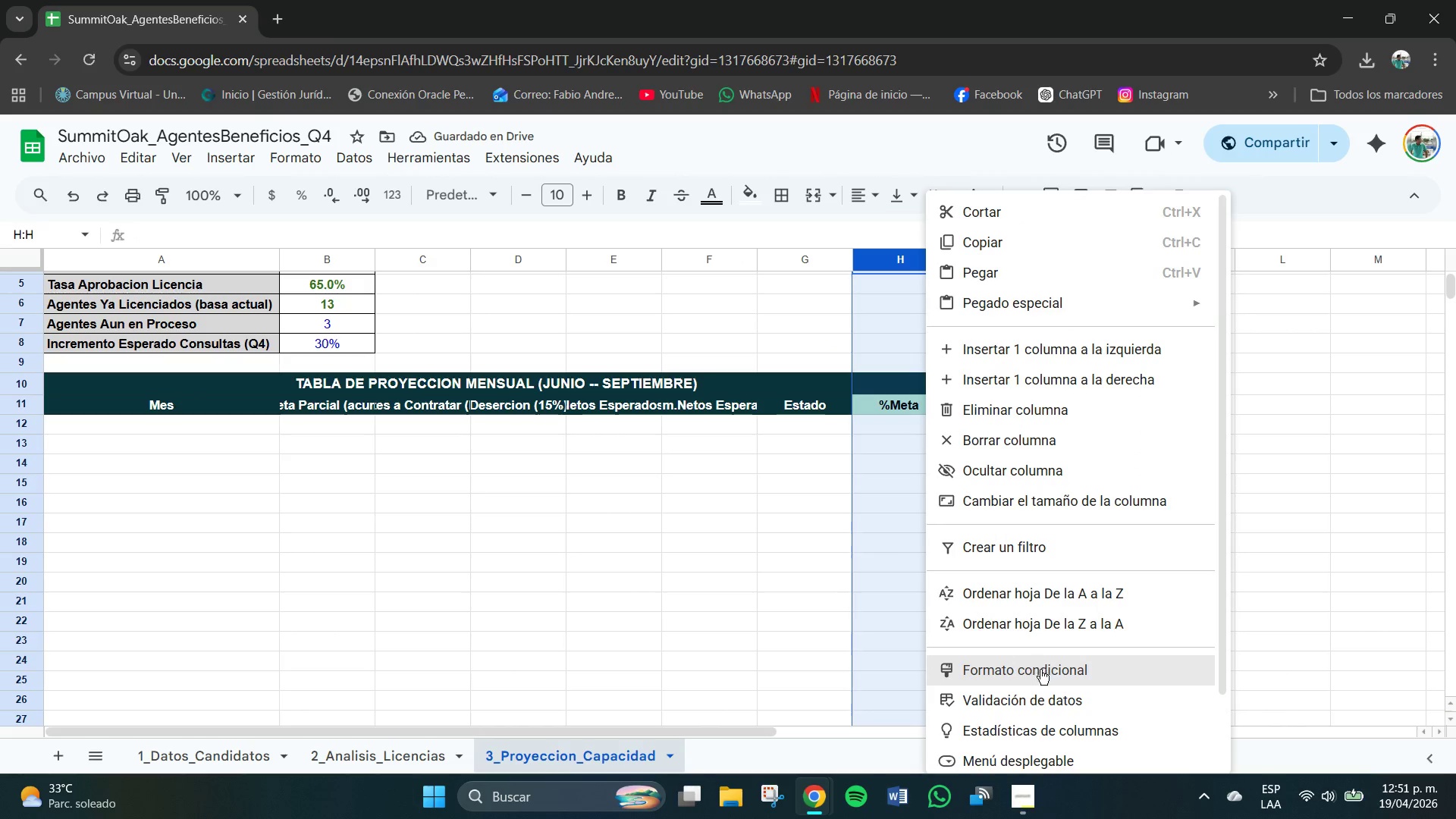 
left_click([1032, 668])
 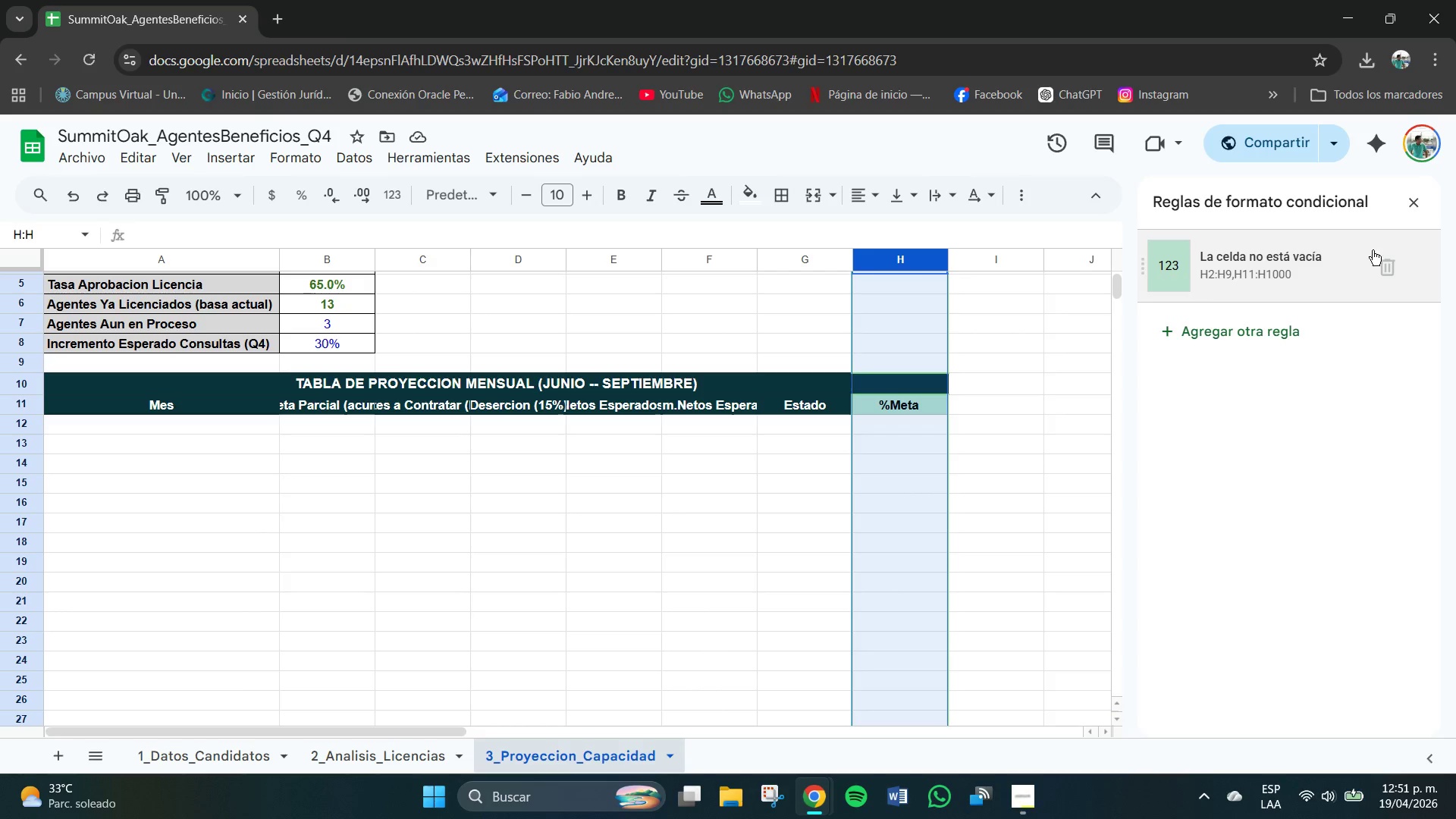 
left_click([1388, 271])
 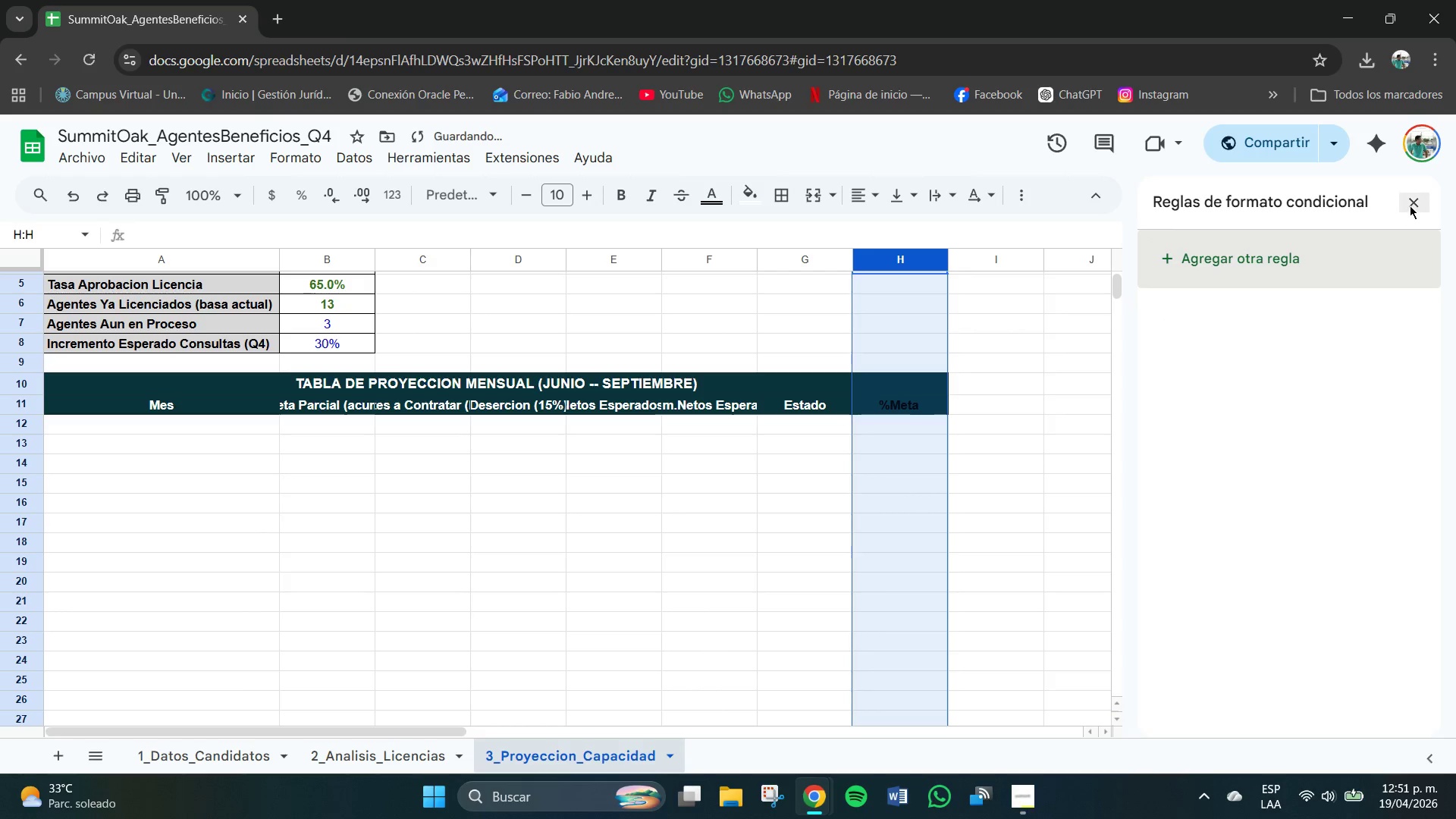 
left_click([1410, 204])
 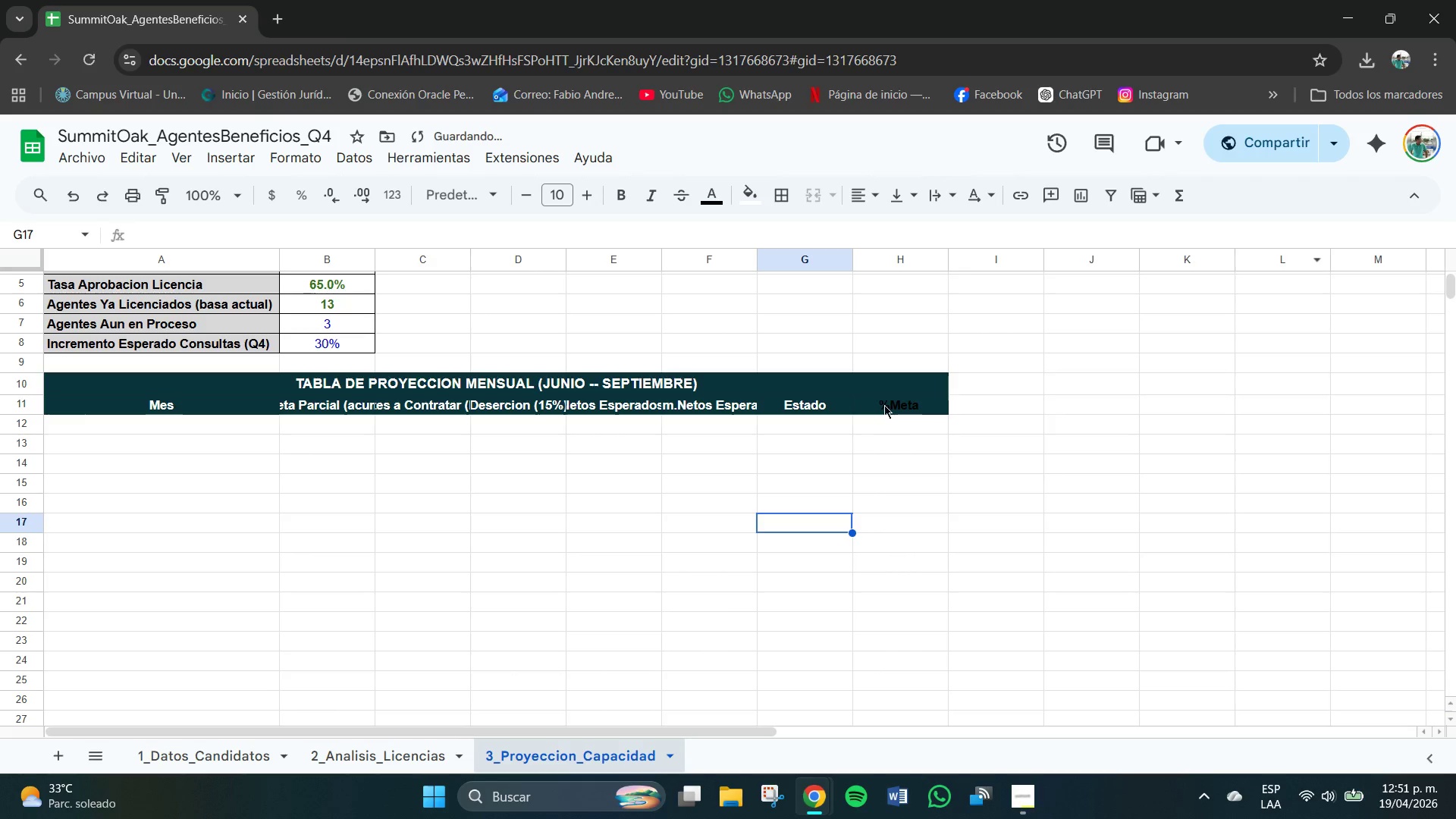 
double_click([903, 394])
 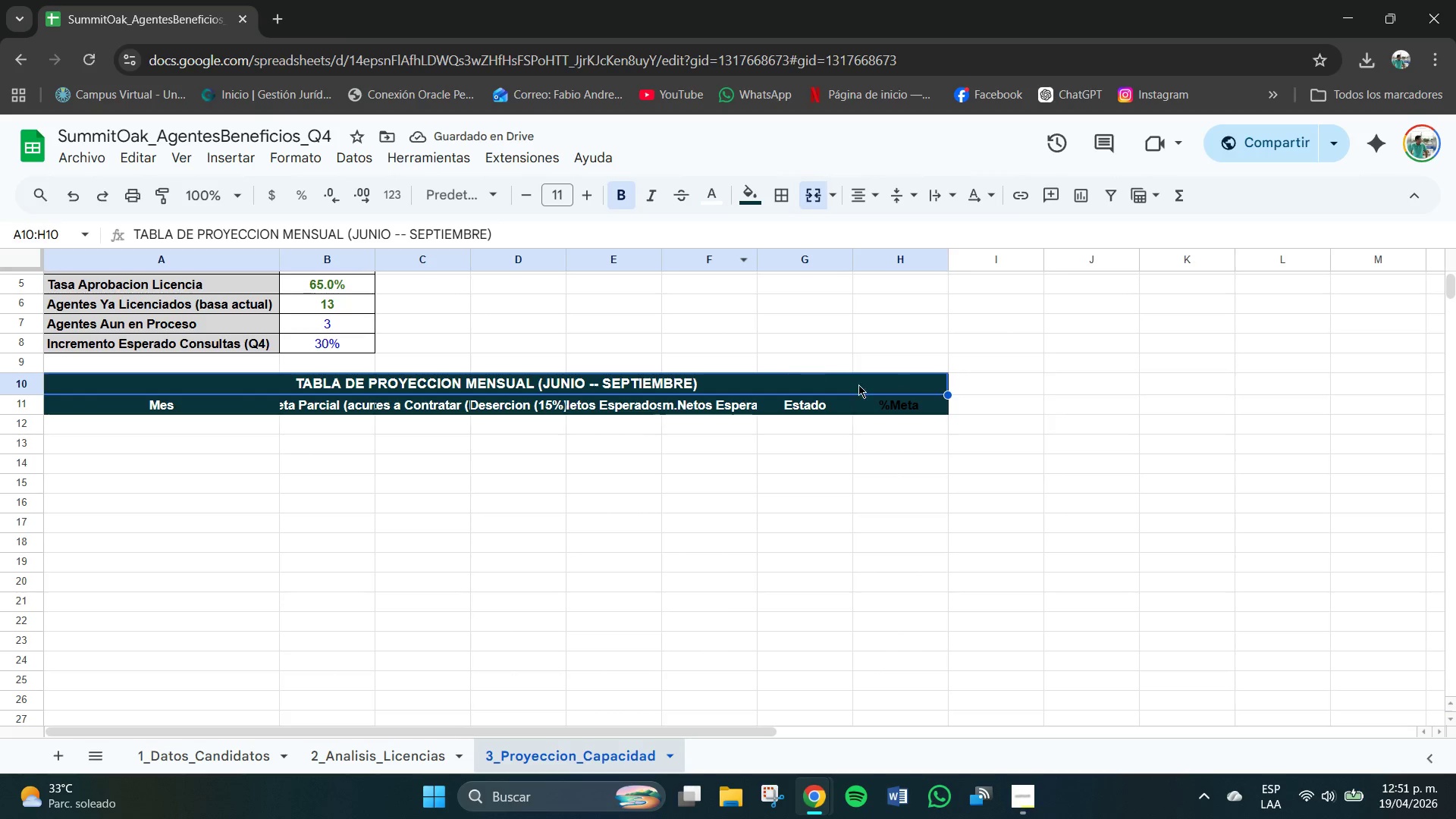 
left_click([890, 412])
 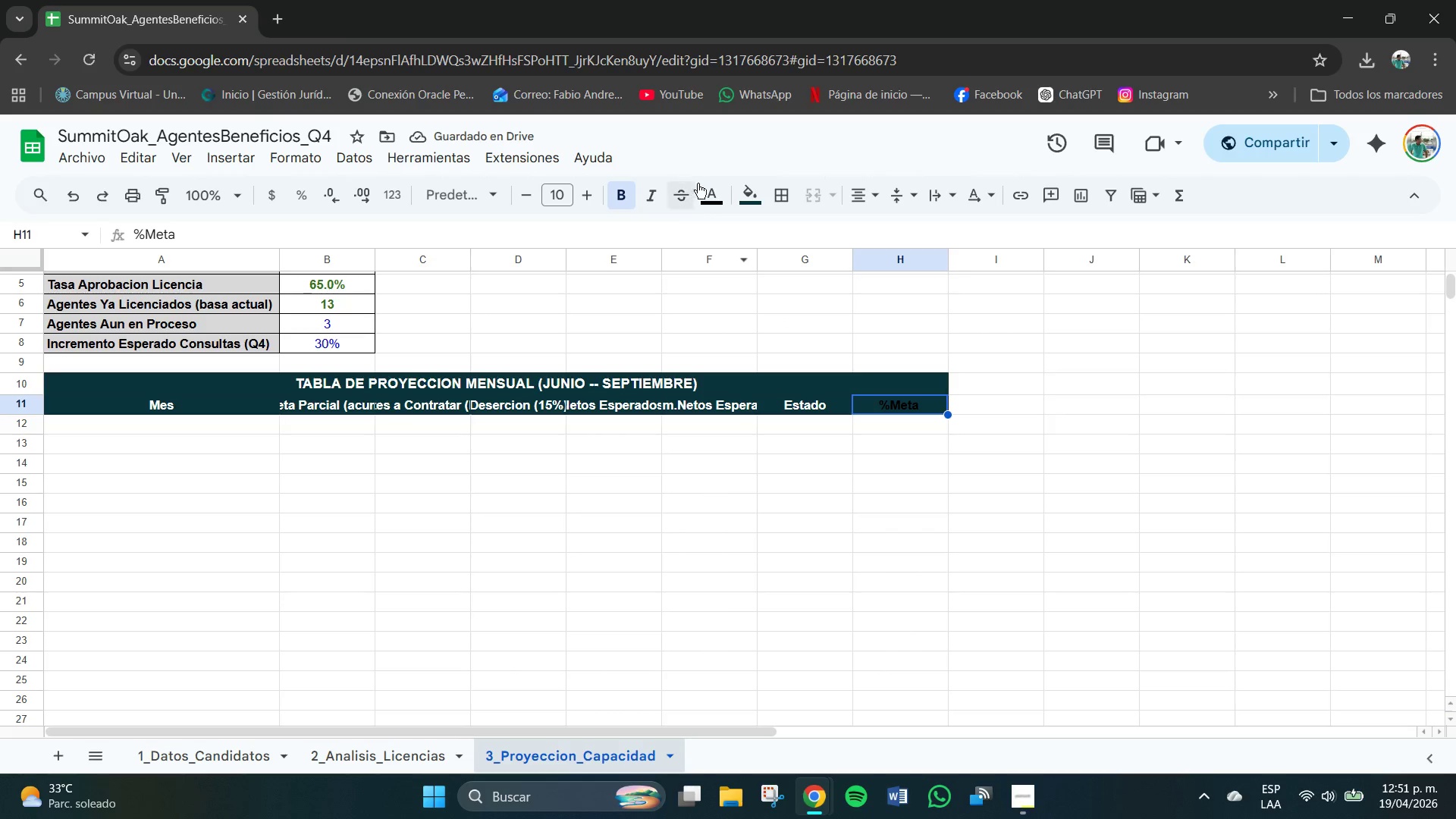 
left_click([707, 190])
 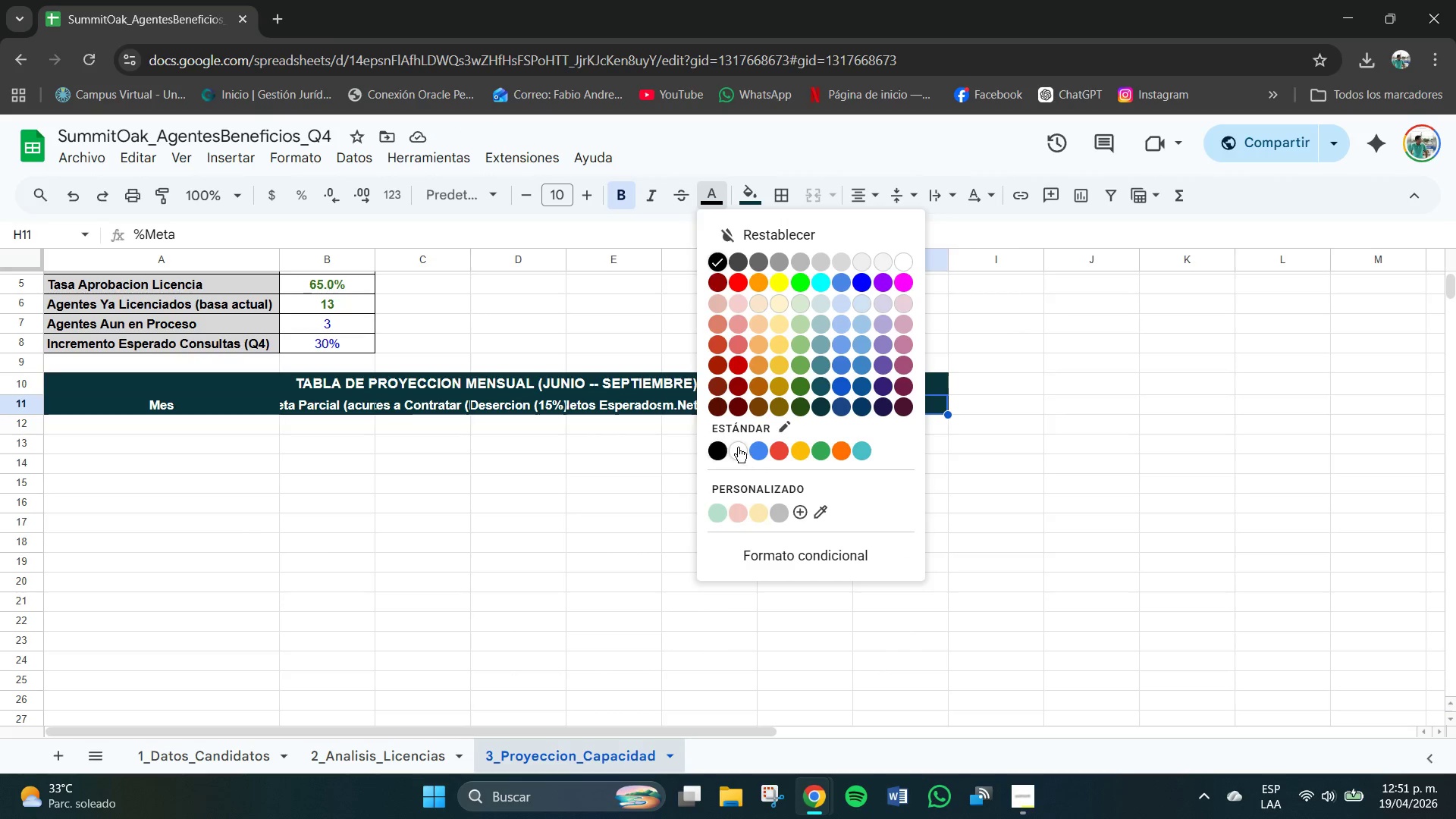 
double_click([918, 494])
 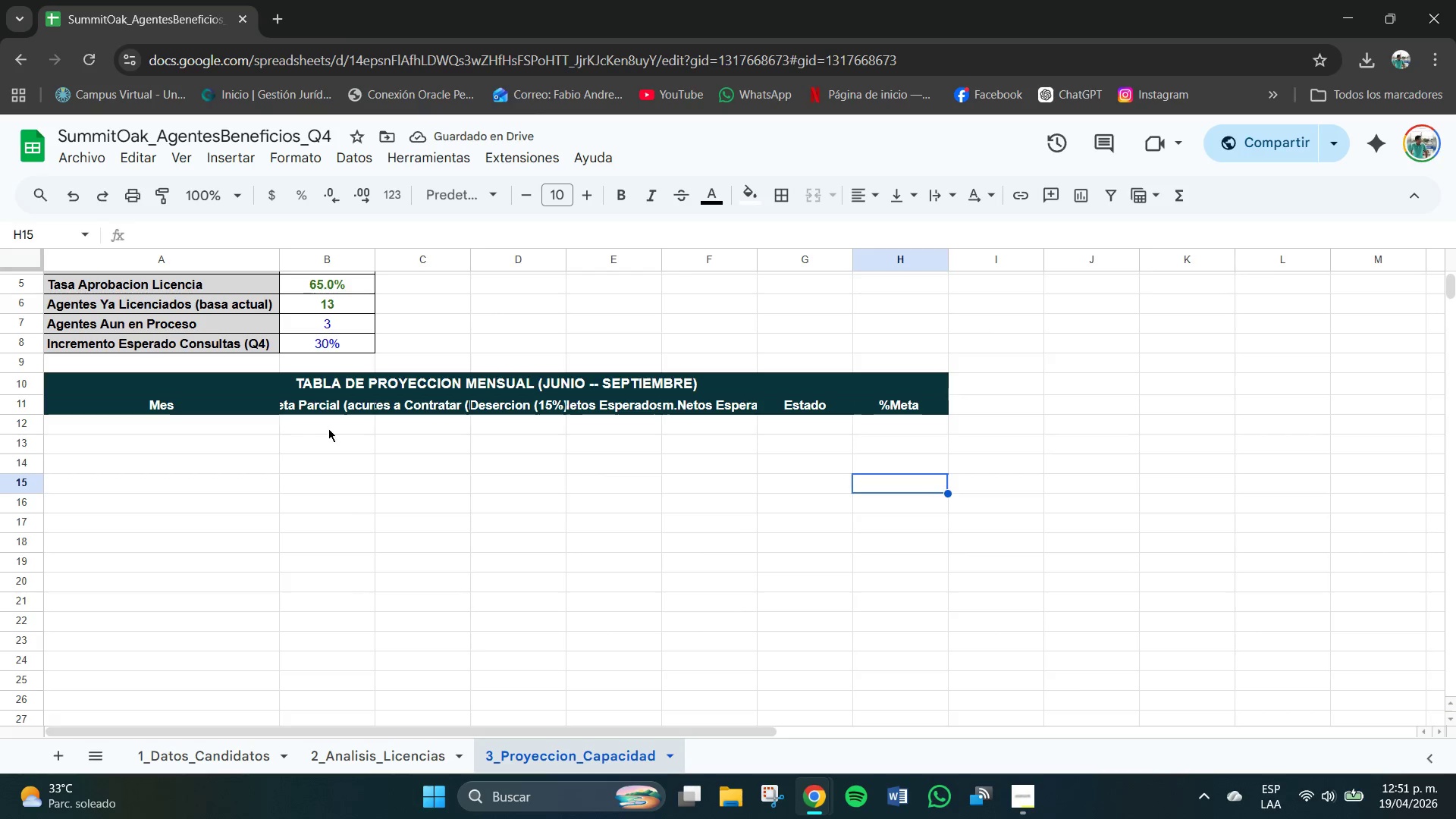 
wait(6.12)
 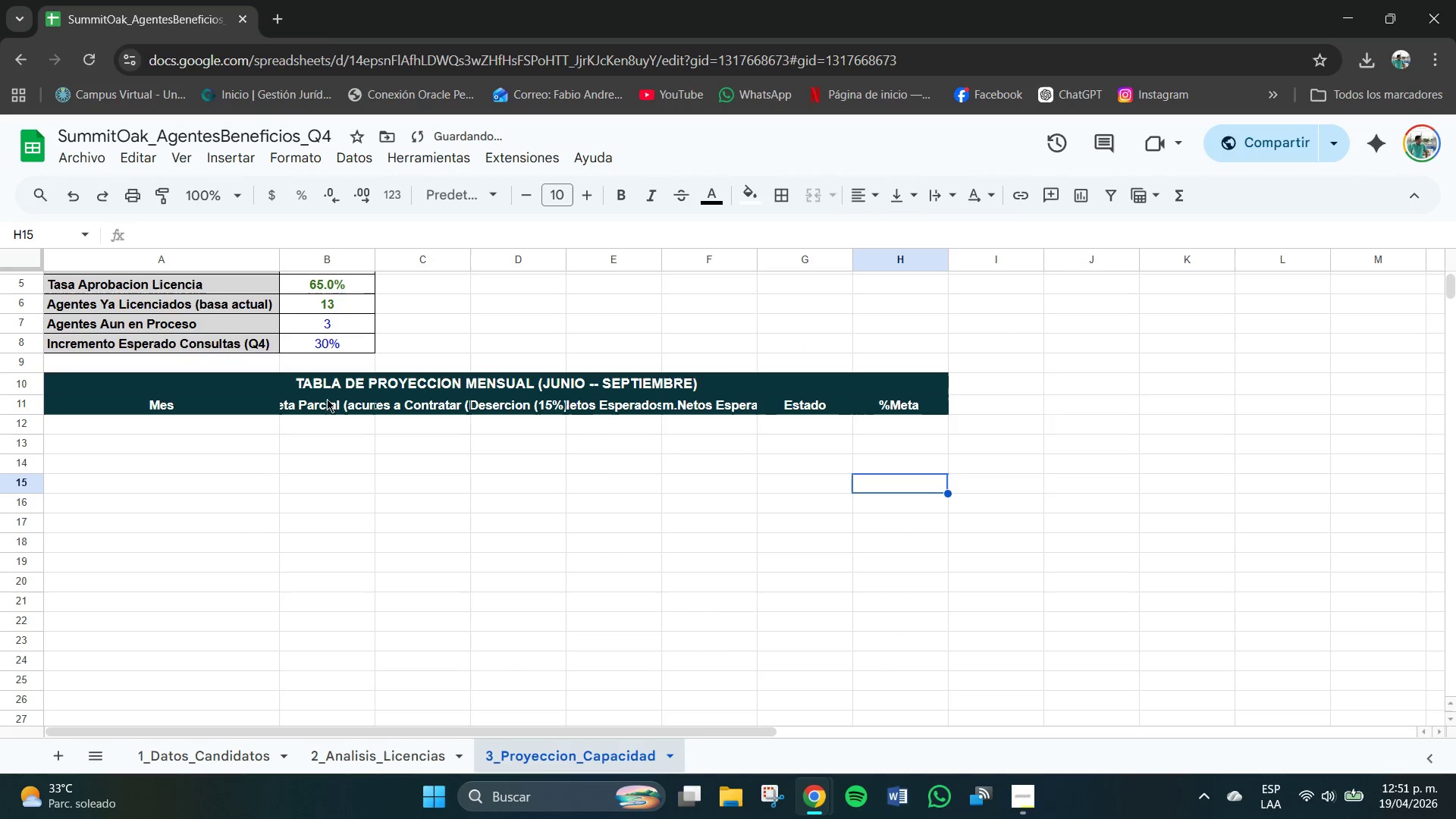 
left_click([942, 189])
 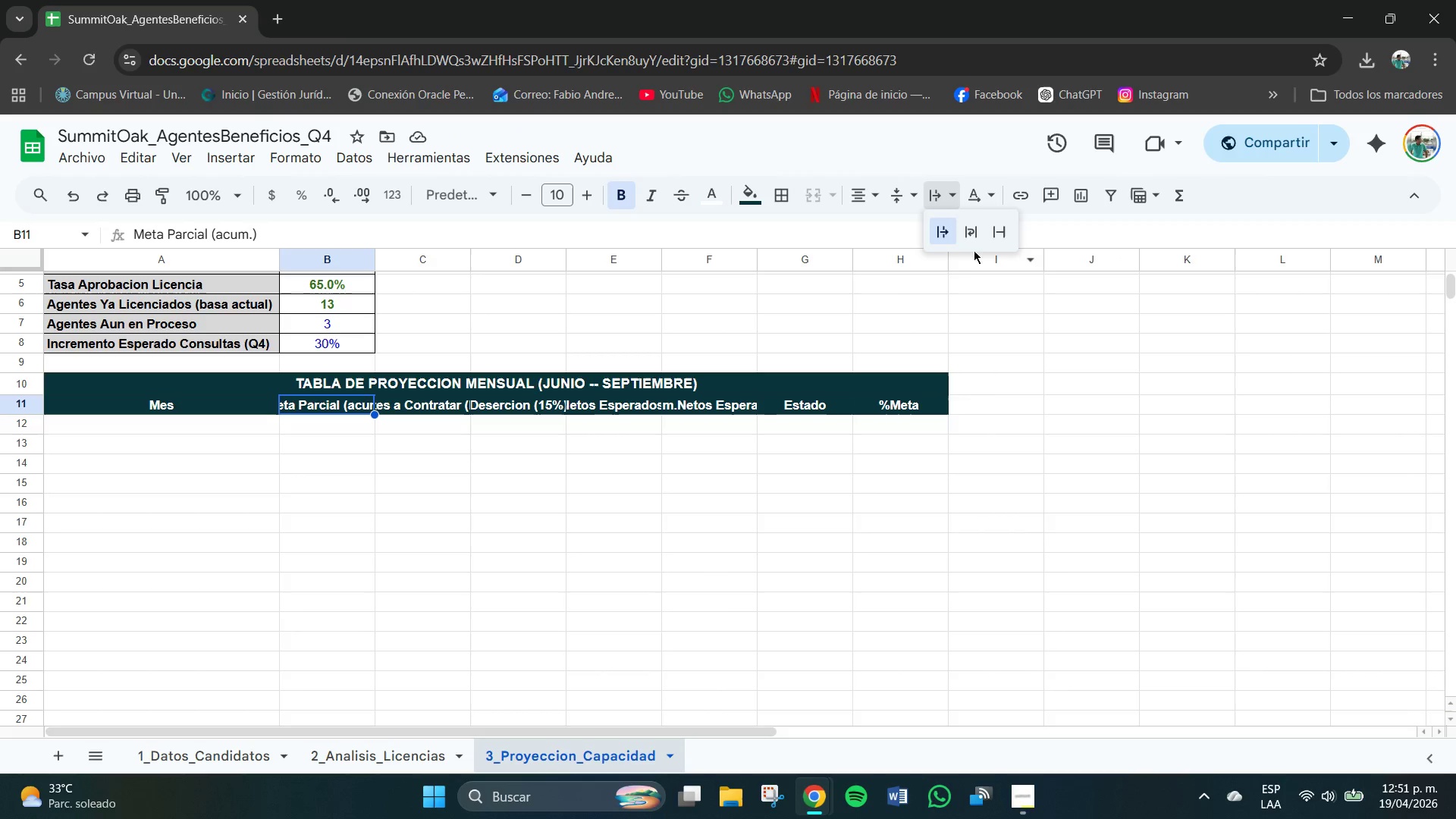 
left_click([970, 228])
 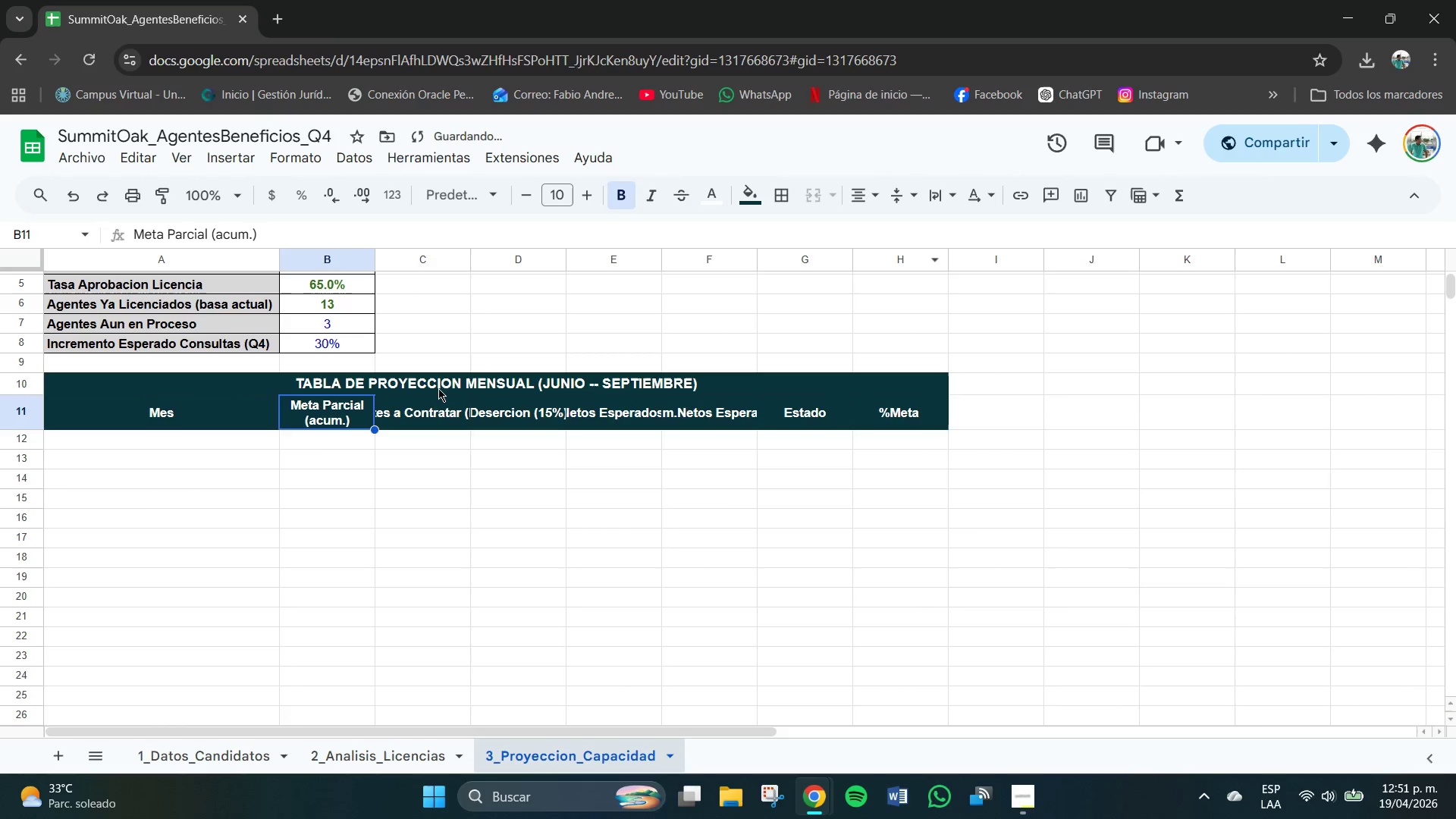 
left_click([430, 396])
 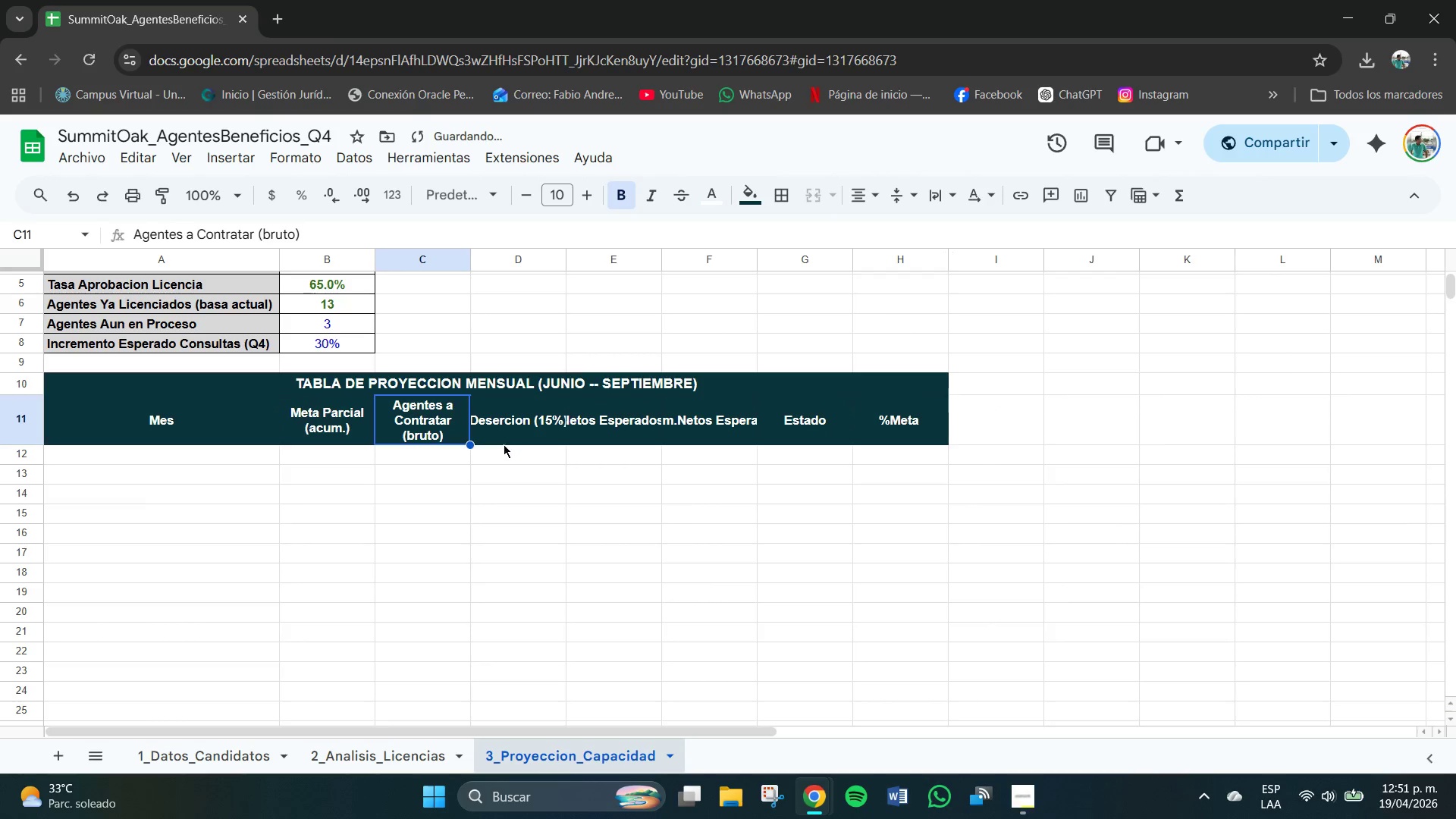 
wait(7.39)
 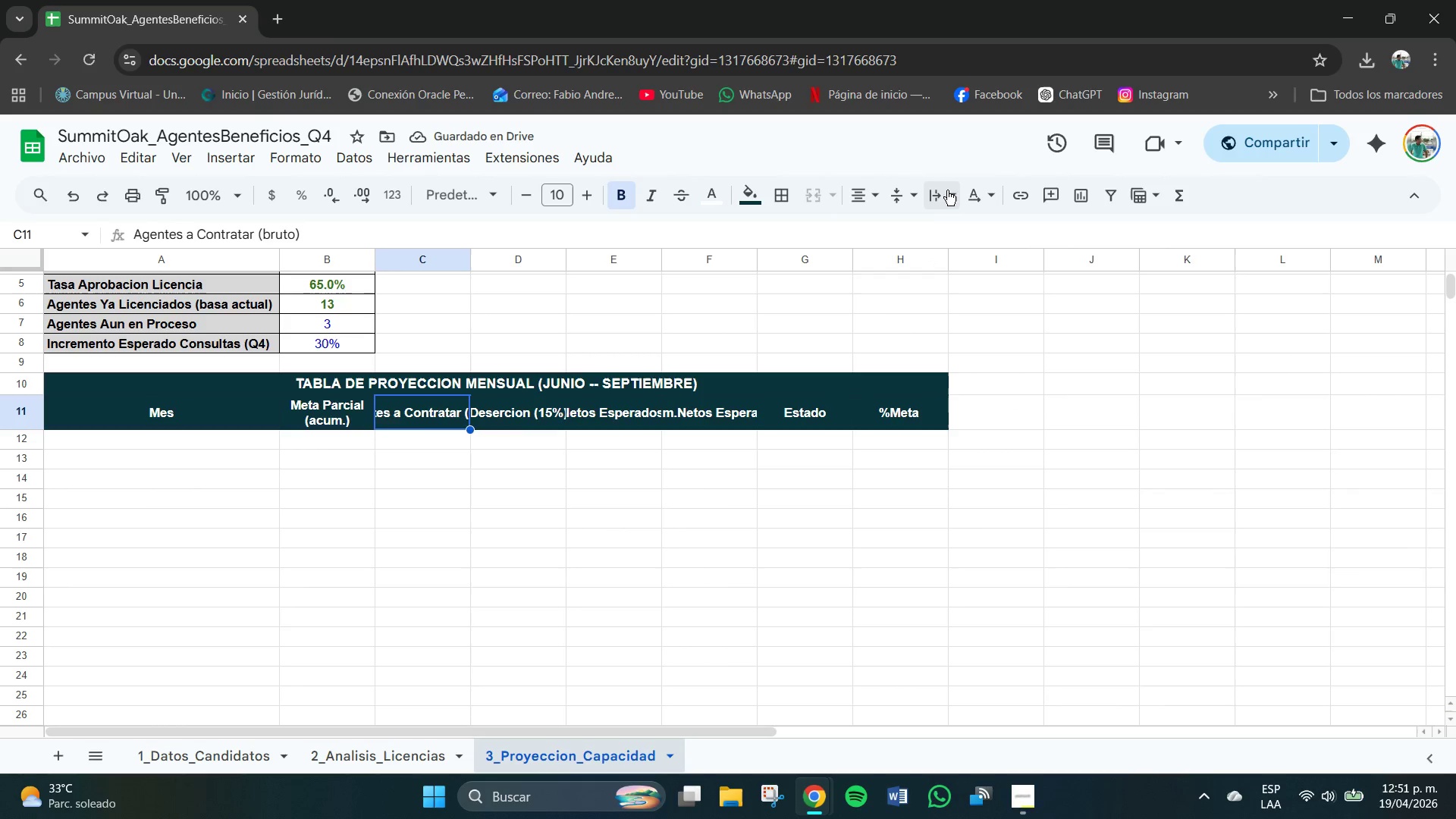 
left_click([902, 194])
 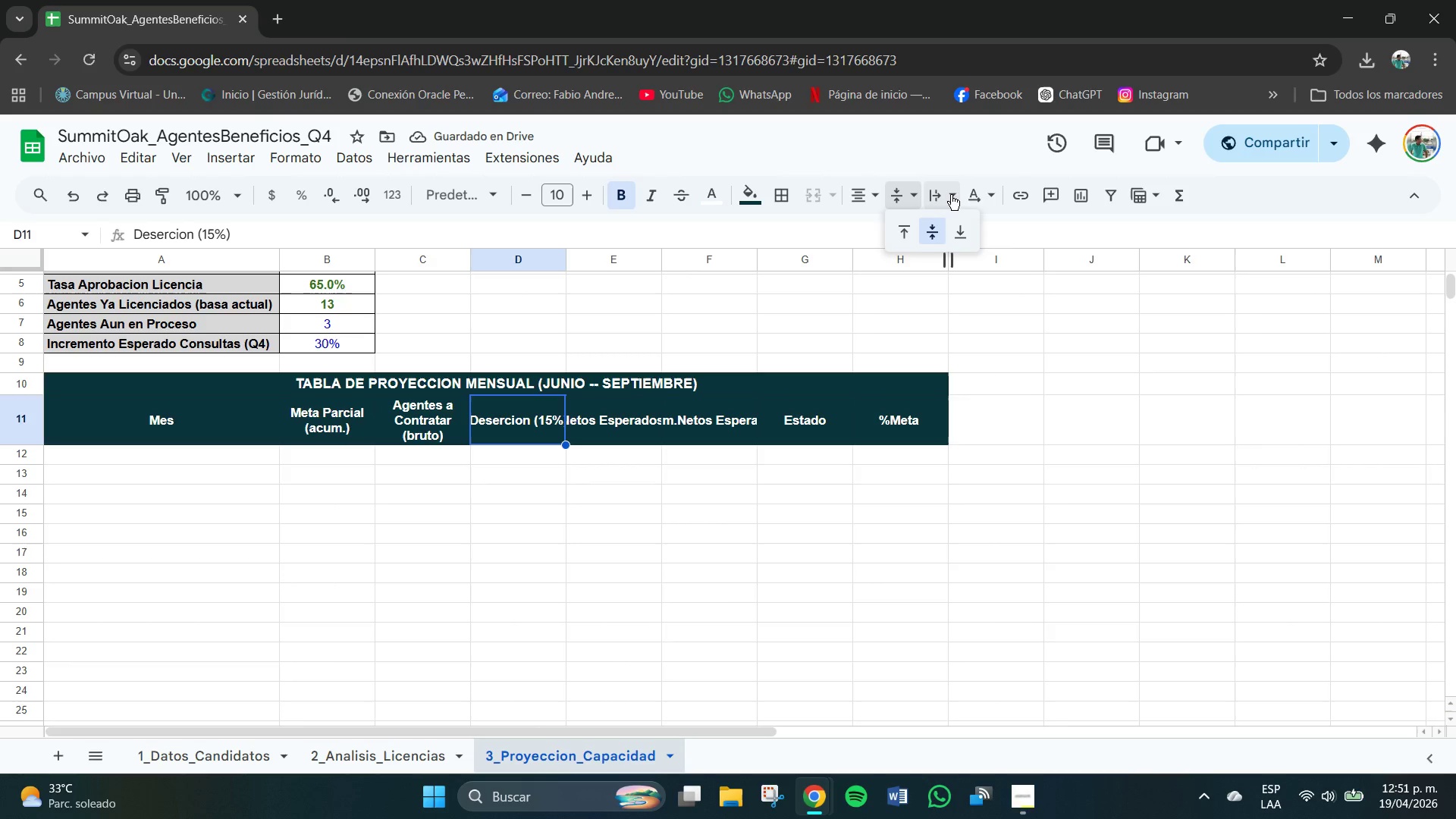 
left_click([943, 190])
 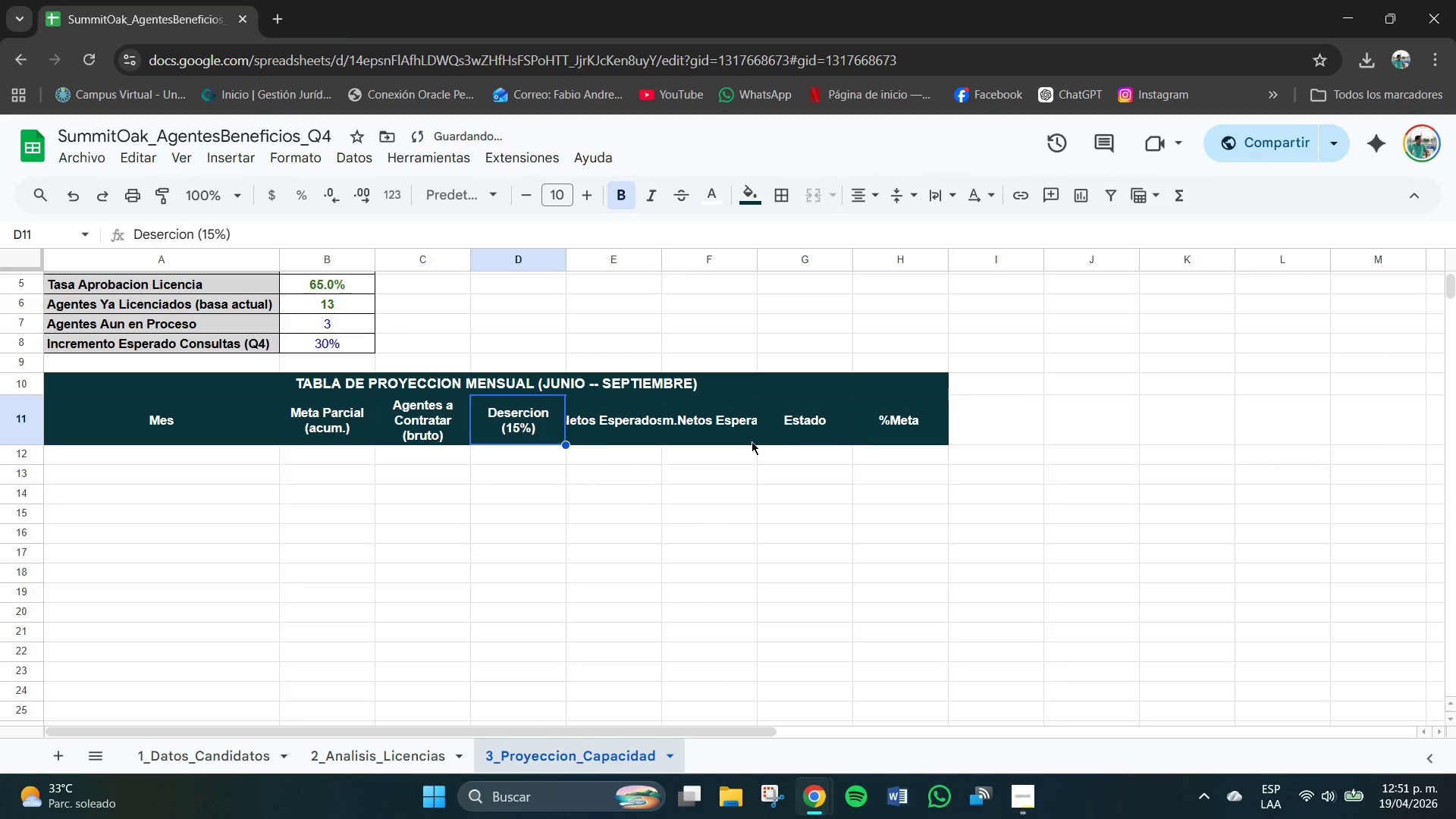 
left_click([641, 425])
 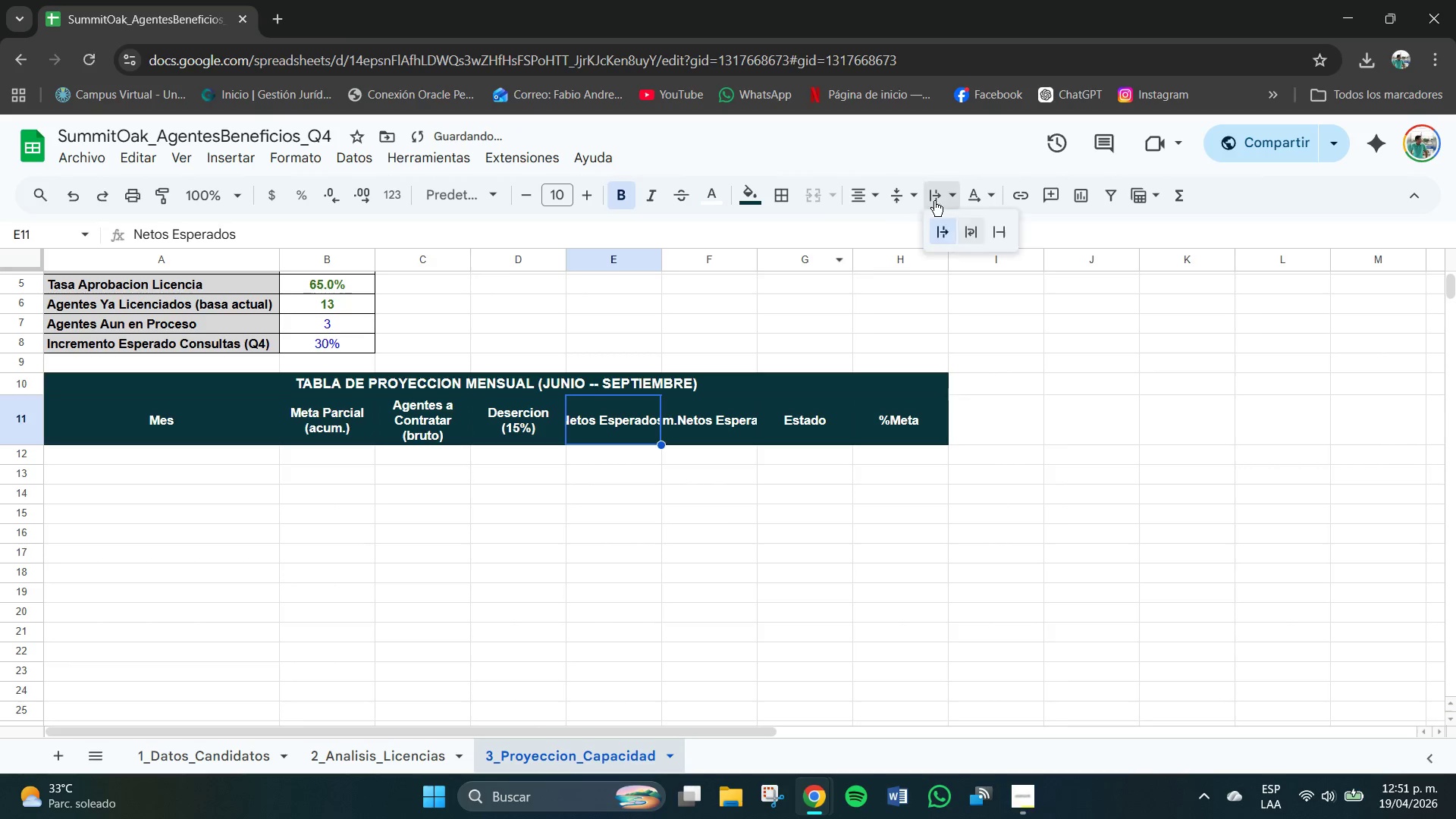 
double_click([971, 231])
 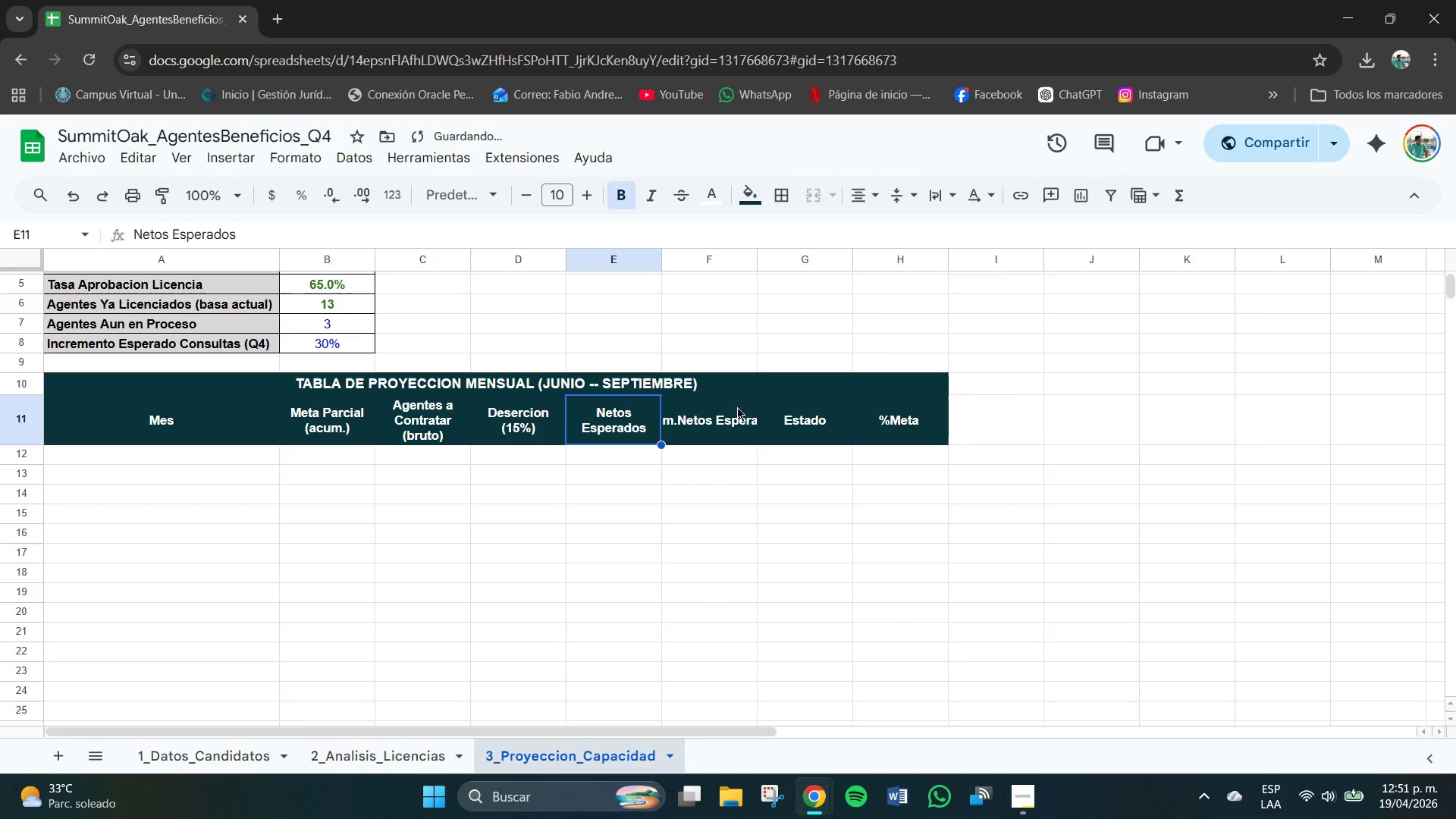 
left_click([731, 409])
 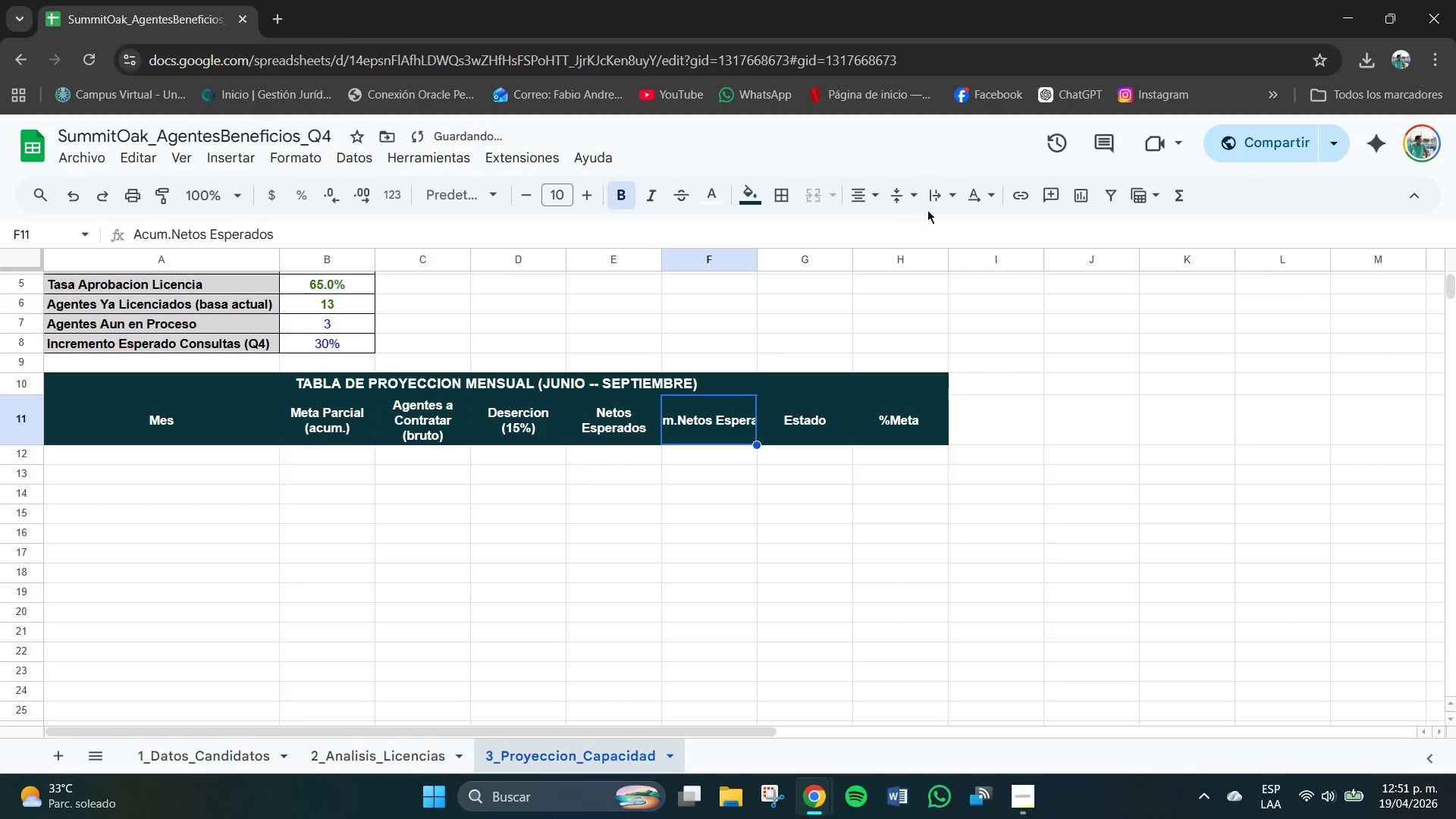 
left_click([942, 198])
 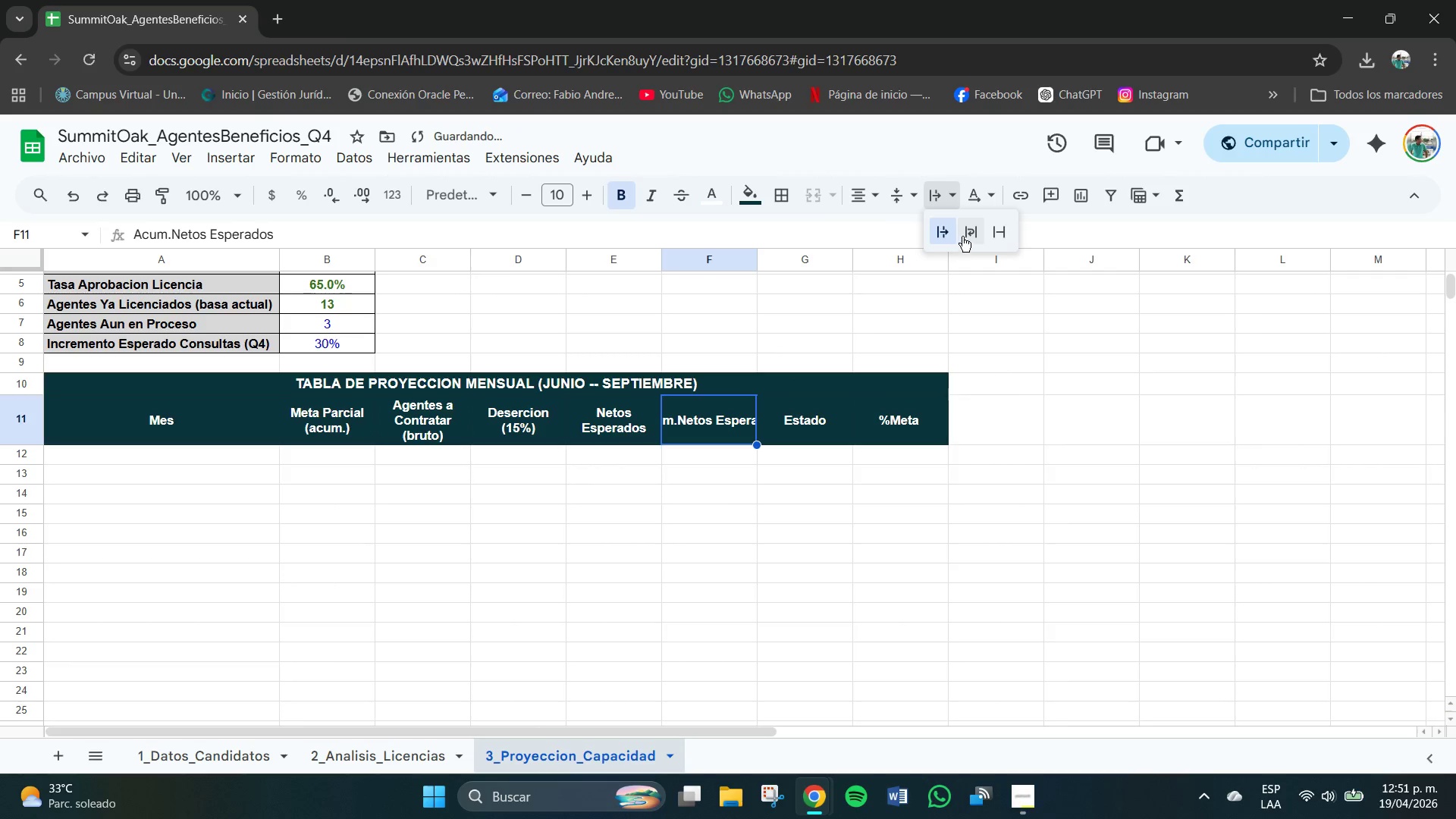 
left_click([966, 235])
 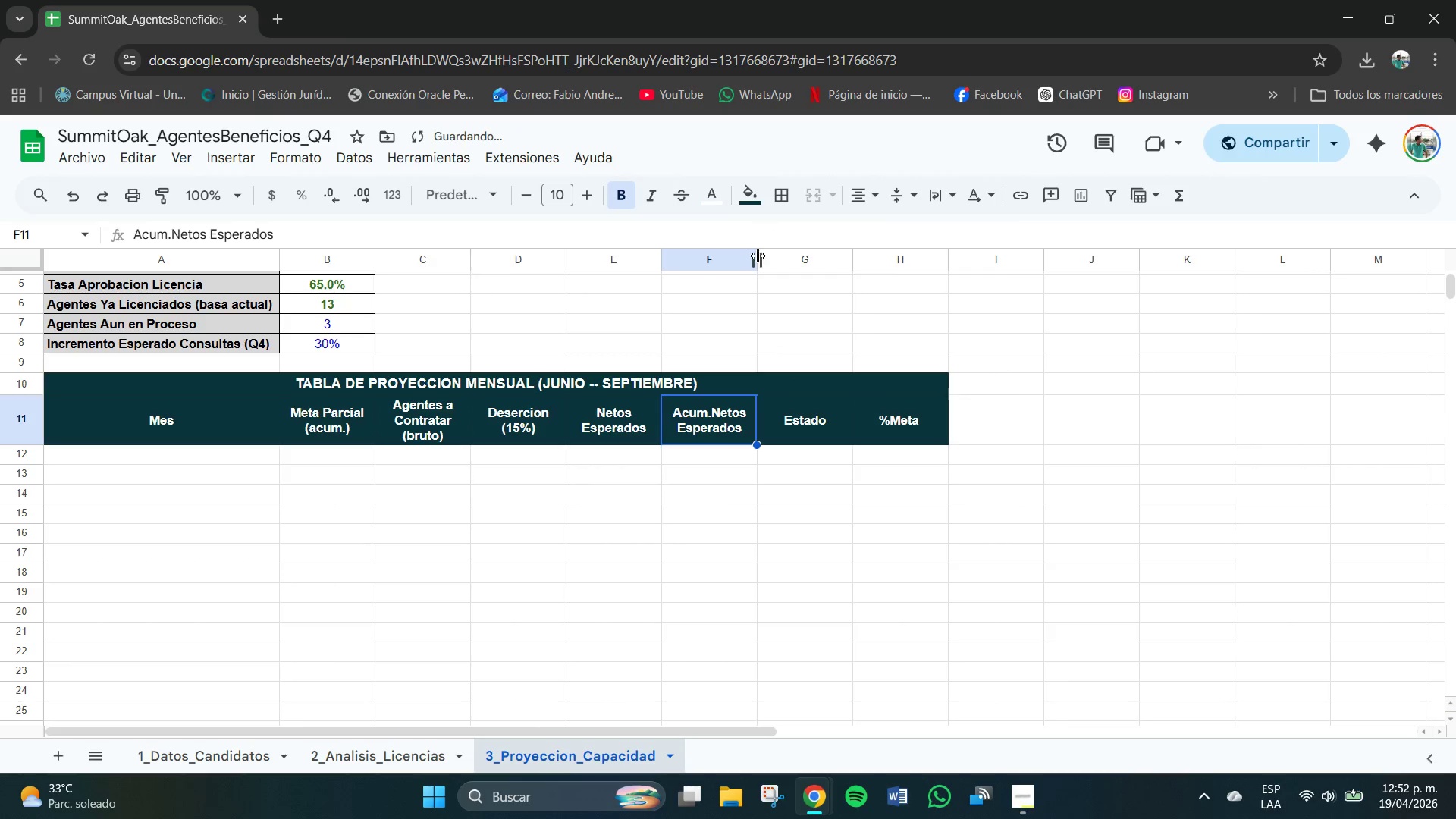 
left_click_drag(start_coordinate=[760, 257], to_coordinate=[780, 264])
 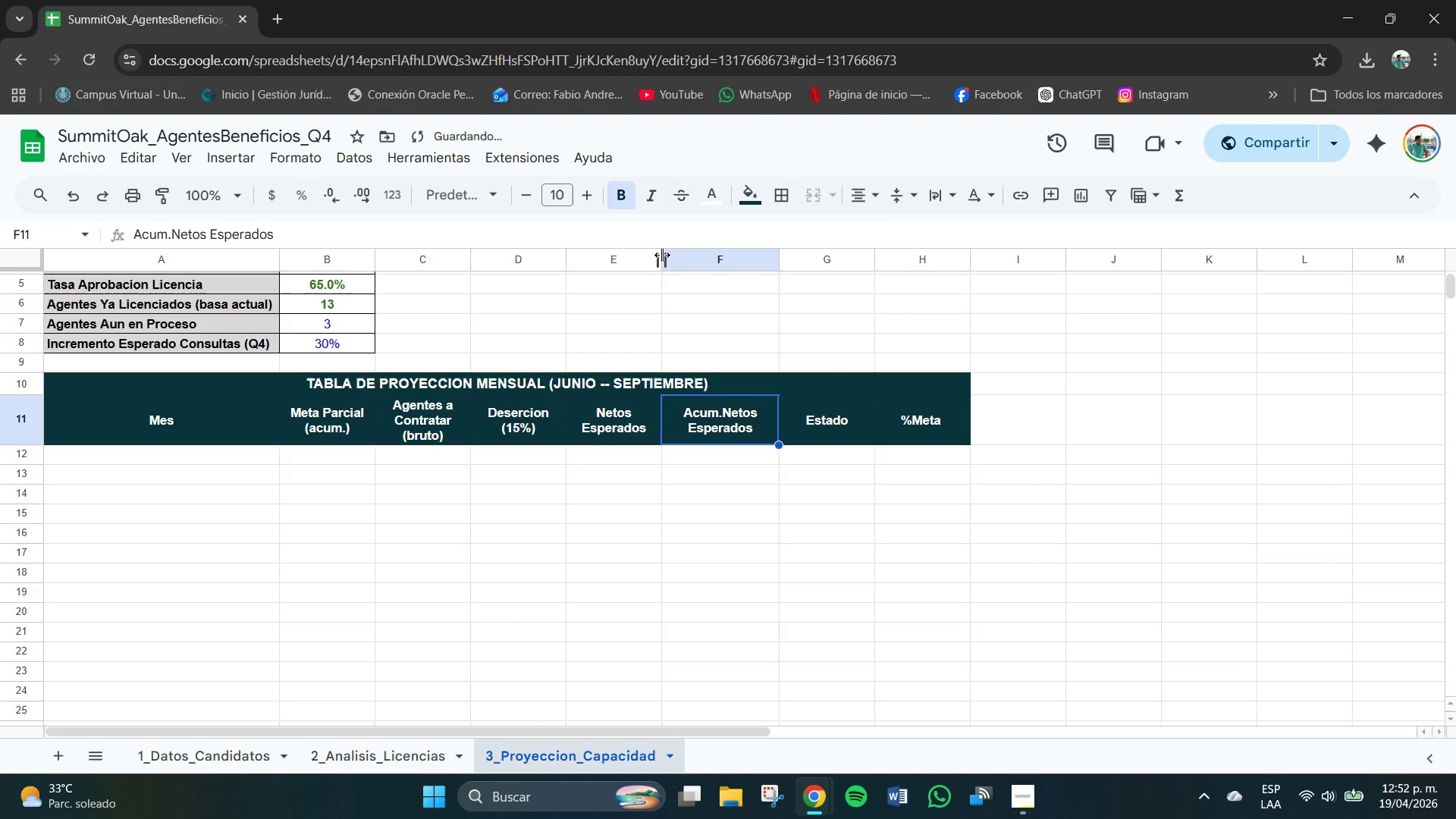 
left_click_drag(start_coordinate=[664, 256], to_coordinate=[678, 259])
 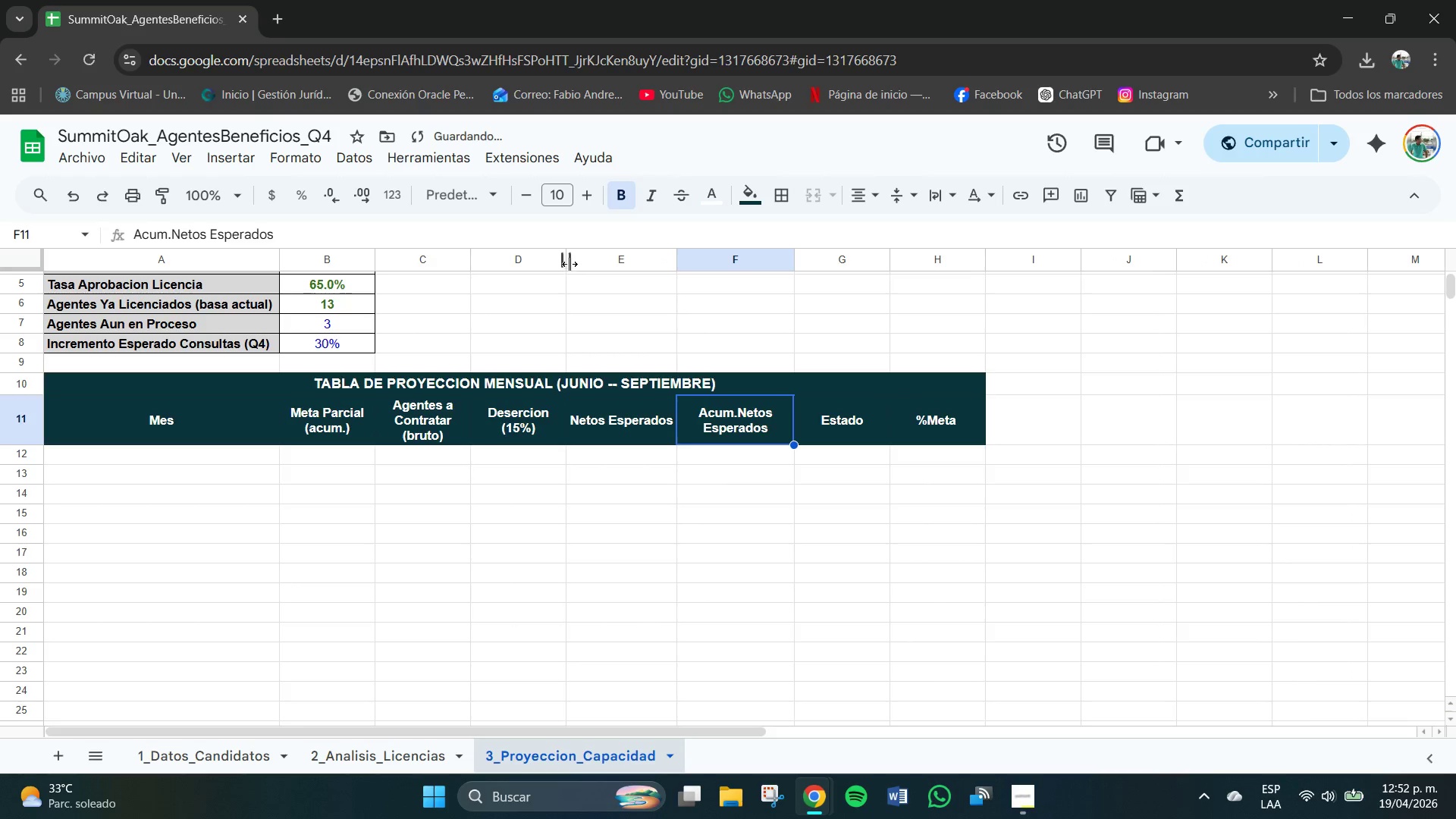 
left_click_drag(start_coordinate=[566, 259], to_coordinate=[585, 262])
 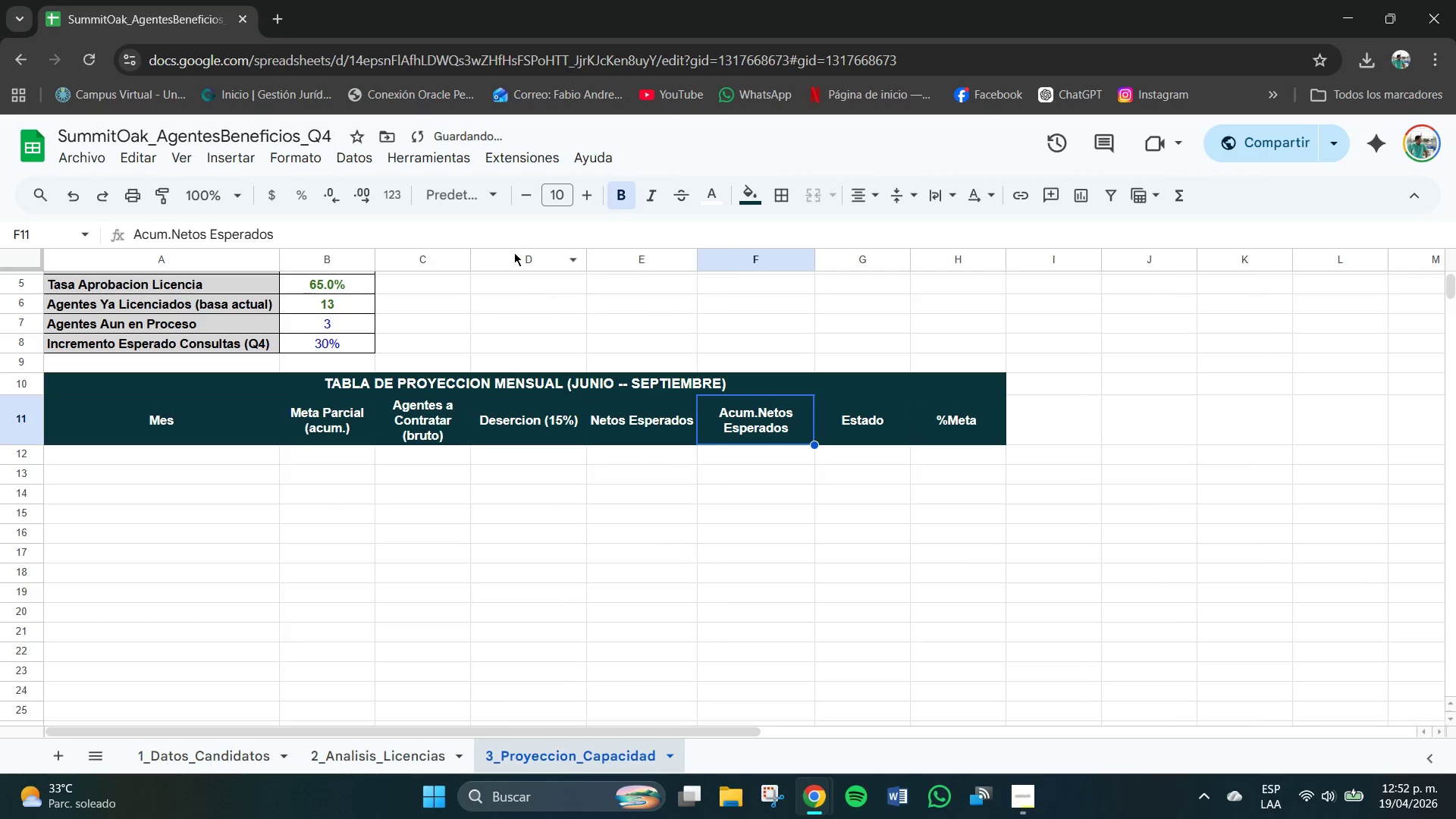 
left_click_drag(start_coordinate=[586, 256], to_coordinate=[576, 254])
 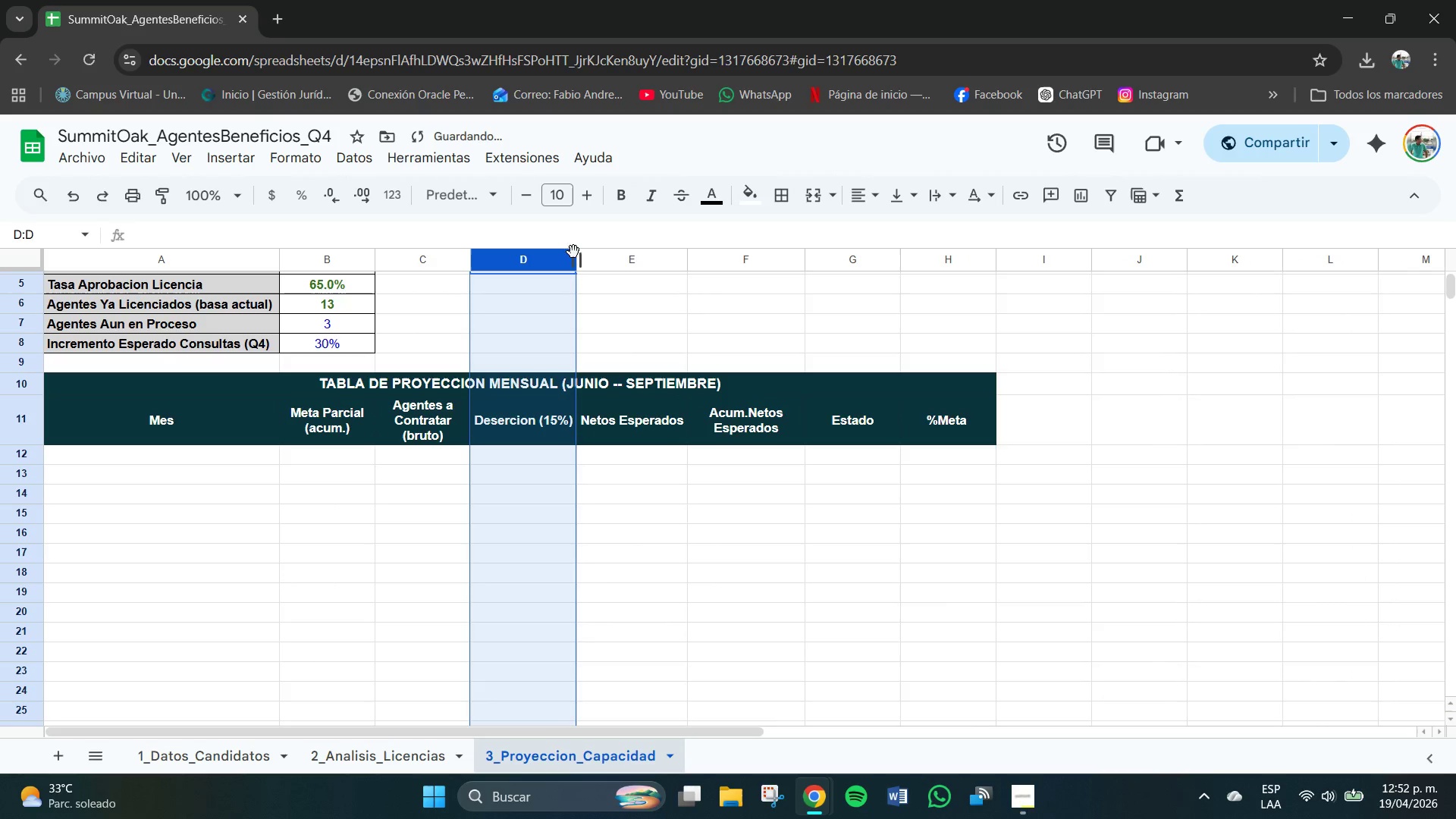 
left_click_drag(start_coordinate=[582, 263], to_coordinate=[576, 263])
 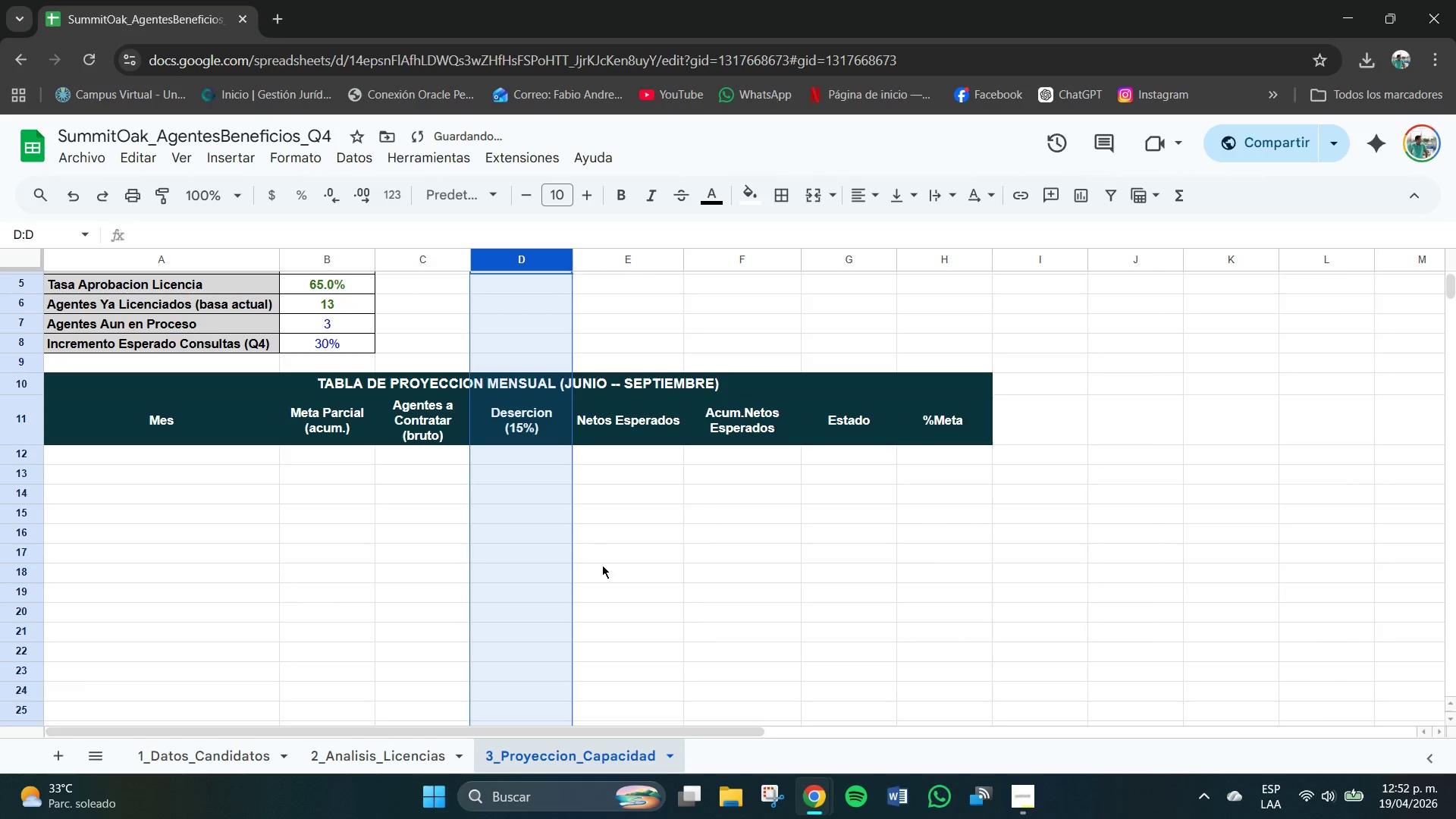 
left_click([605, 567])
 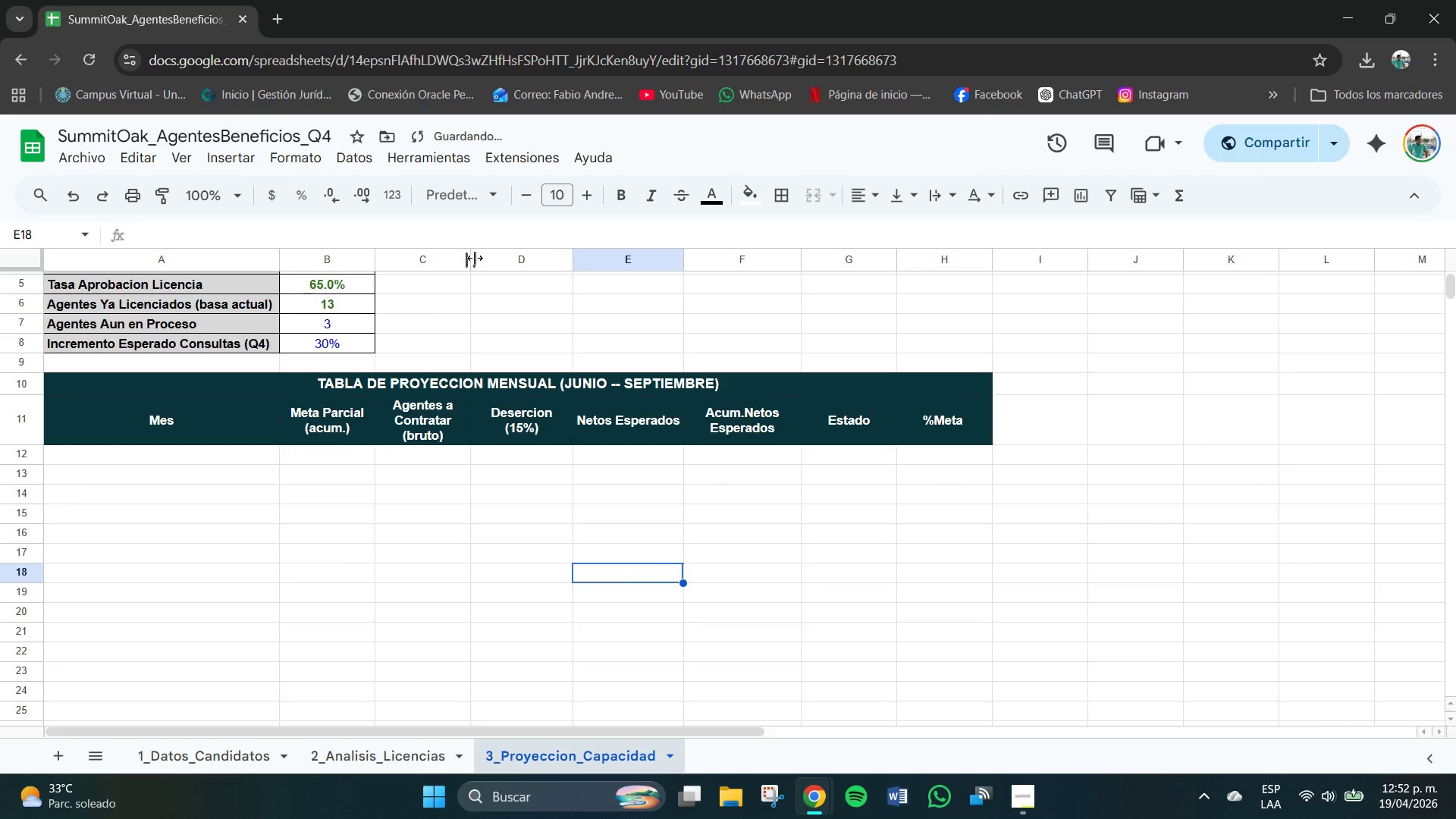 
left_click_drag(start_coordinate=[469, 254], to_coordinate=[494, 259])
 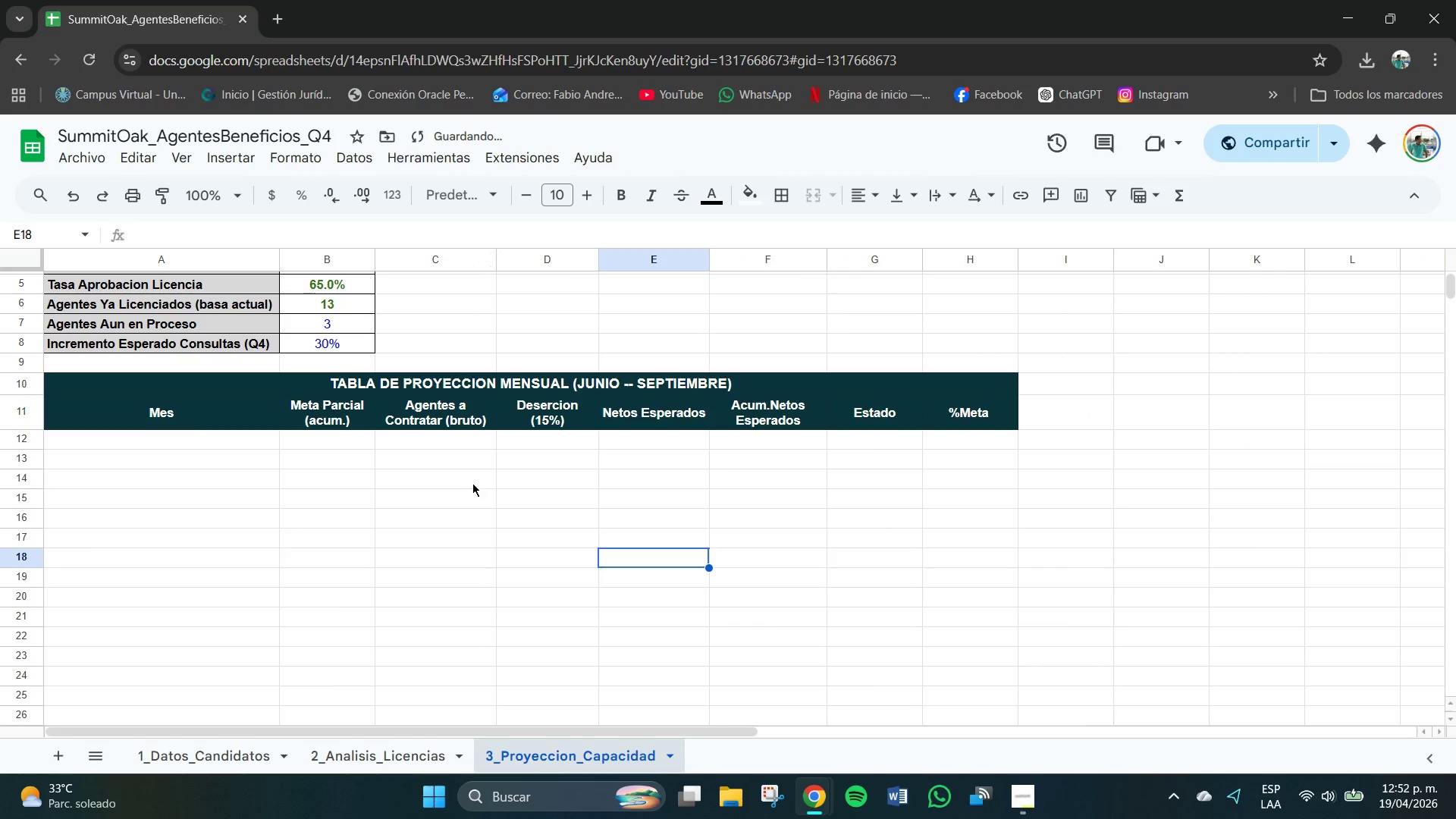 
left_click([315, 403])
 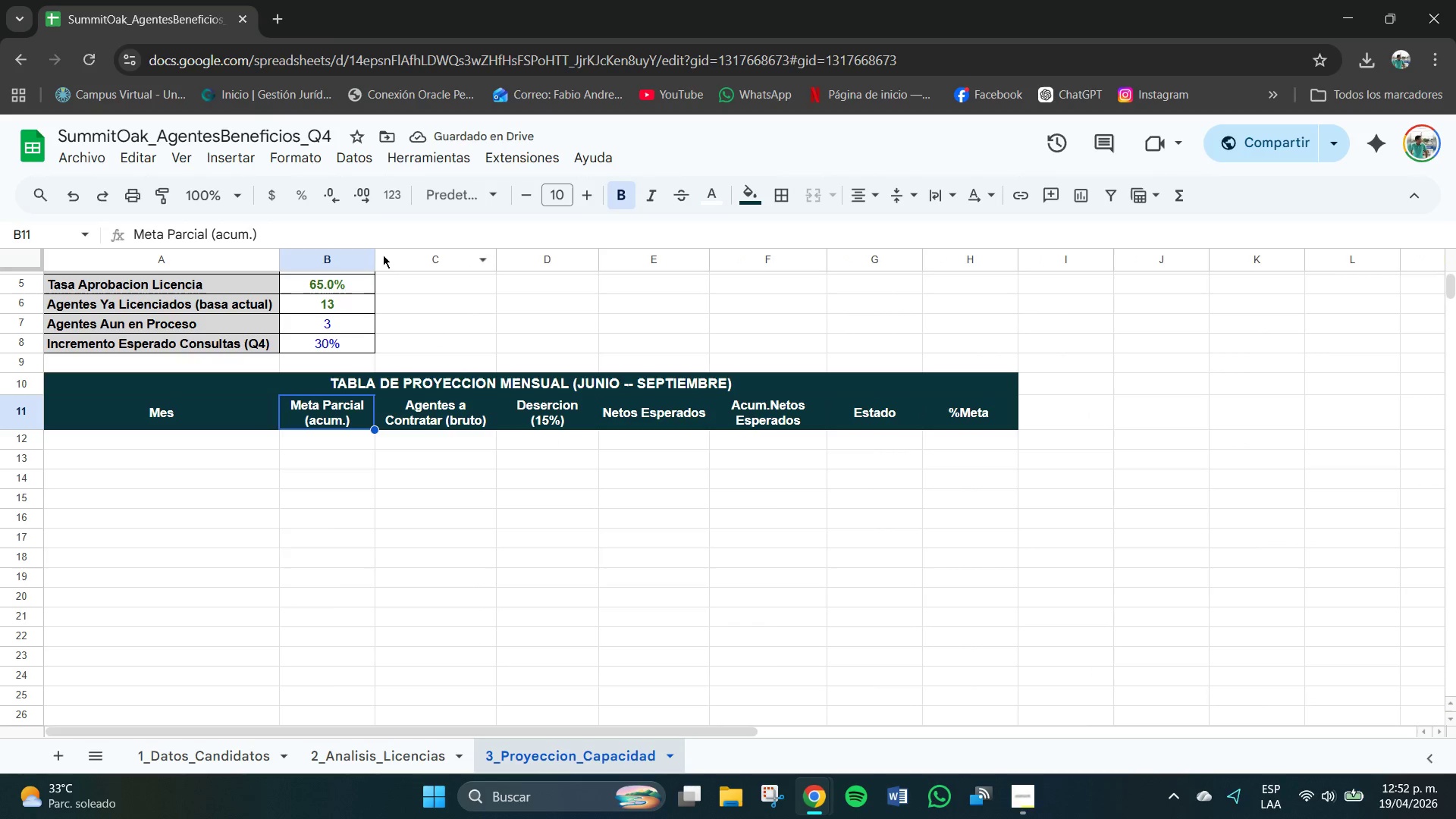 
left_click_drag(start_coordinate=[372, 262], to_coordinate=[379, 262])
 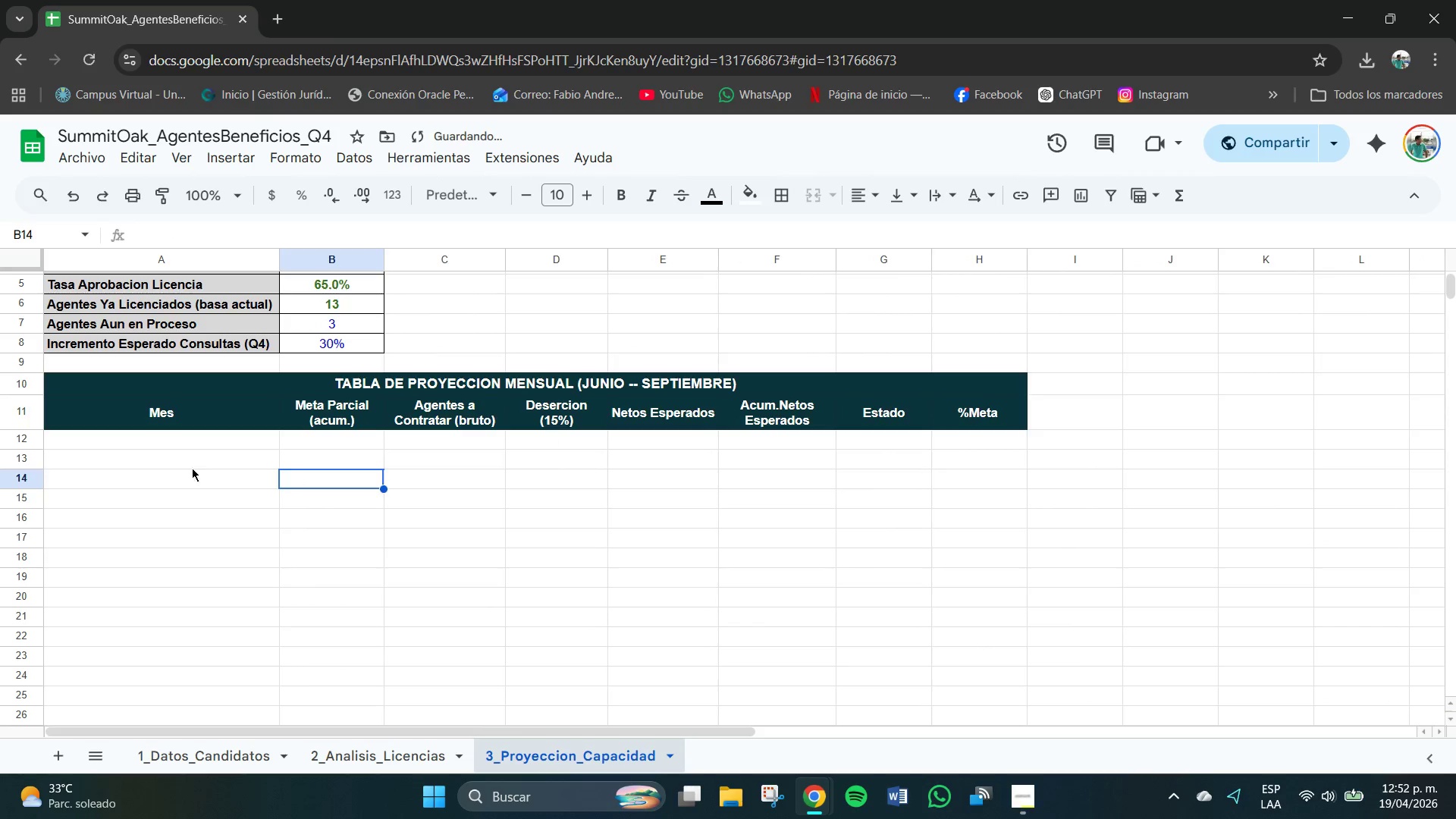 
left_click([144, 443])
 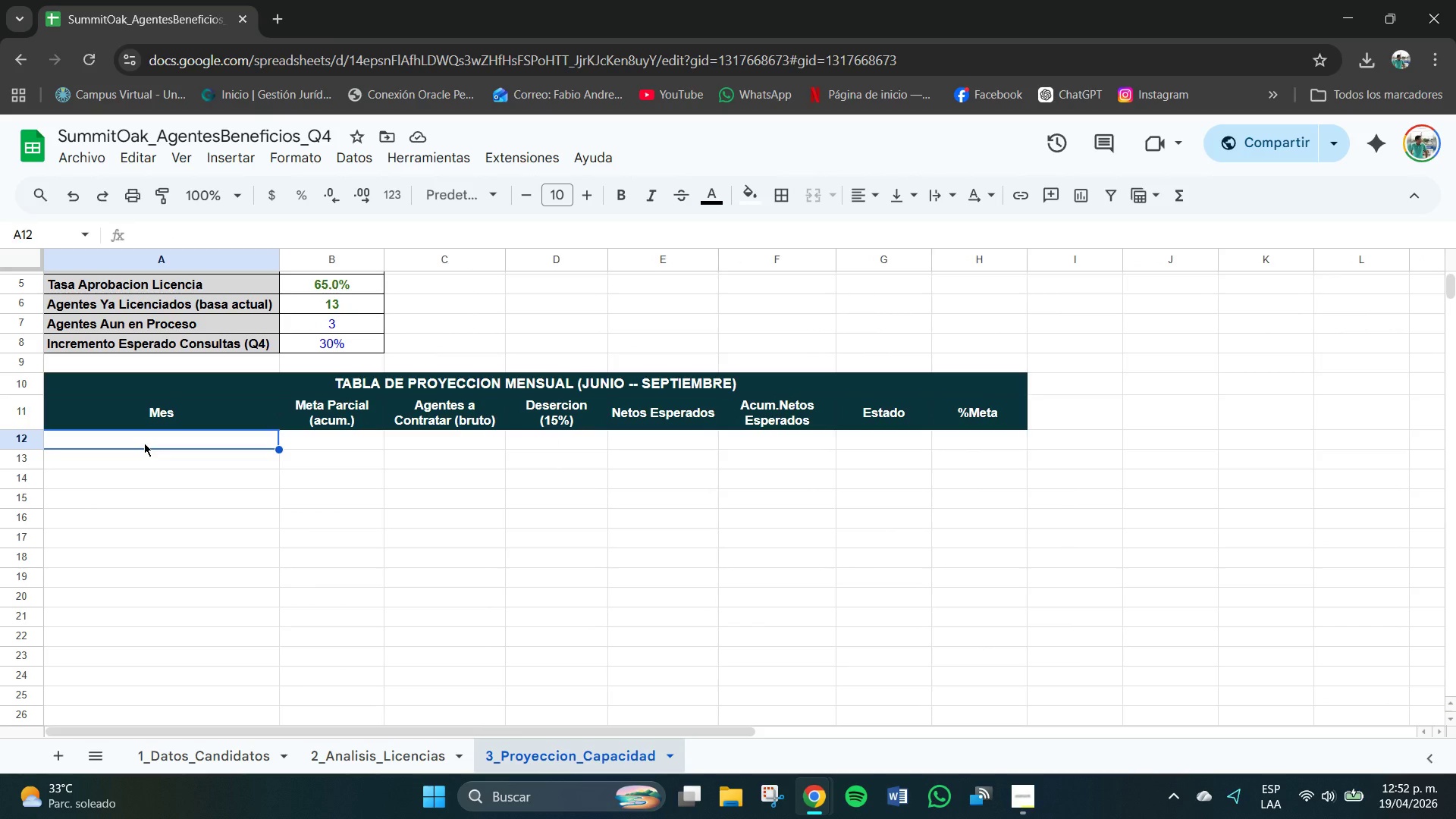 
wait(7.09)
 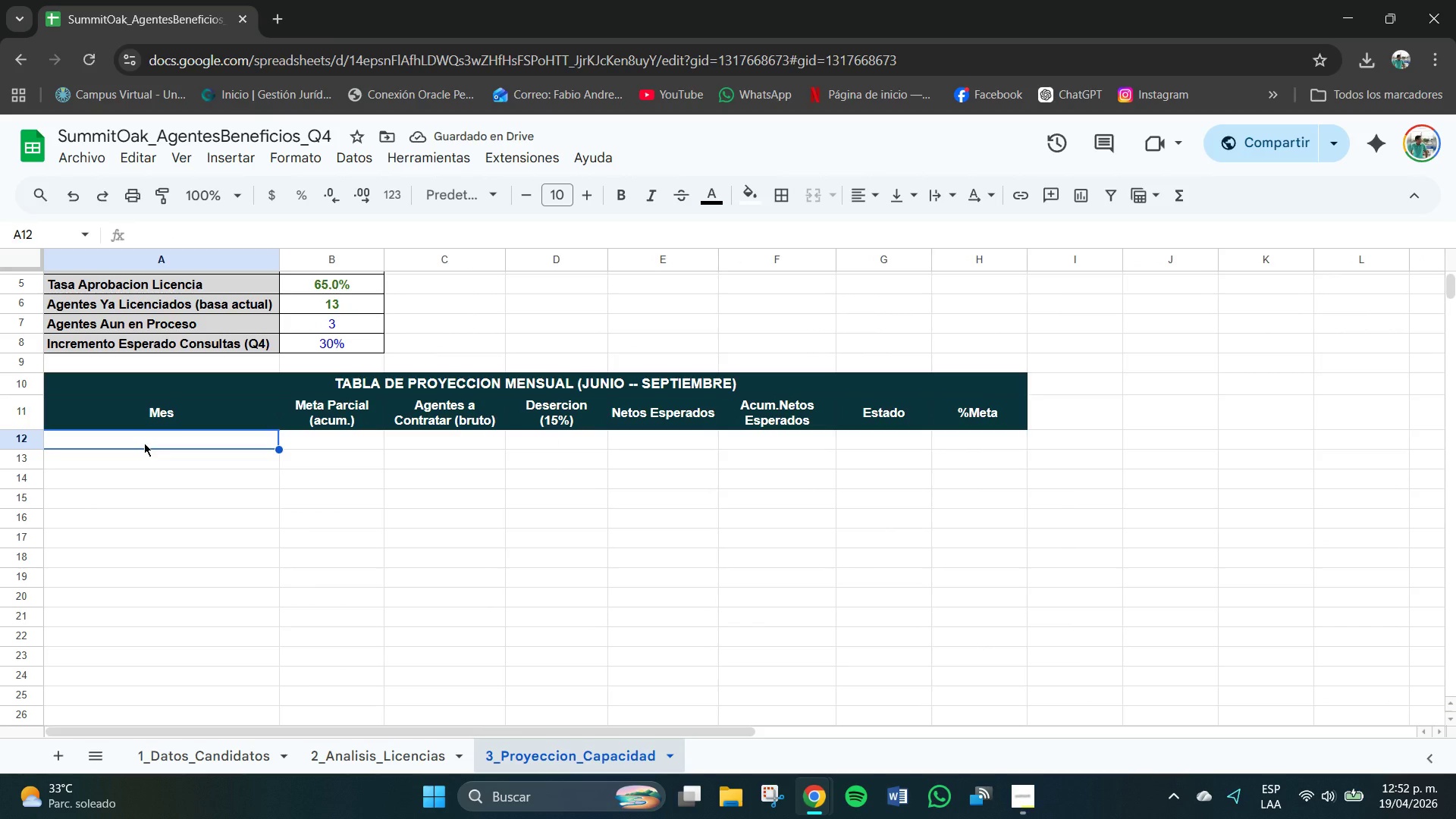 
left_click([144, 444])
 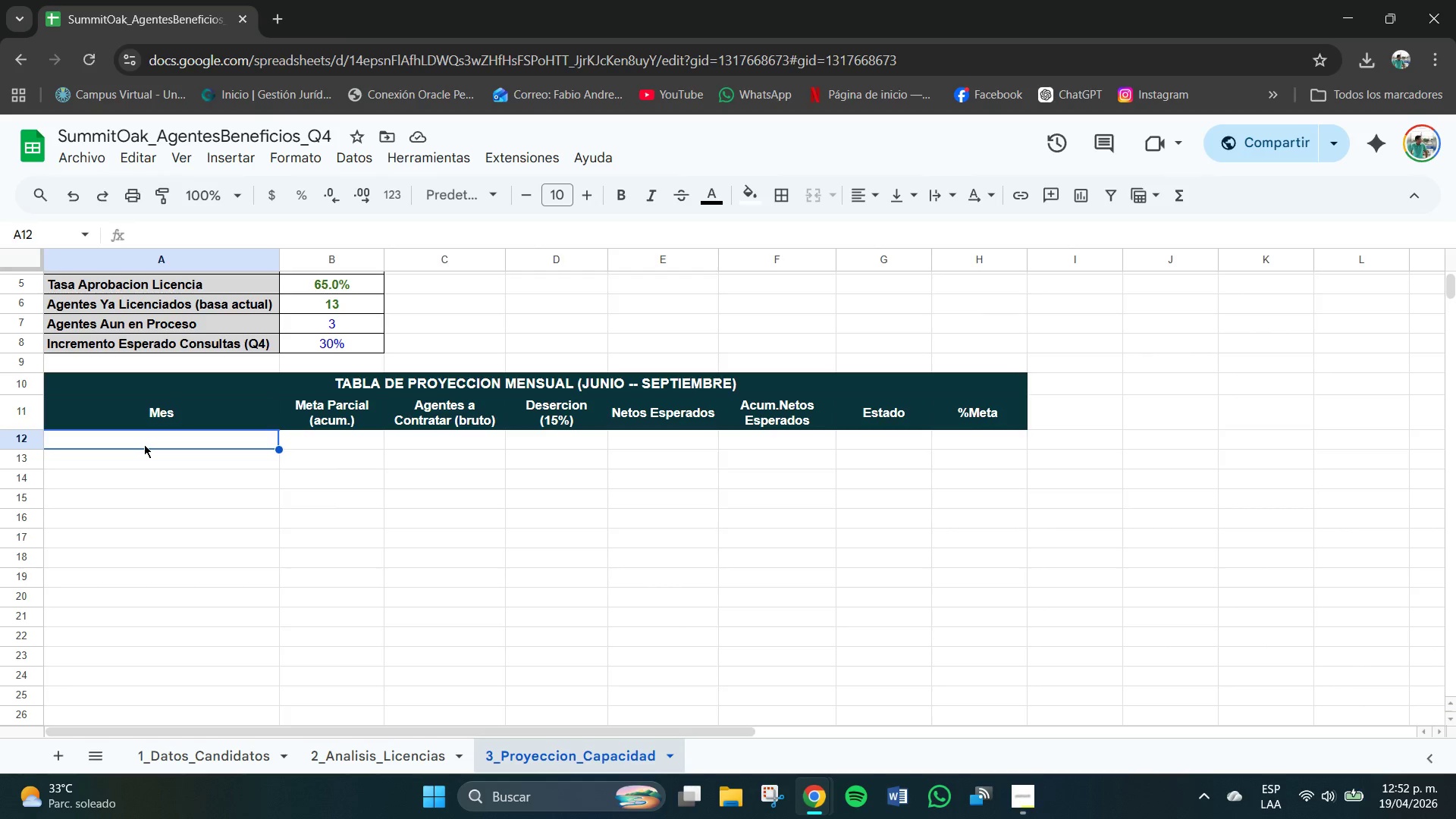 
type(Junio)
 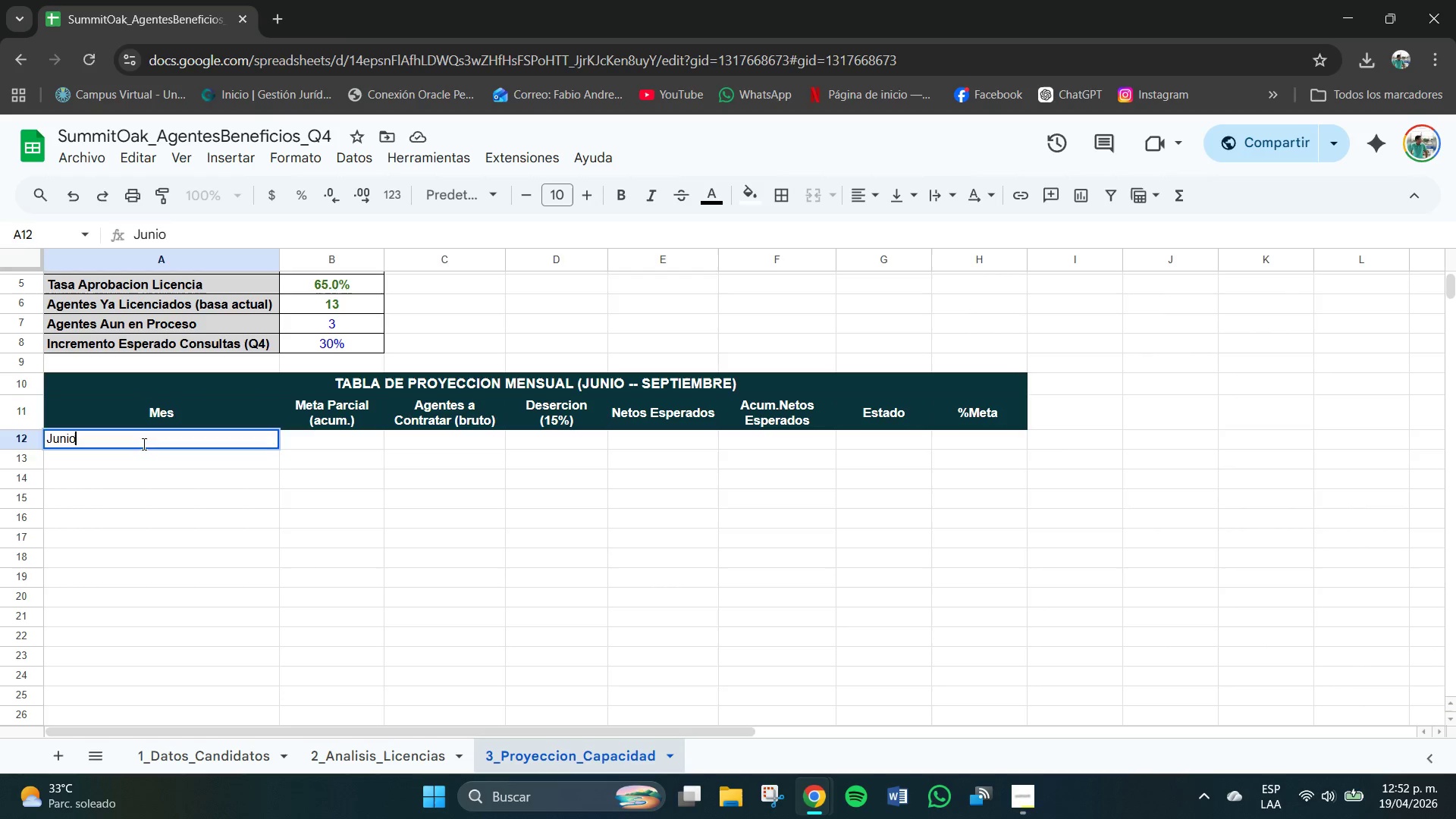 
key(Enter)
 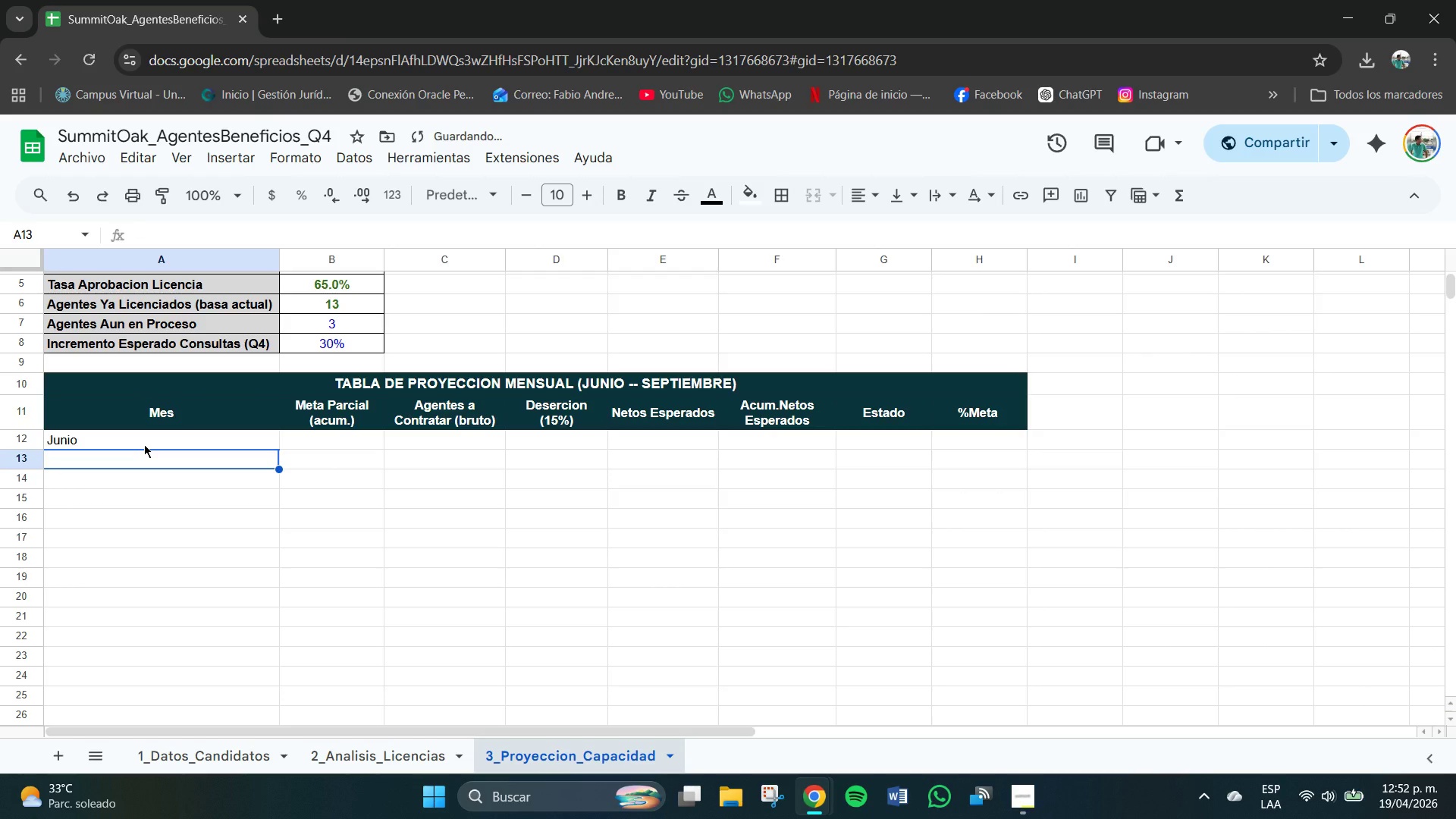 
type(Juliop)
key(Backspace)
key(Backspace)
type(o)
 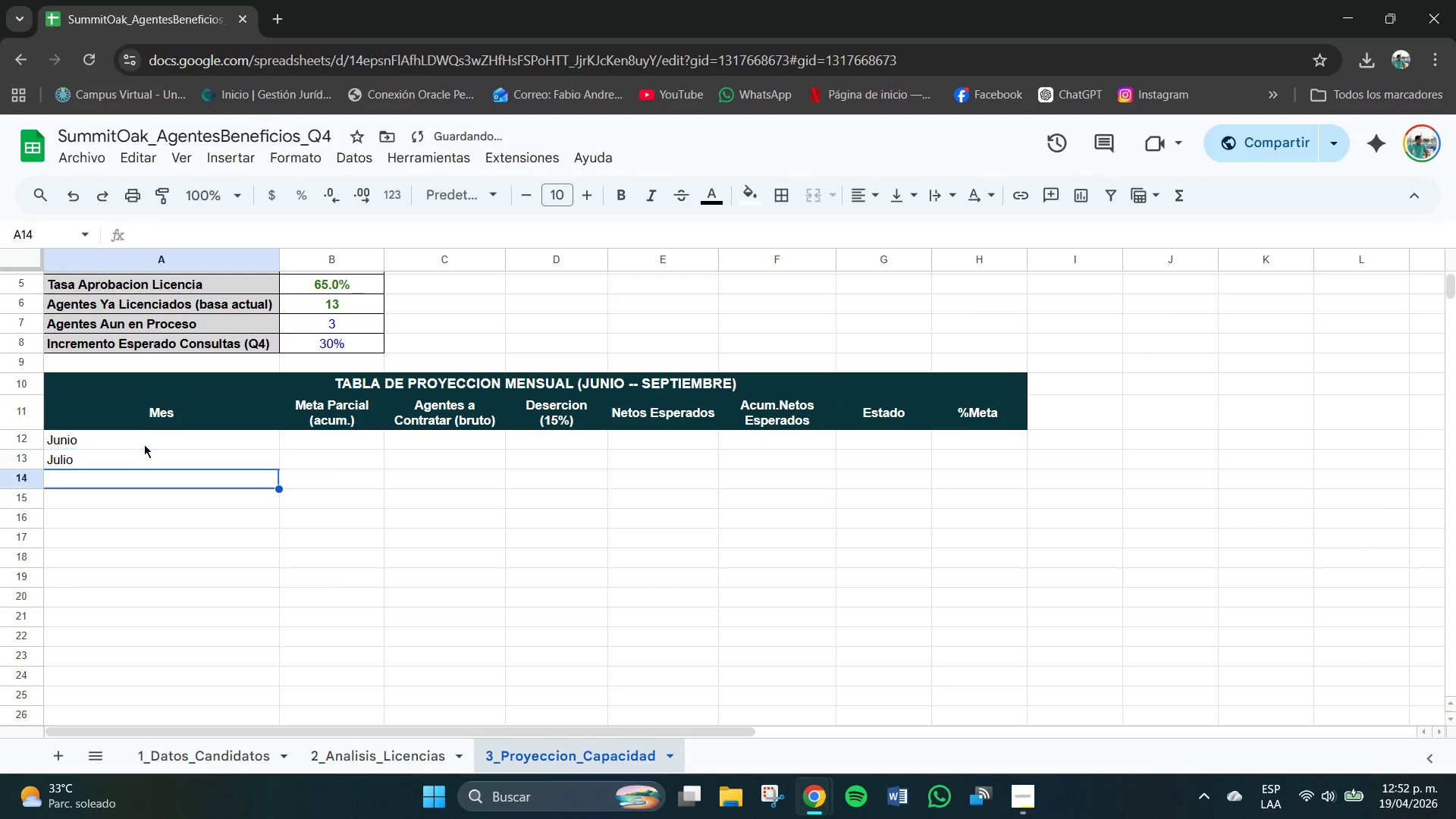 
key(Enter)
 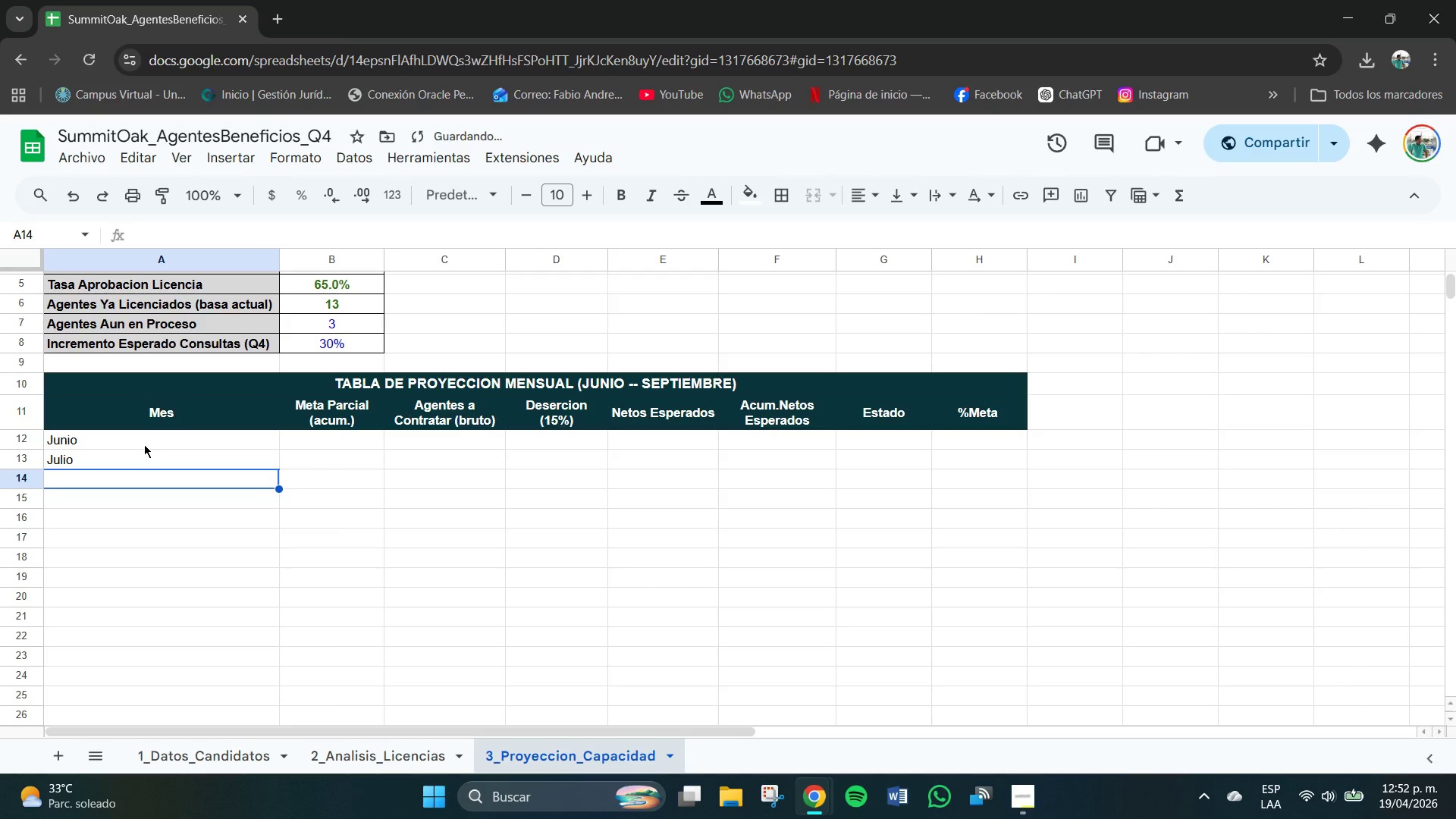 
type(Af)
key(Backspace)
type(gosto)
 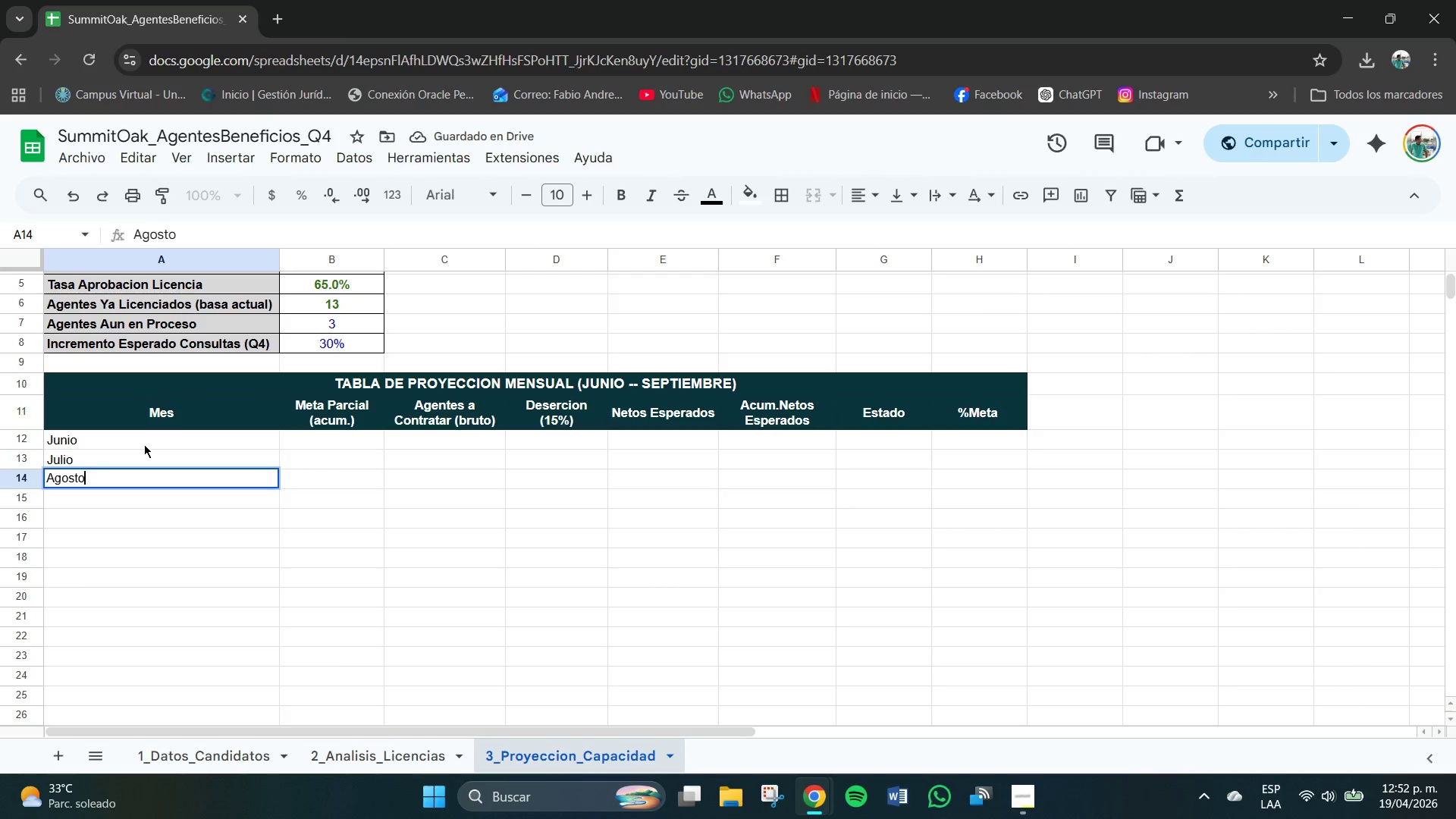 
key(Enter)
 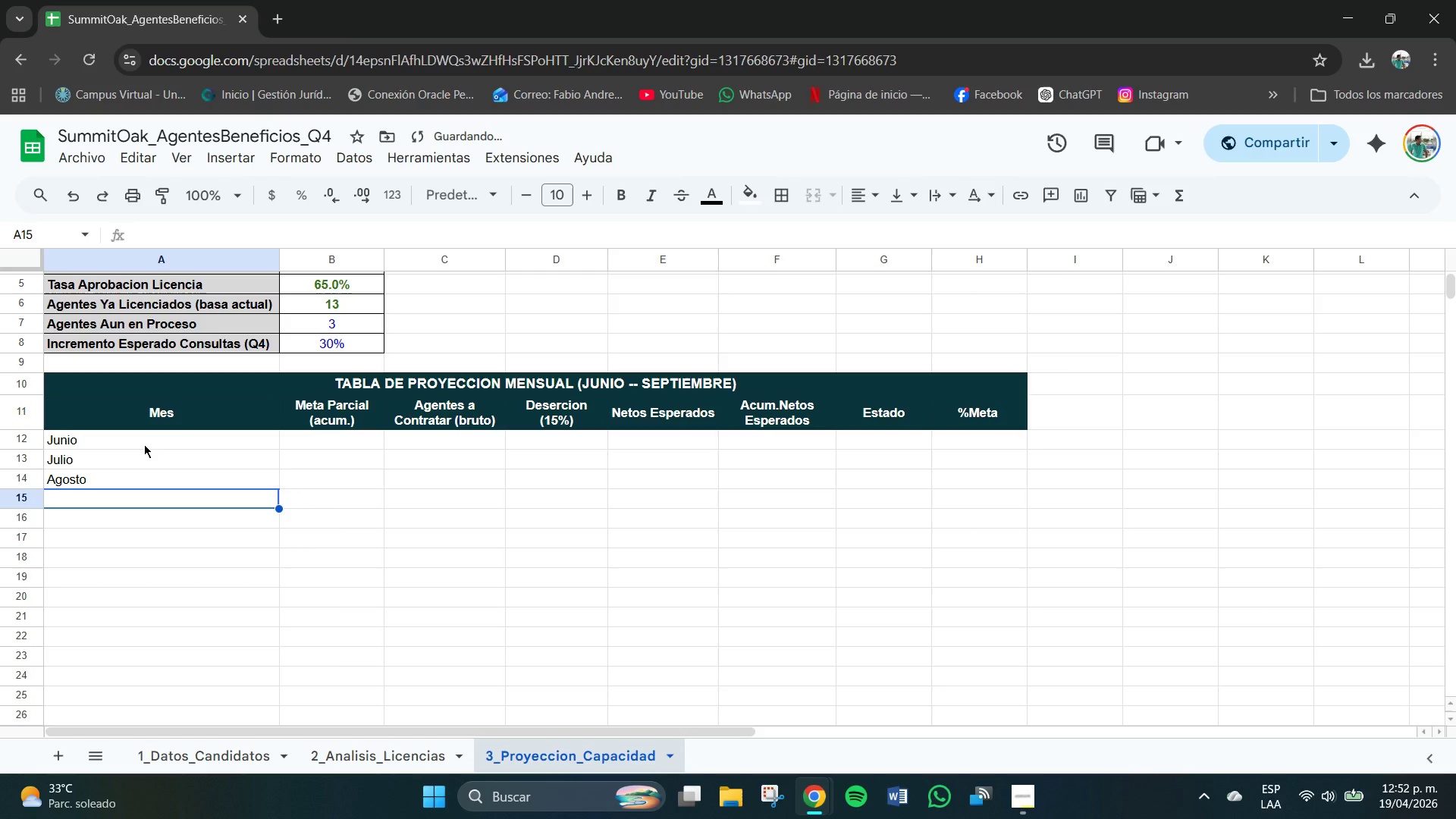 
type(Septiembre)
 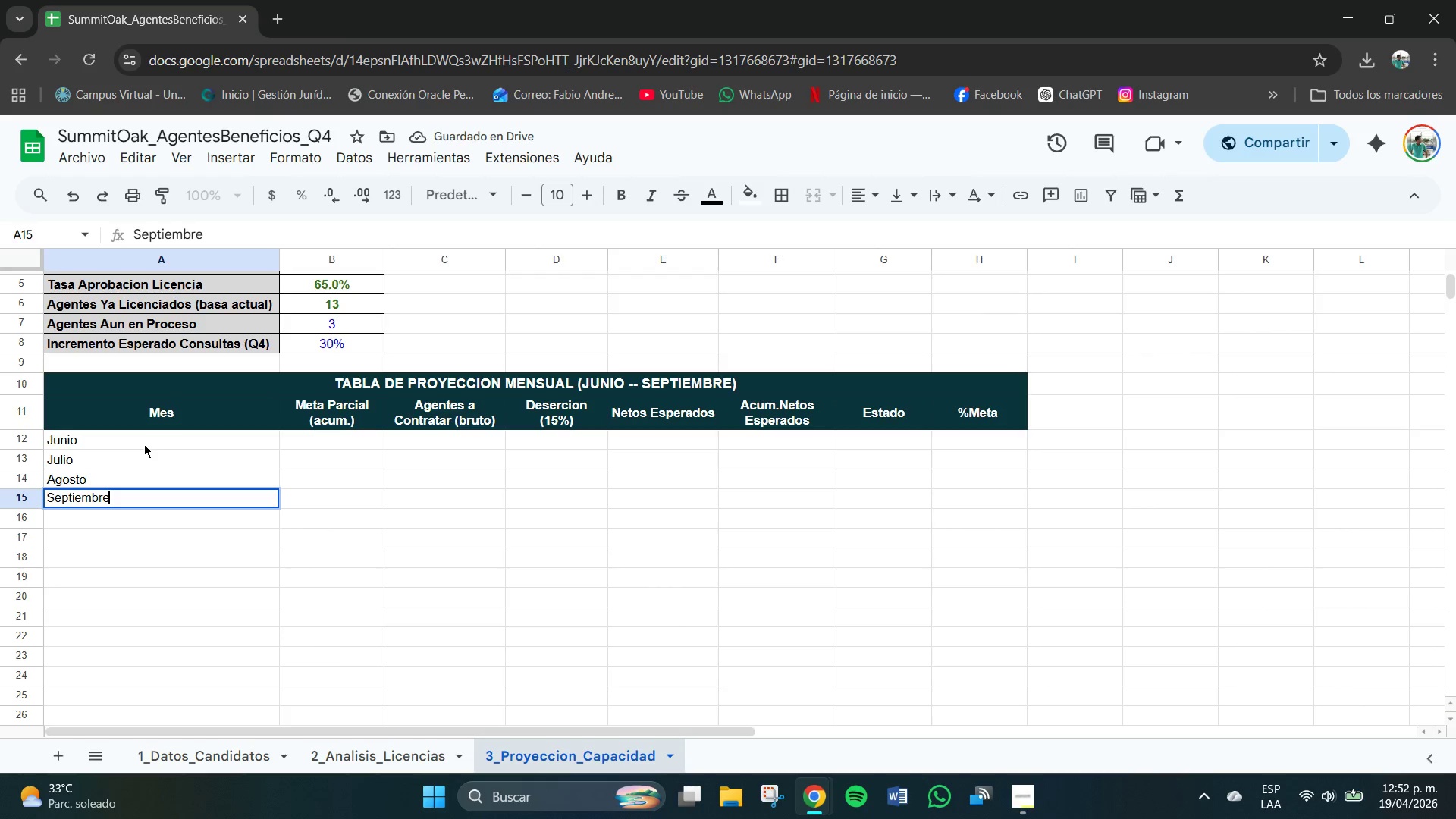 
key(Enter)
 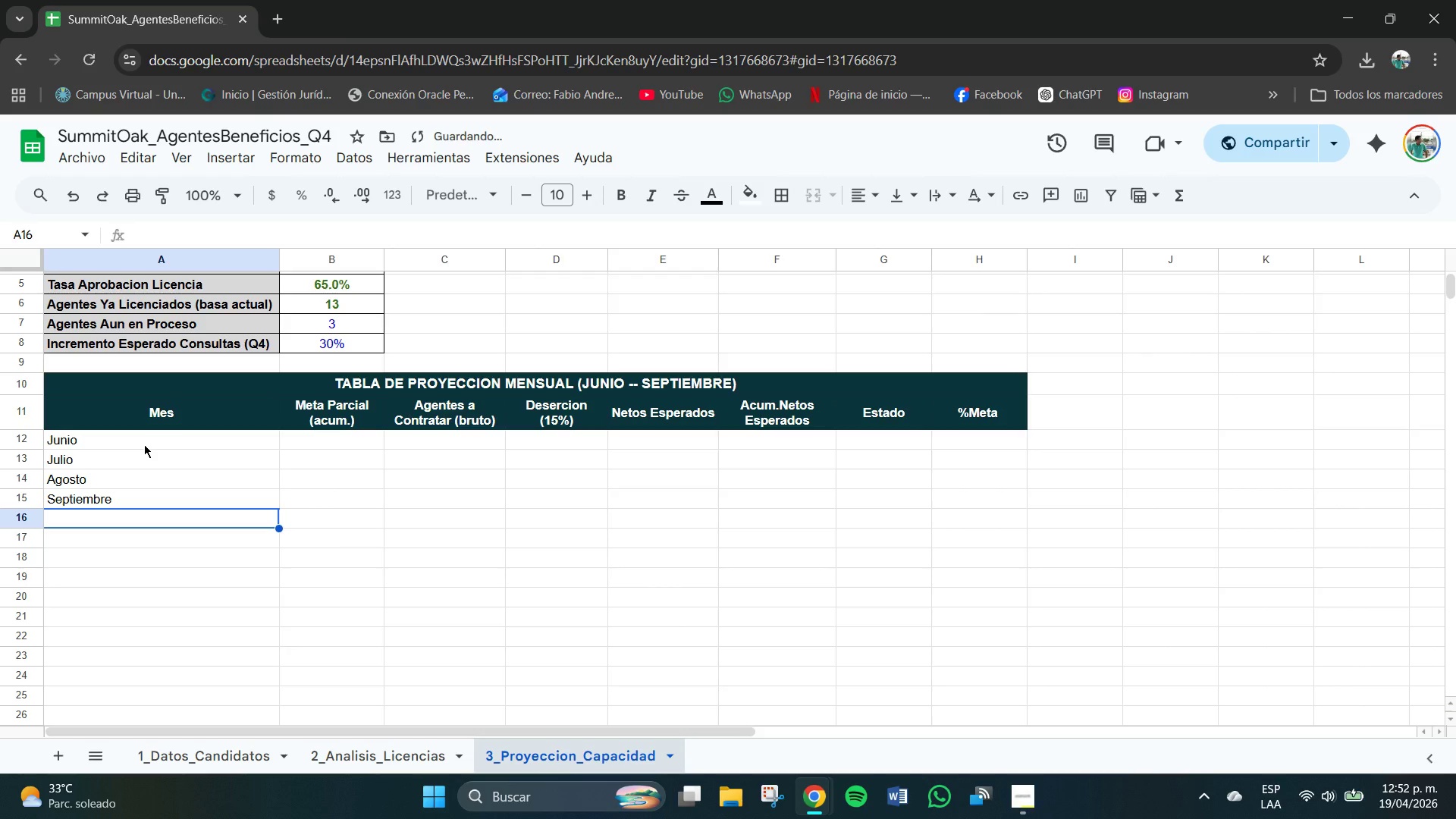 
key(CapsLock)
 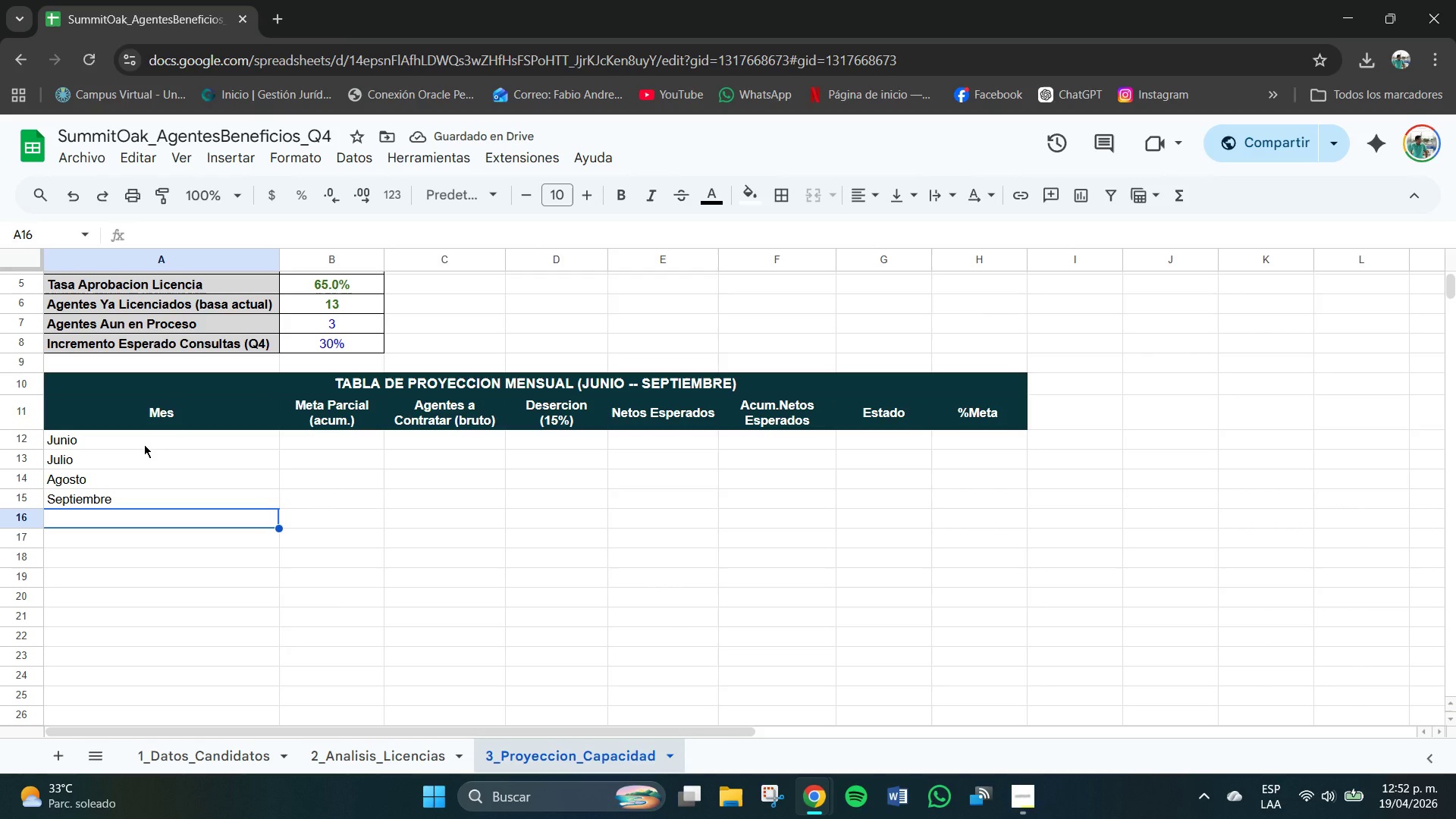 
key(Control+B)
 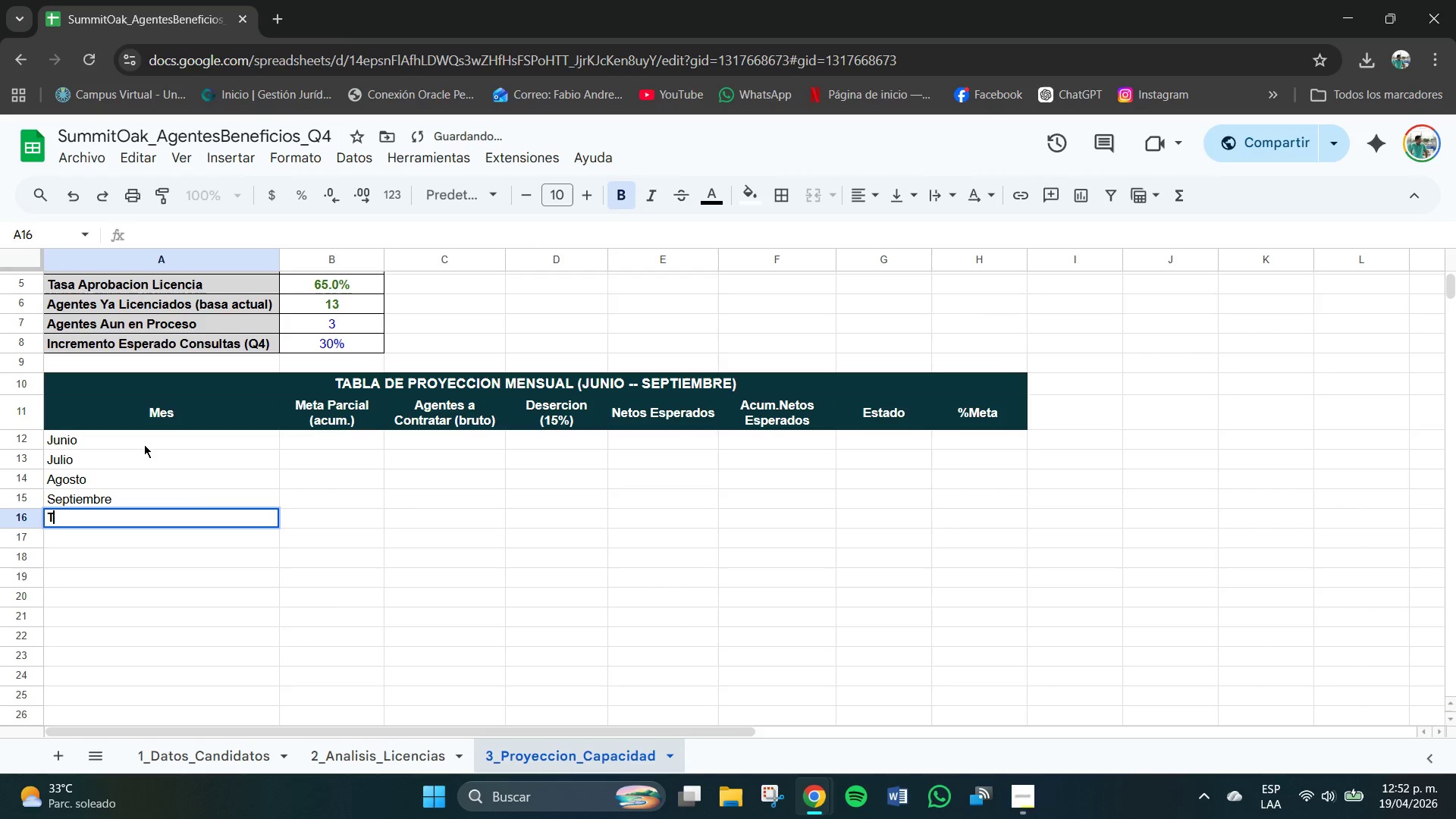 
type(TOTAL)
 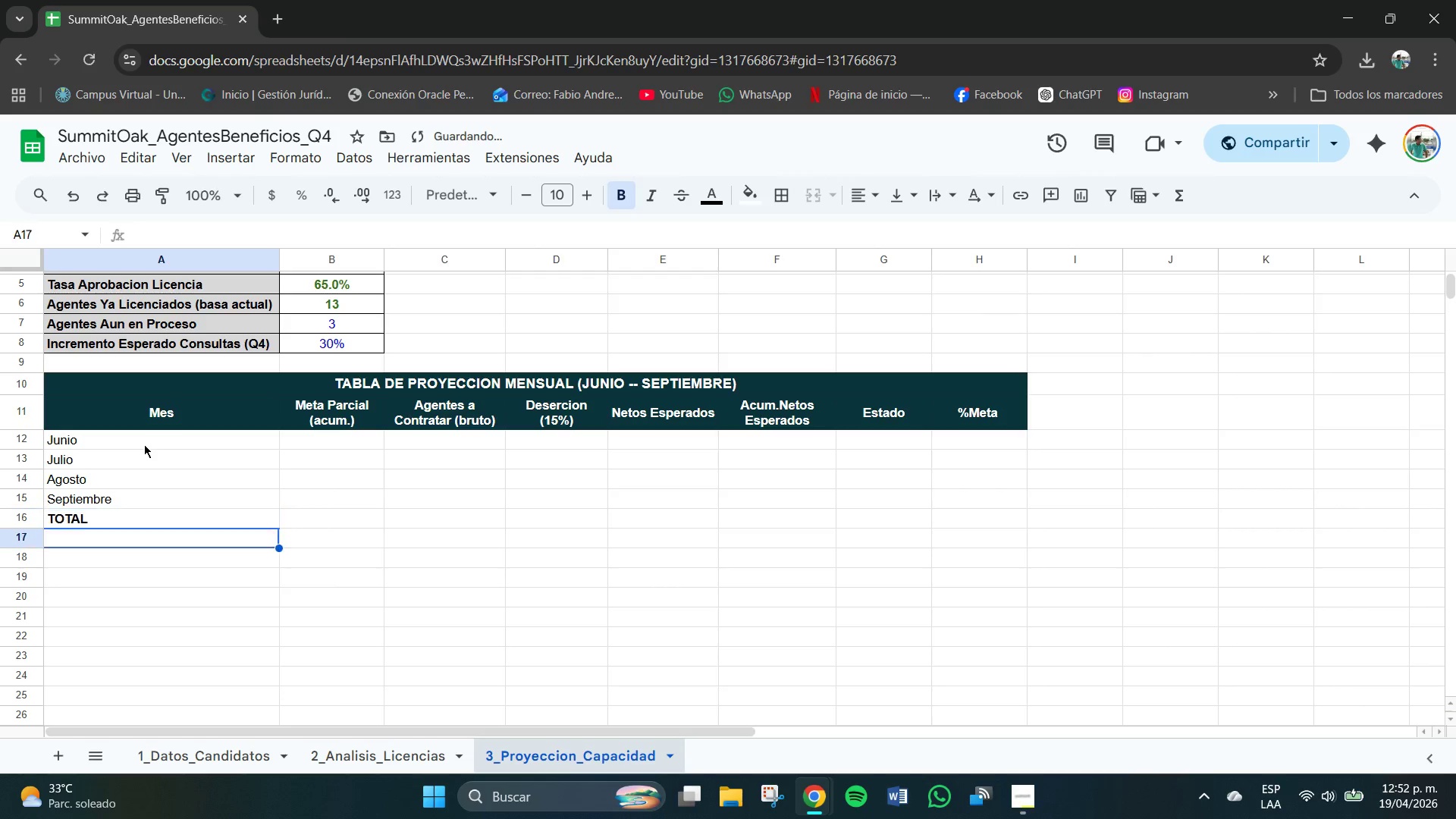 
key(Enter)
 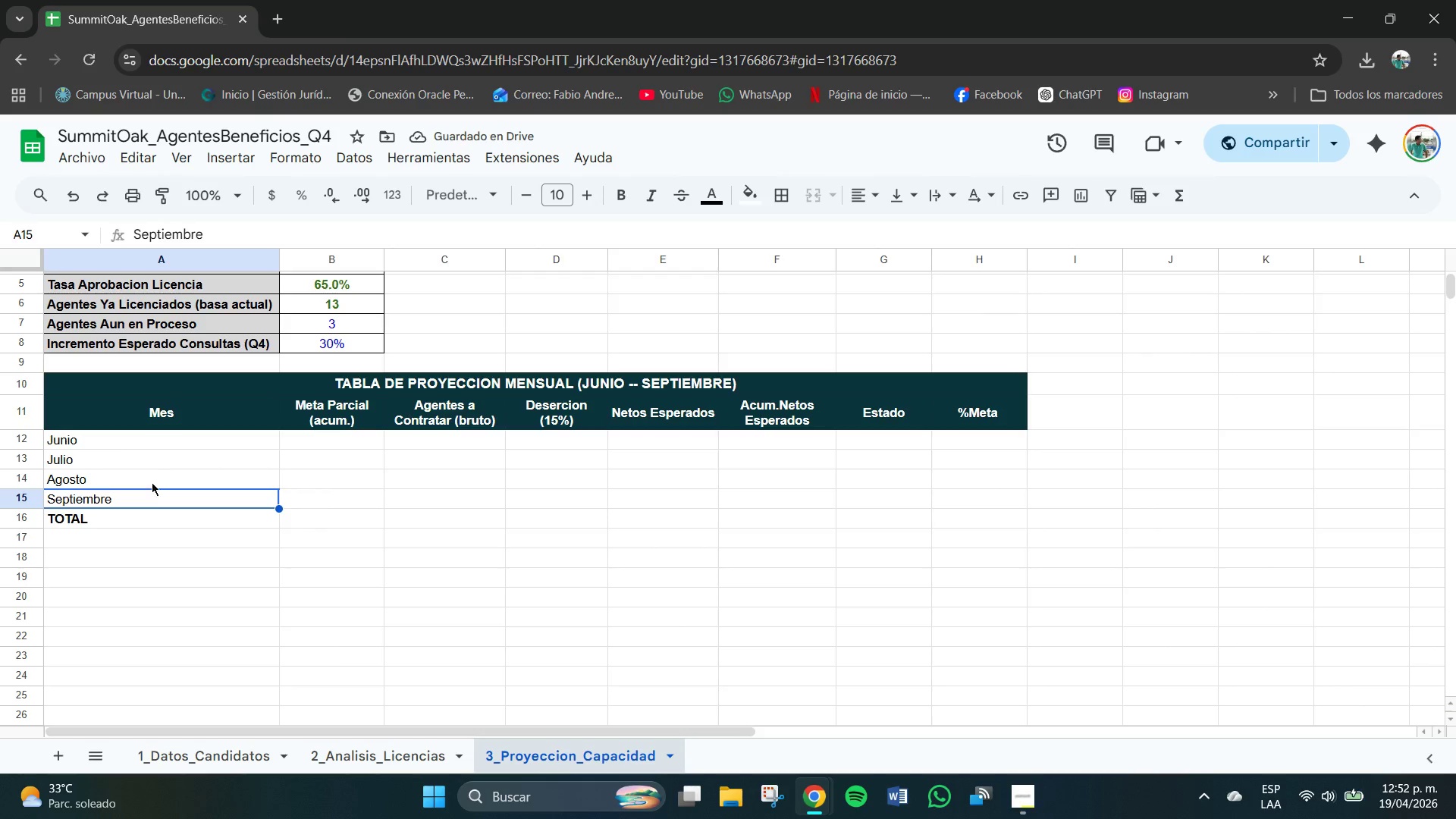 
left_click_drag(start_coordinate=[88, 443], to_coordinate=[1018, 519])
 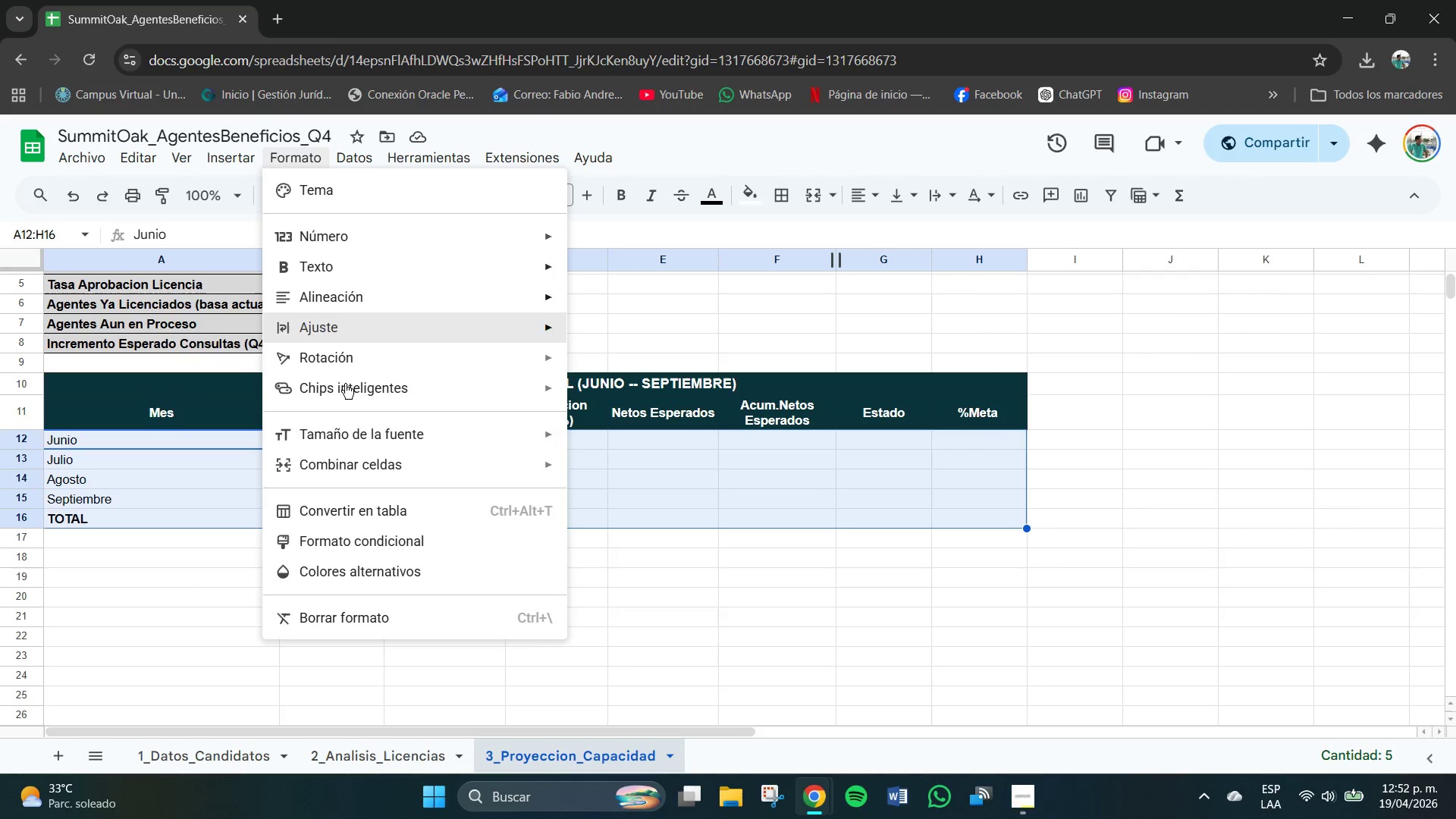 
wait(5.09)
 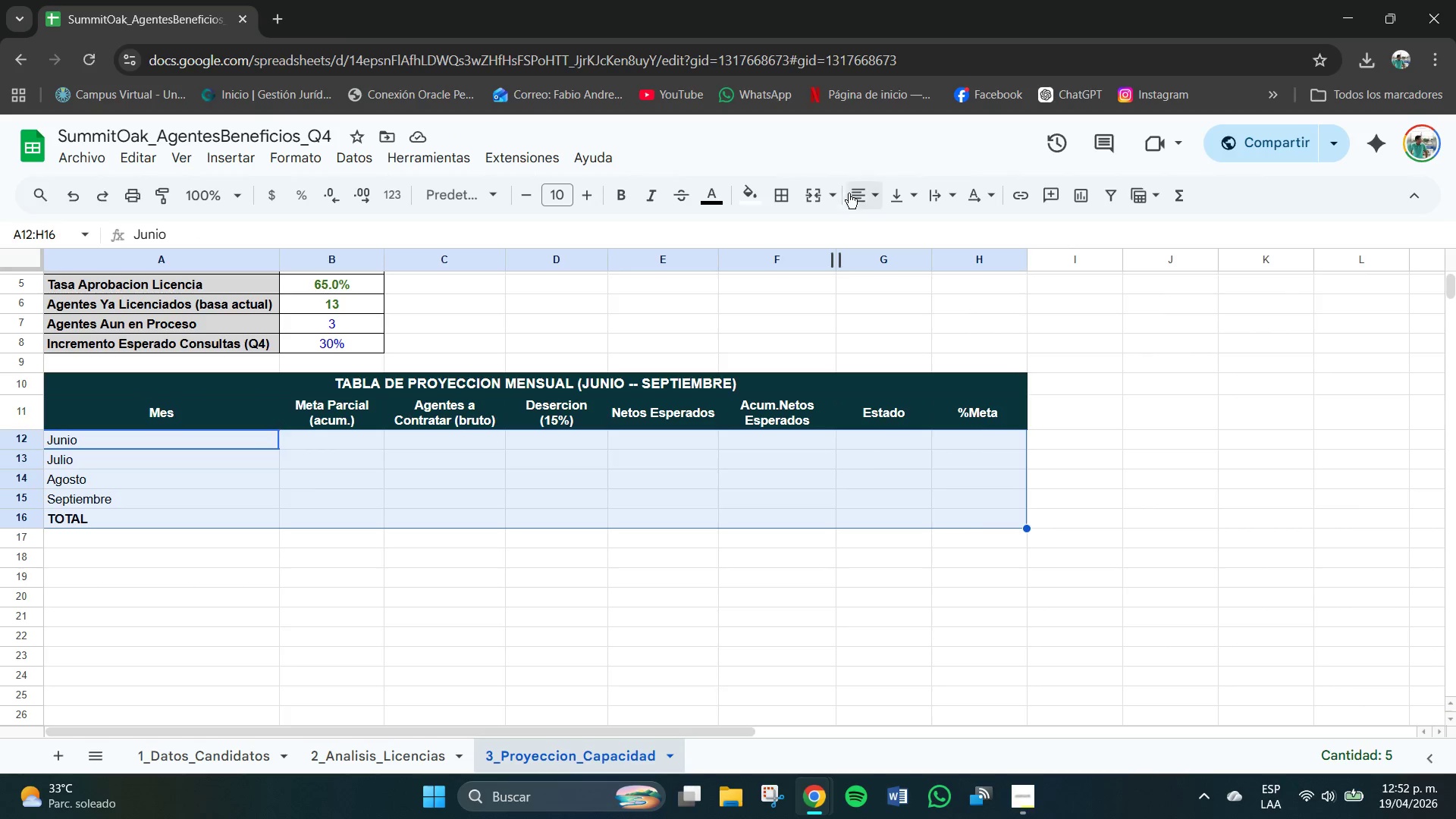 
left_click([371, 571])
 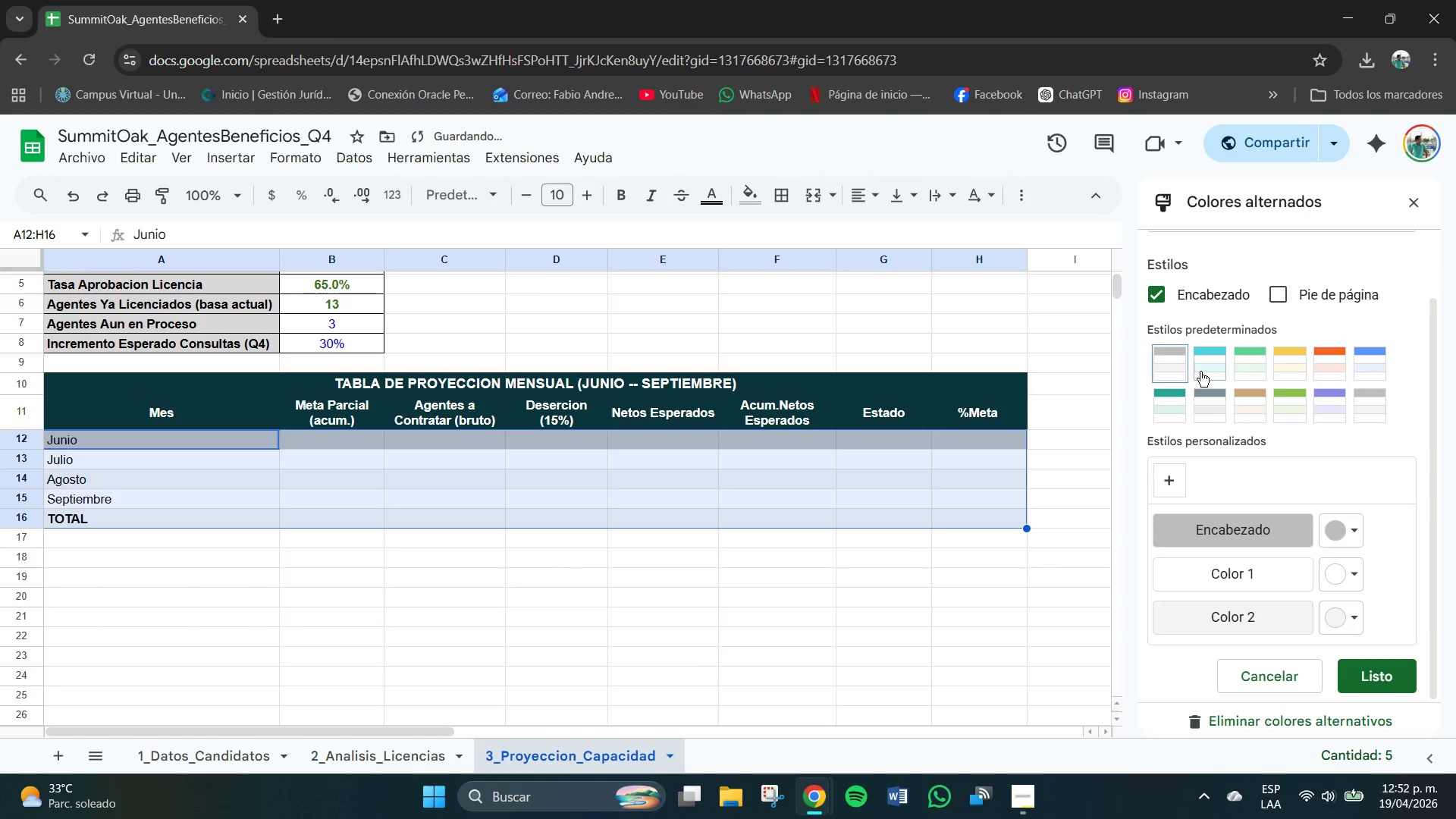 
left_click([1173, 361])
 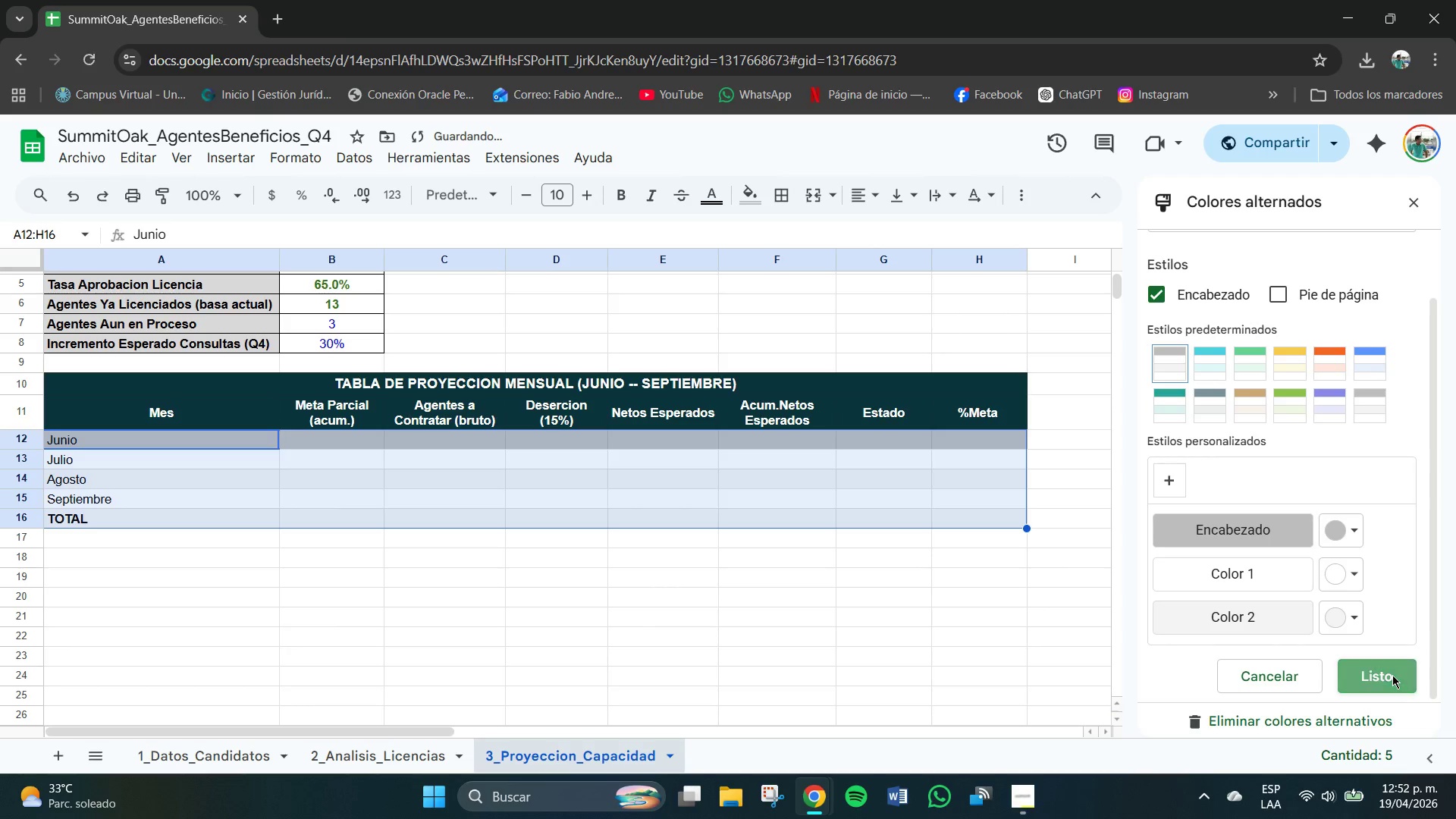 
double_click([802, 647])
 